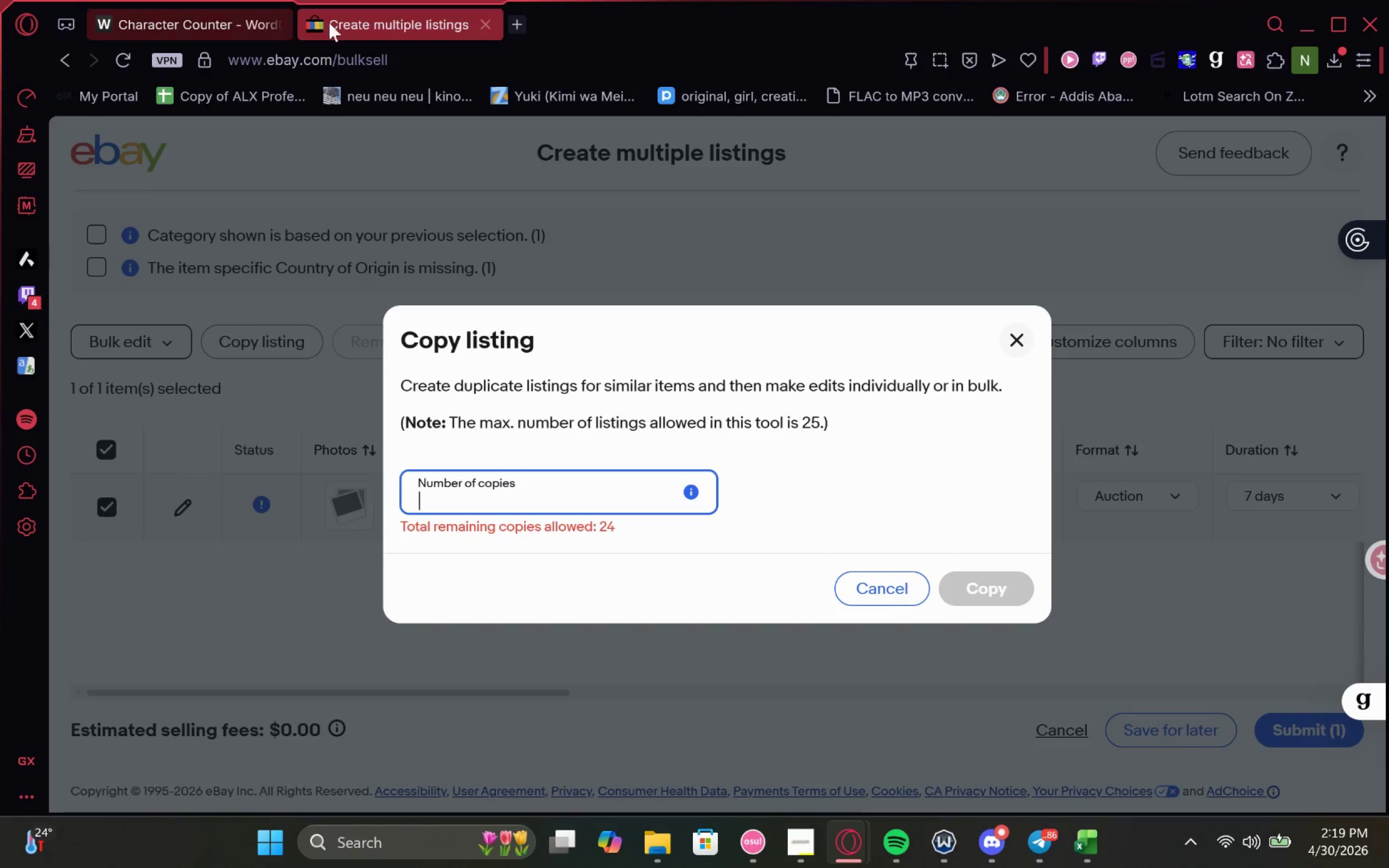 
left_click_drag(start_coordinate=[361, 18], to_coordinate=[171, 6])
 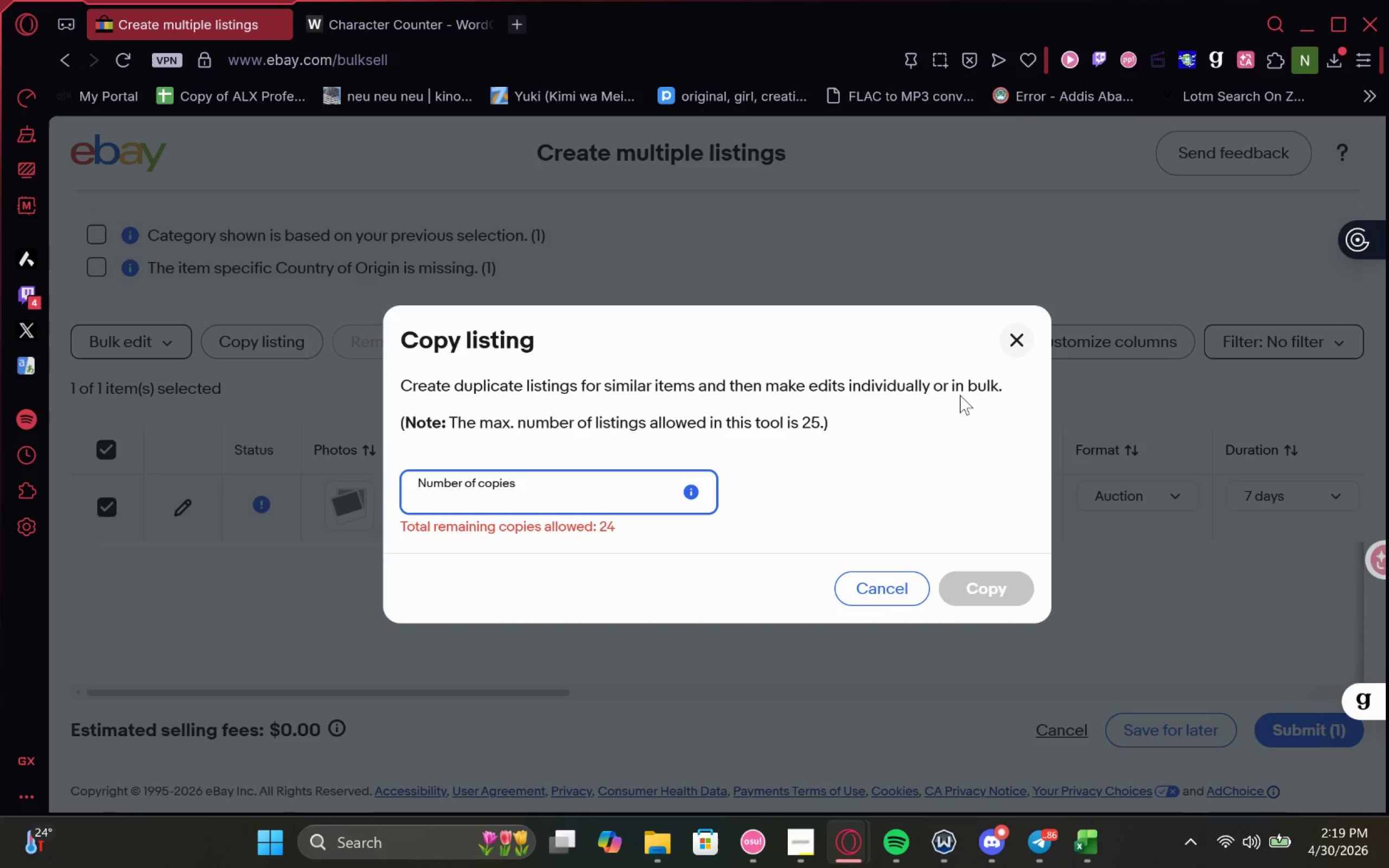 
left_click([1007, 343])
 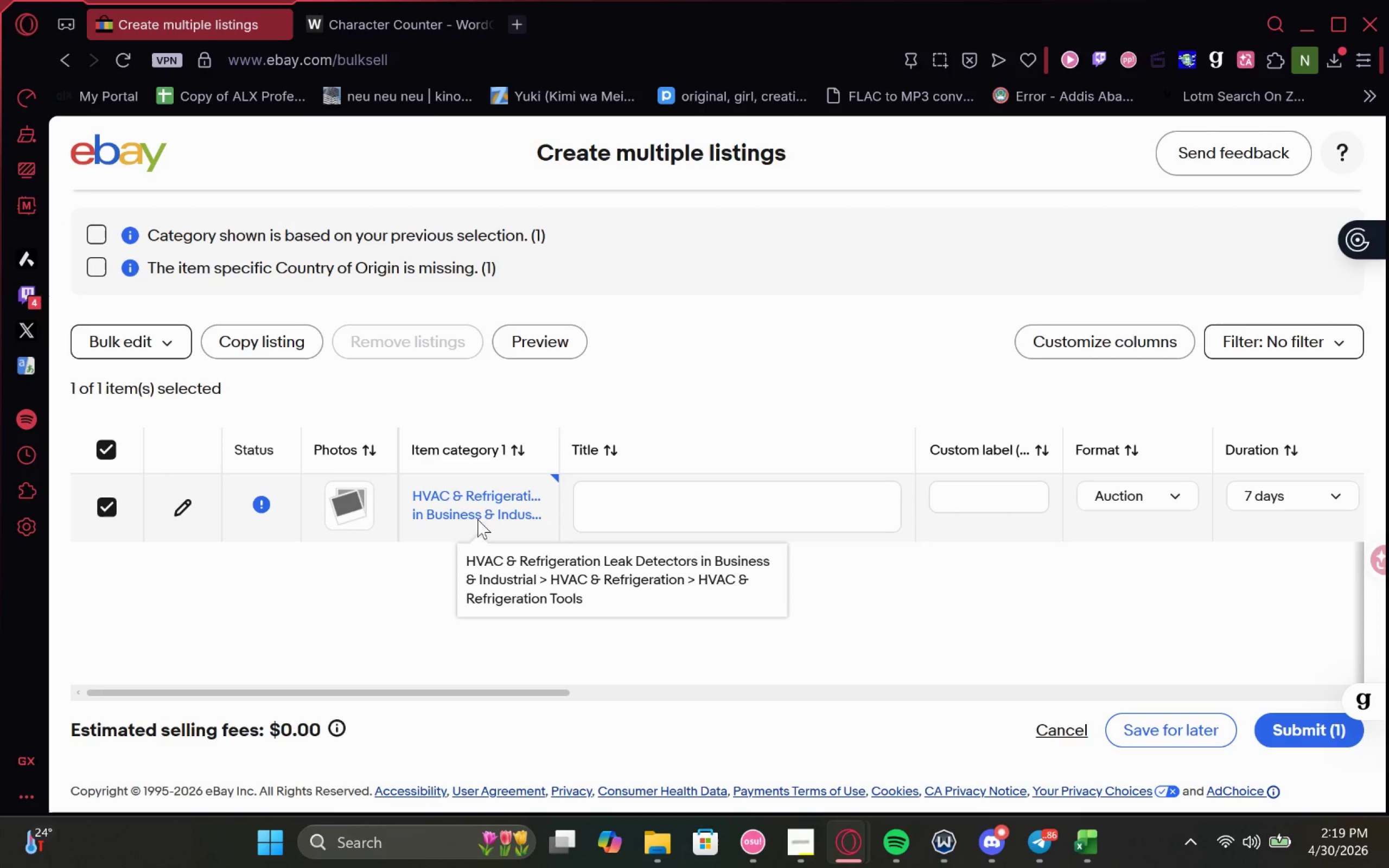 
left_click([500, 505])
 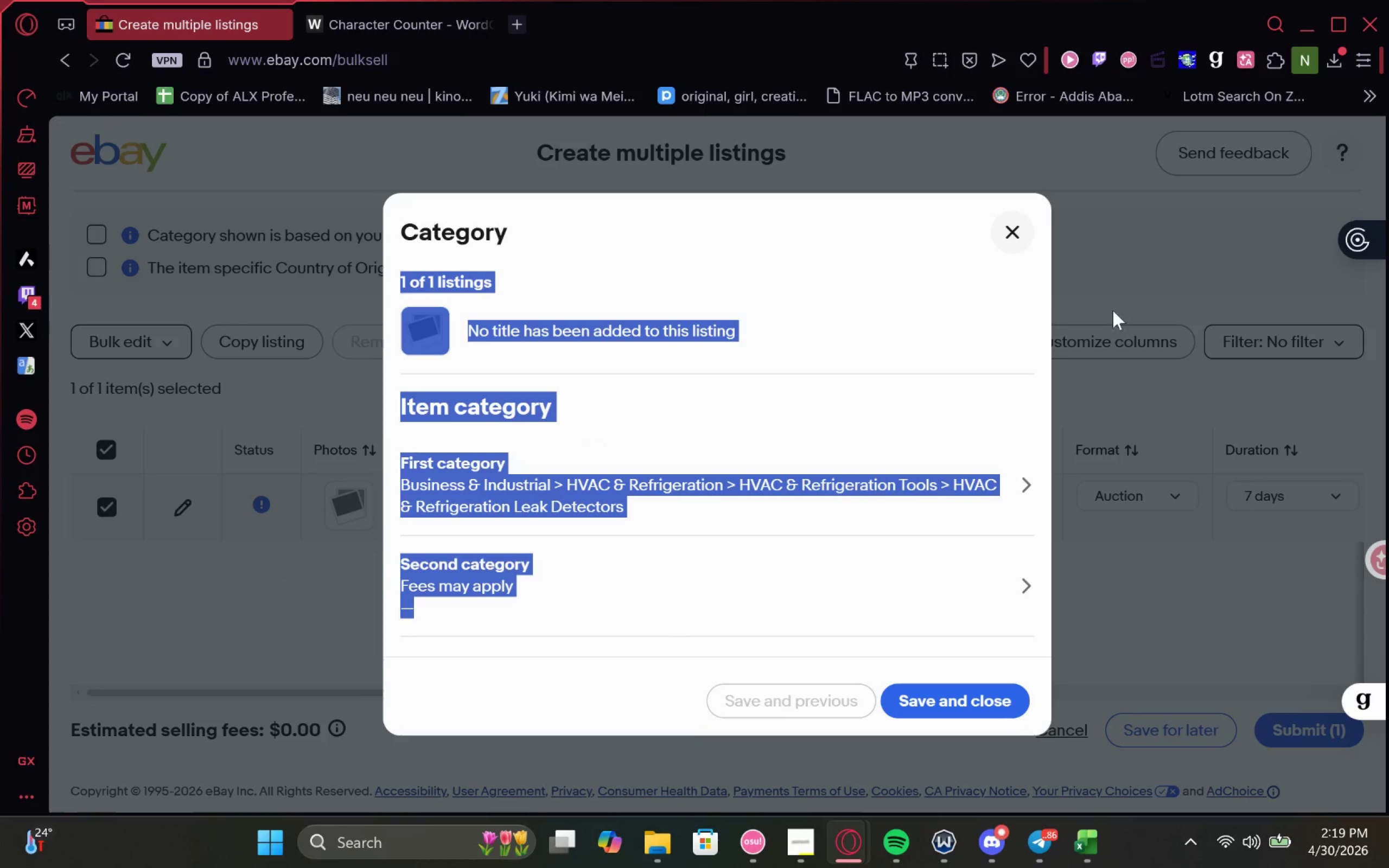 
left_click([1020, 222])
 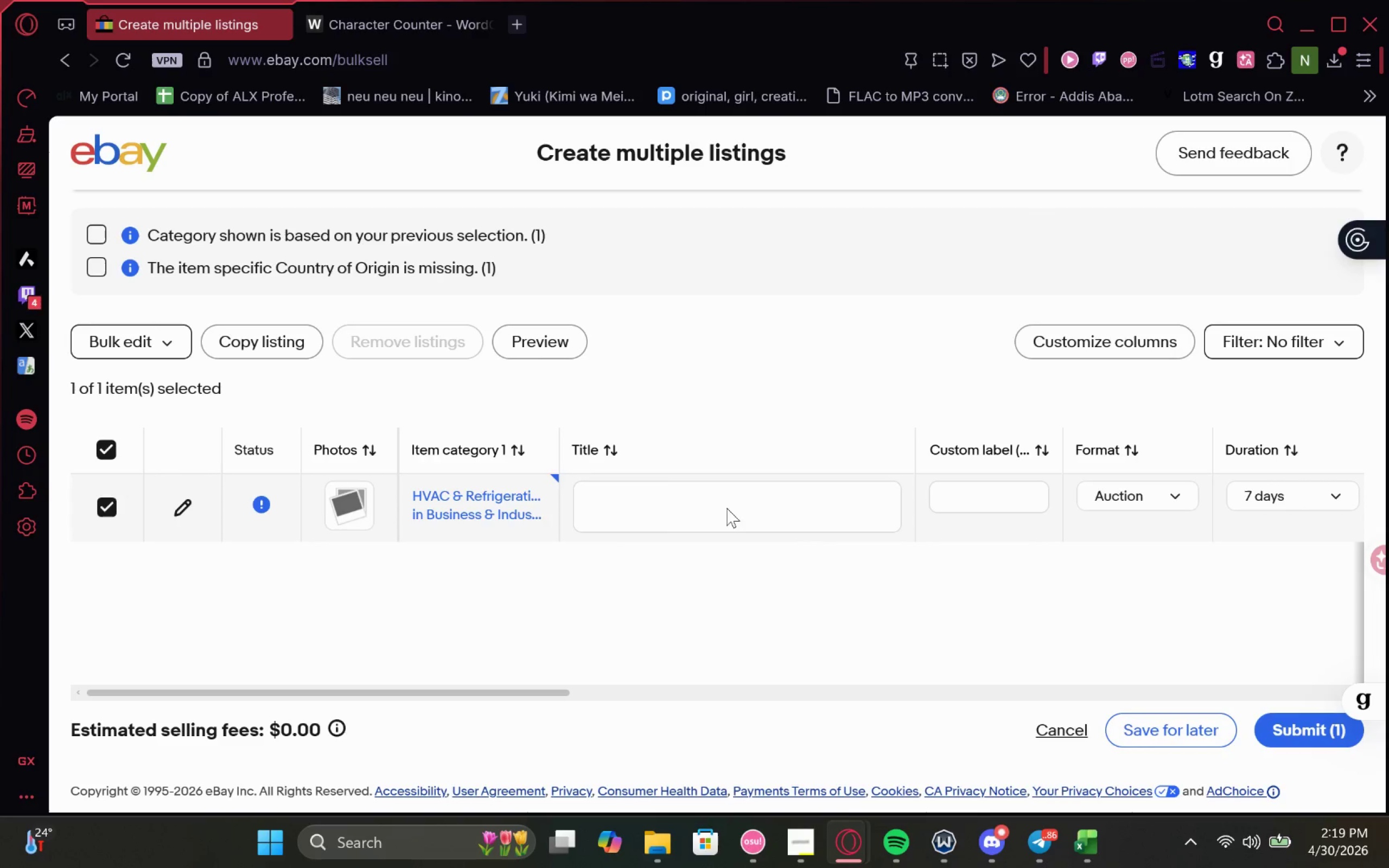 
left_click([705, 504])
 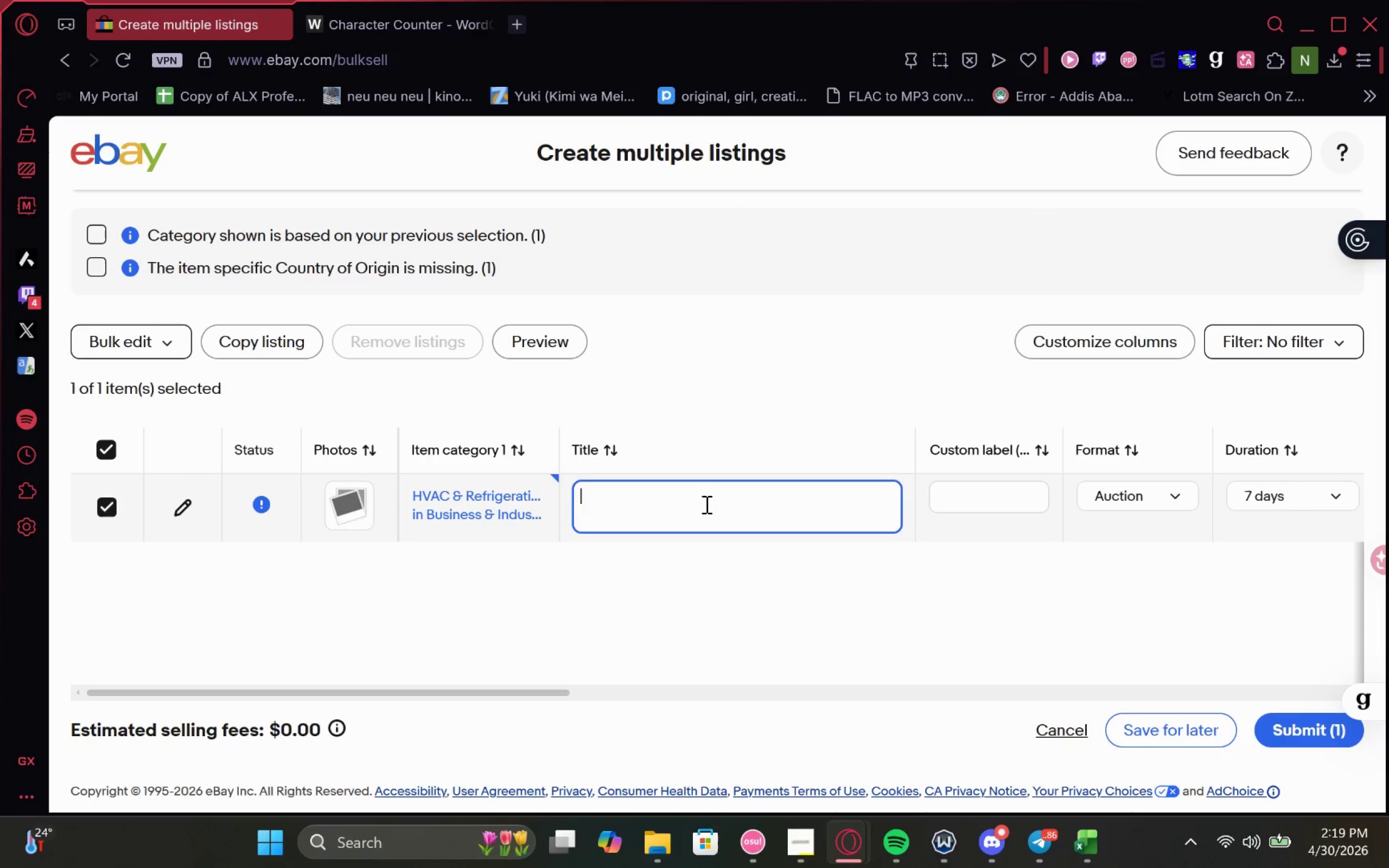 
key(Control+V)
 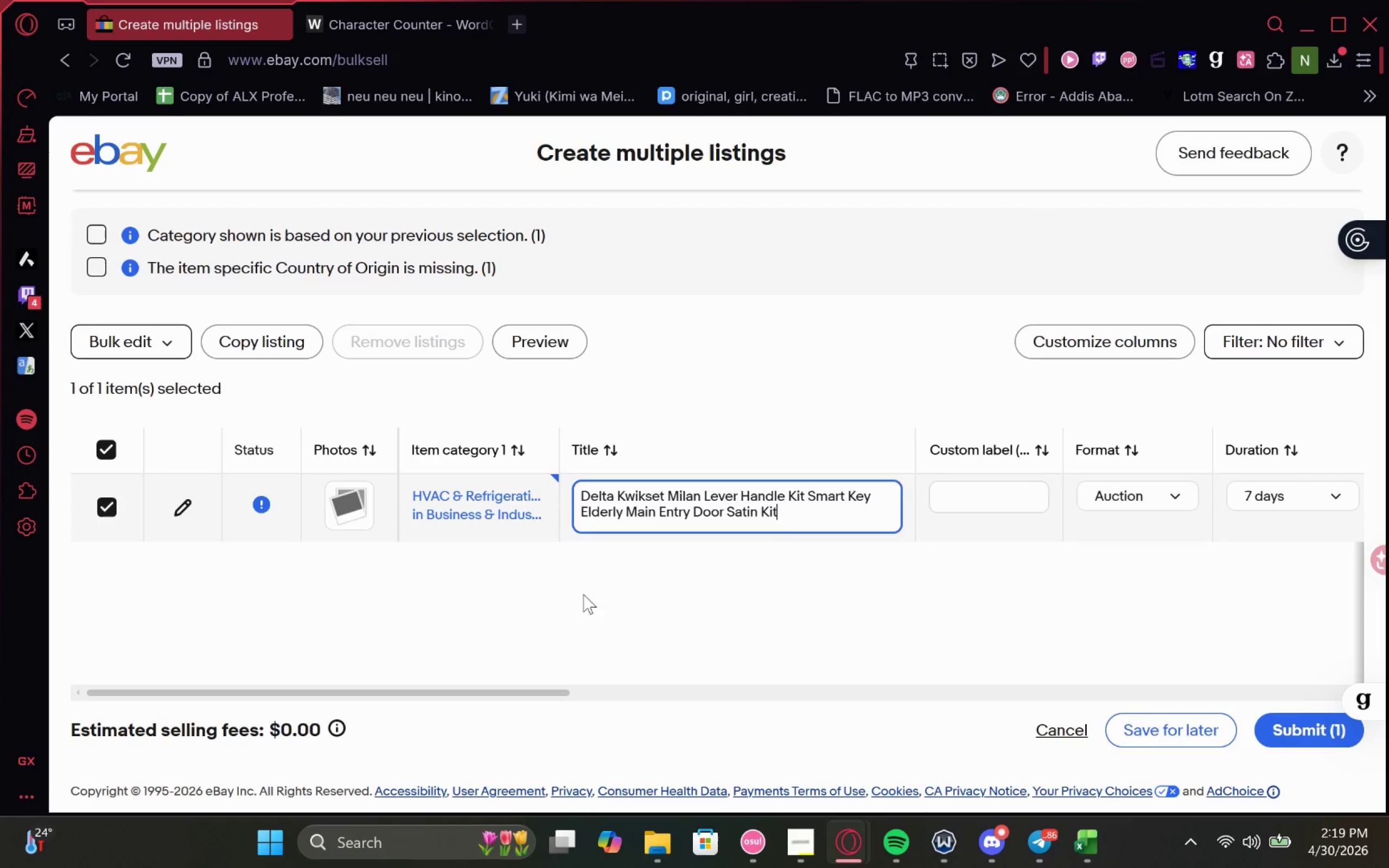 
left_click([596, 591])
 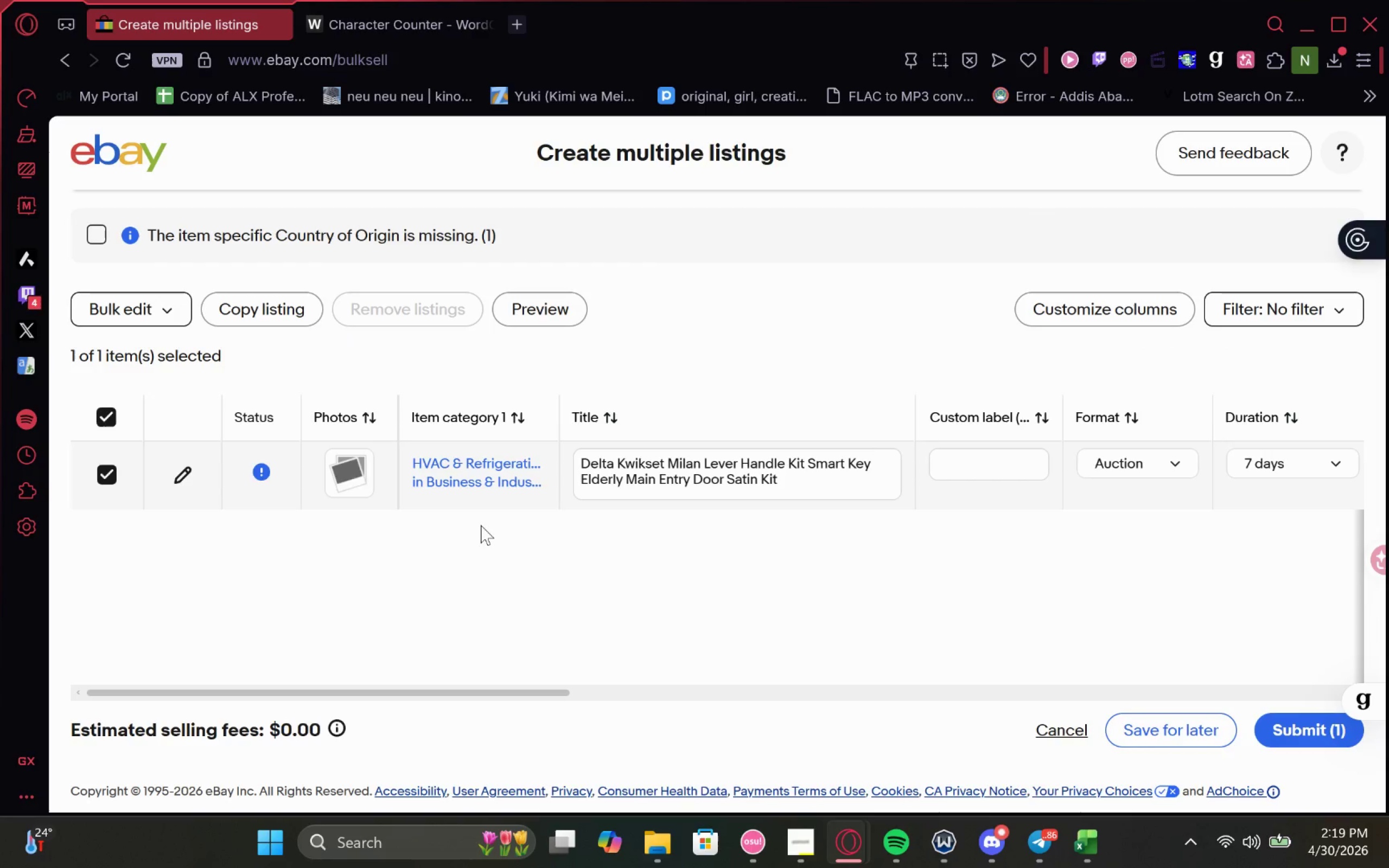 
left_click([529, 455])
 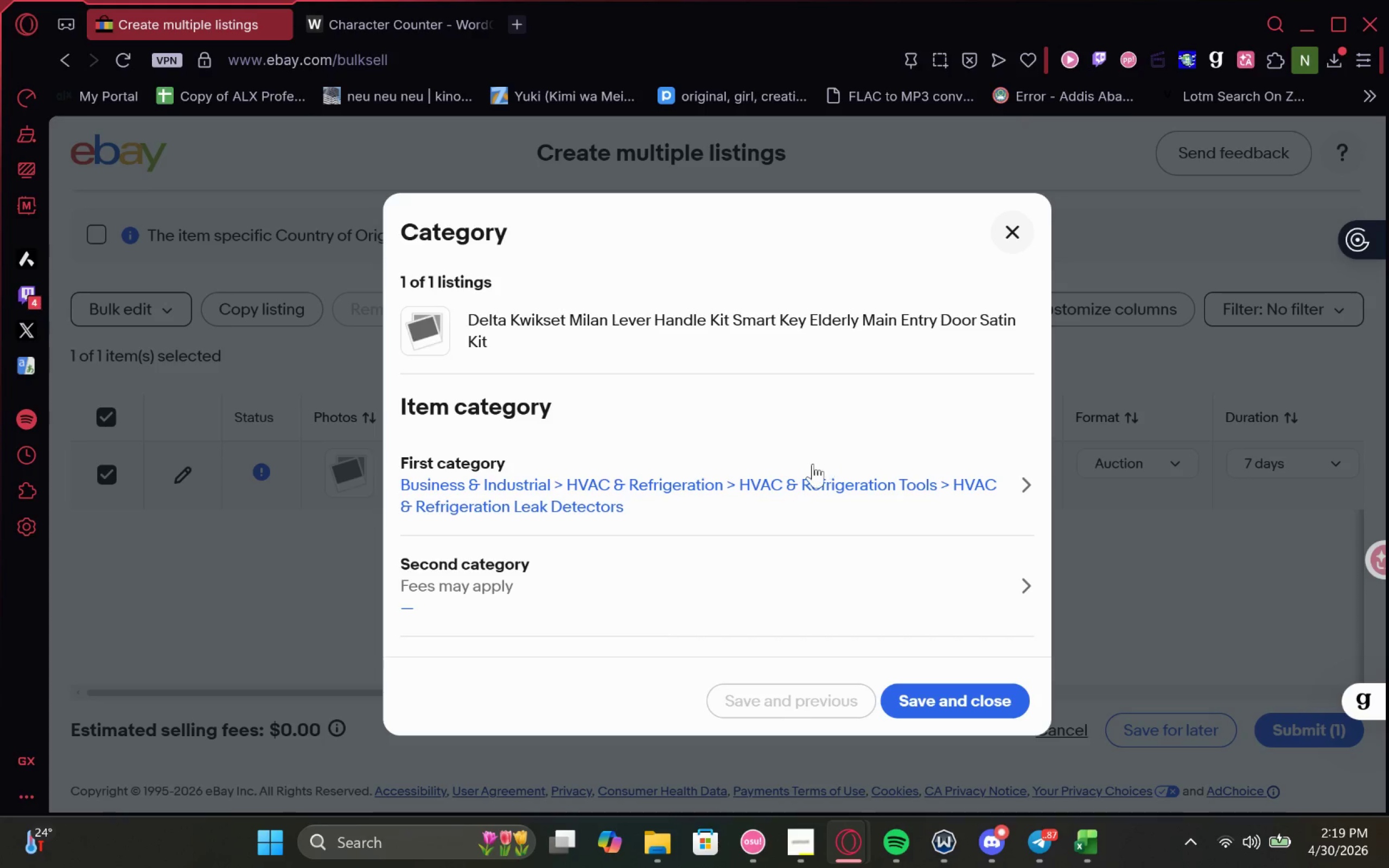 
left_click([744, 499])
 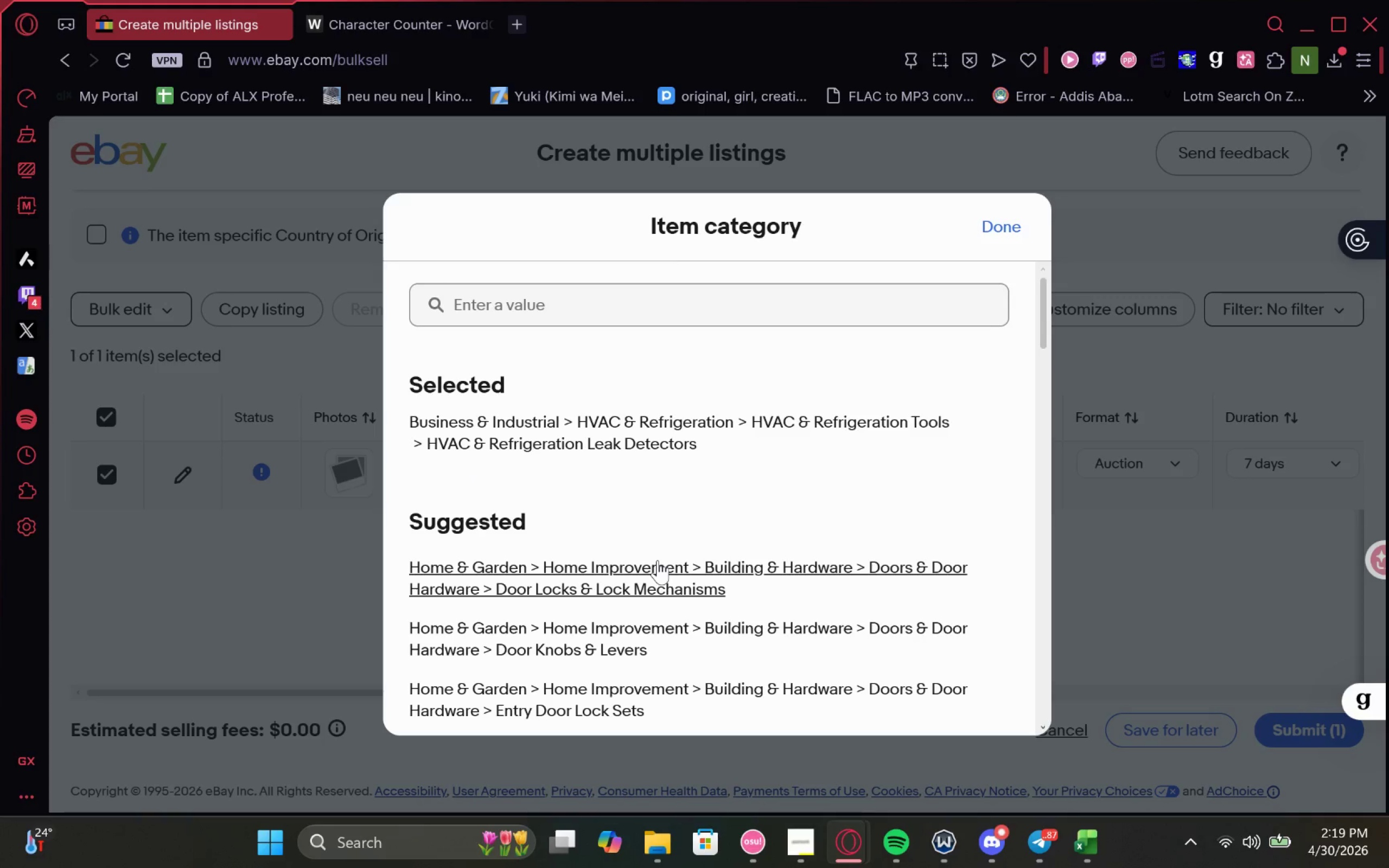 
wait(6.14)
 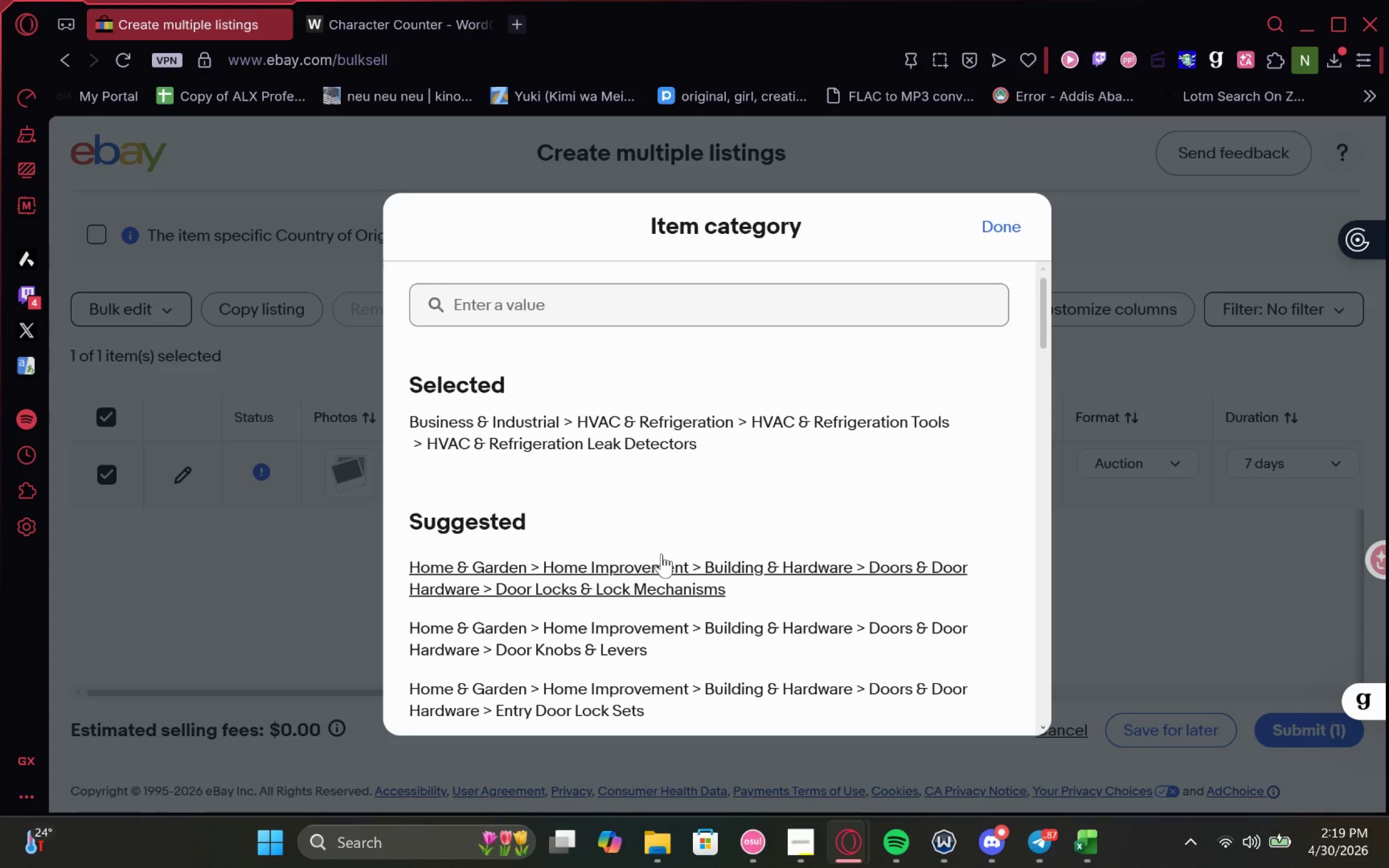 
left_click([658, 560])
 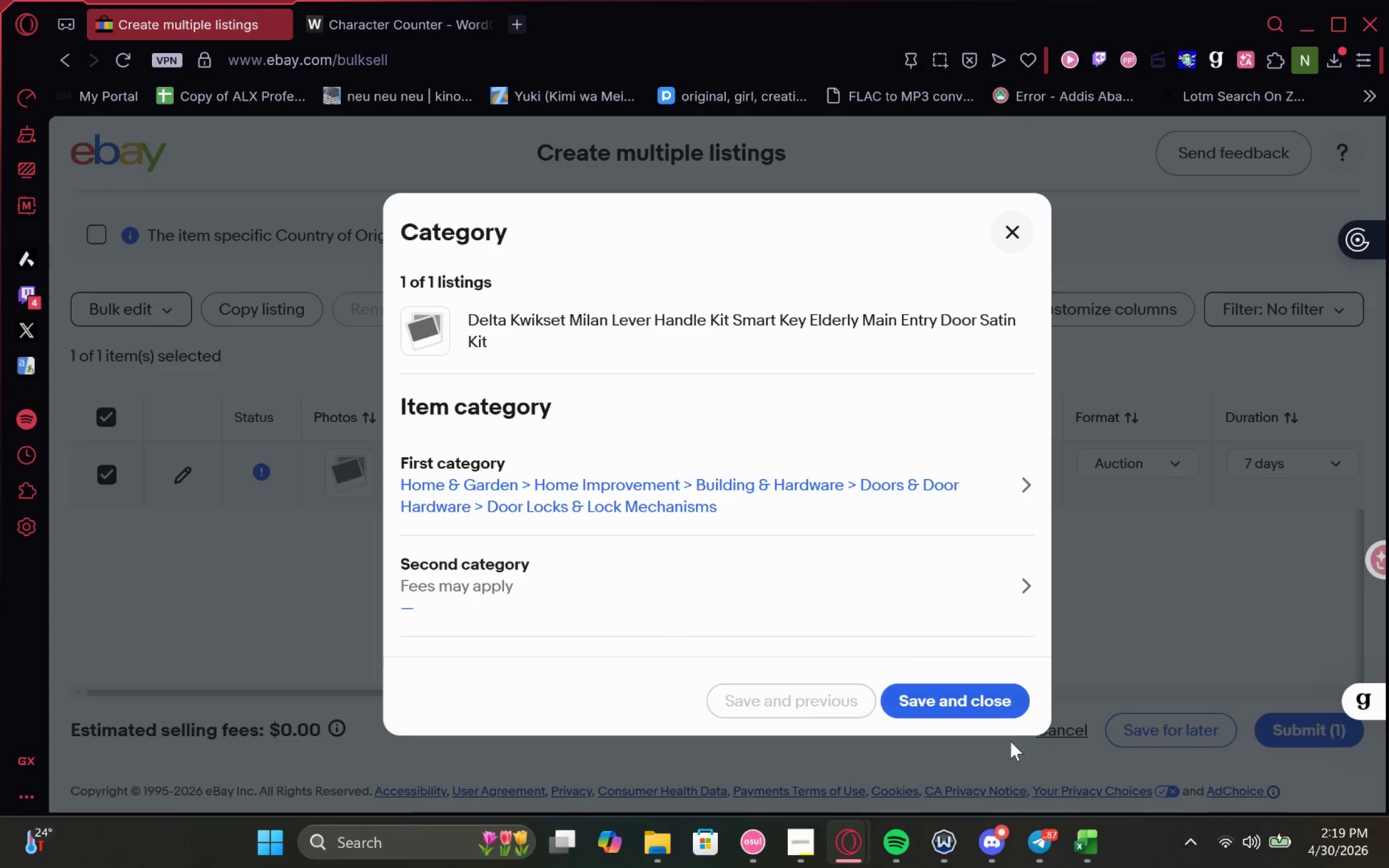 
left_click([947, 705])
 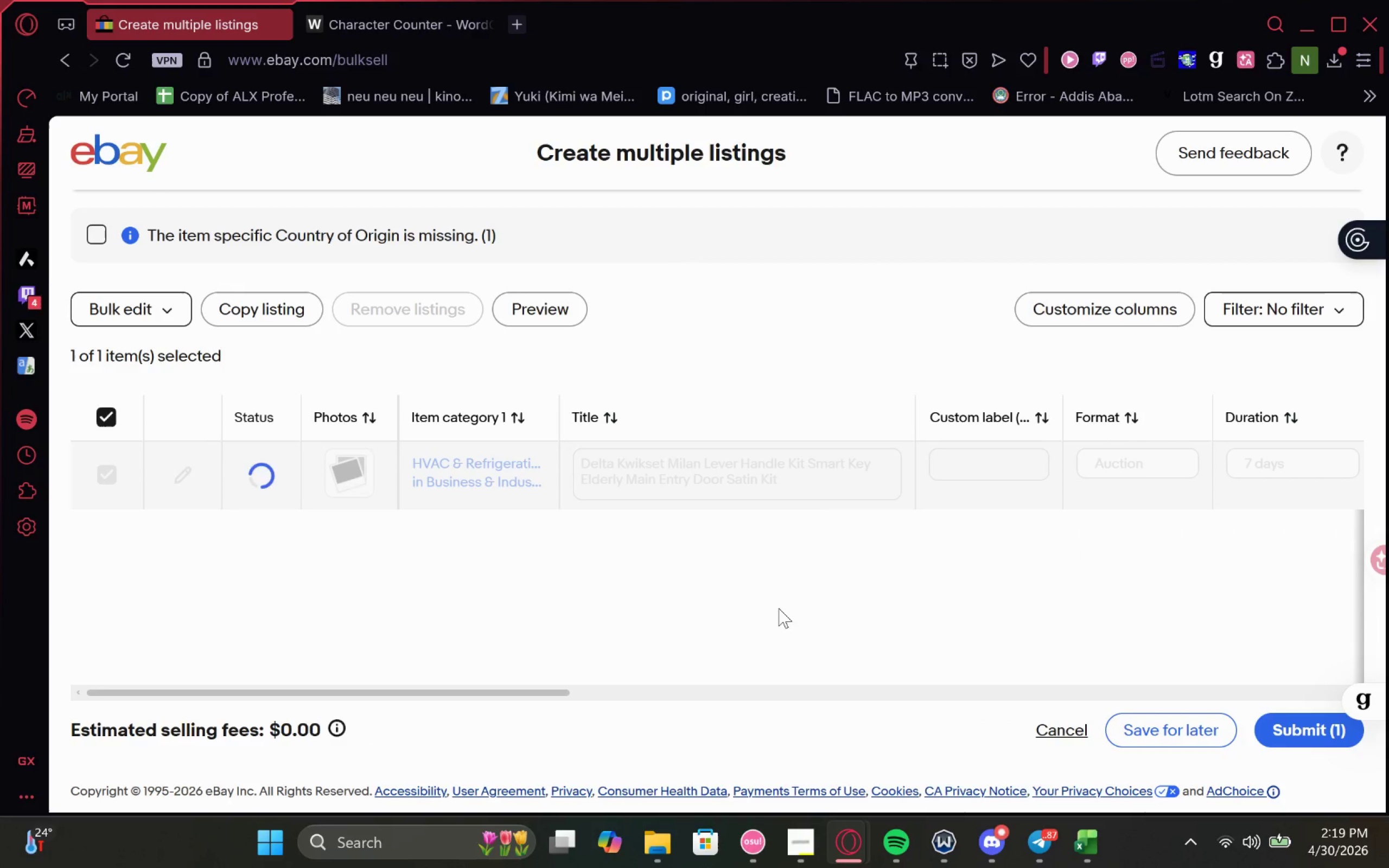 
mouse_move([551, 481])
 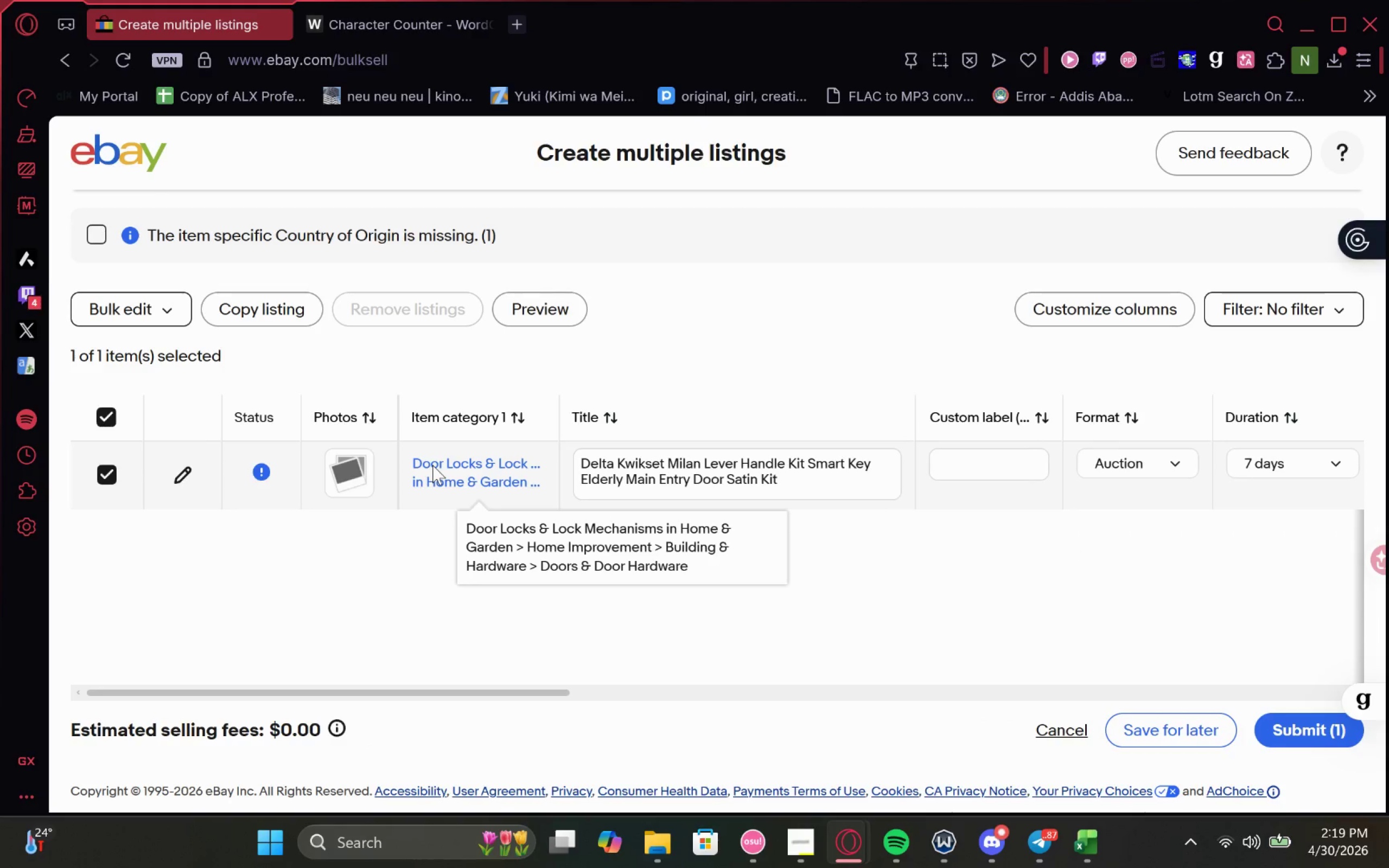 
left_click([432, 465])
 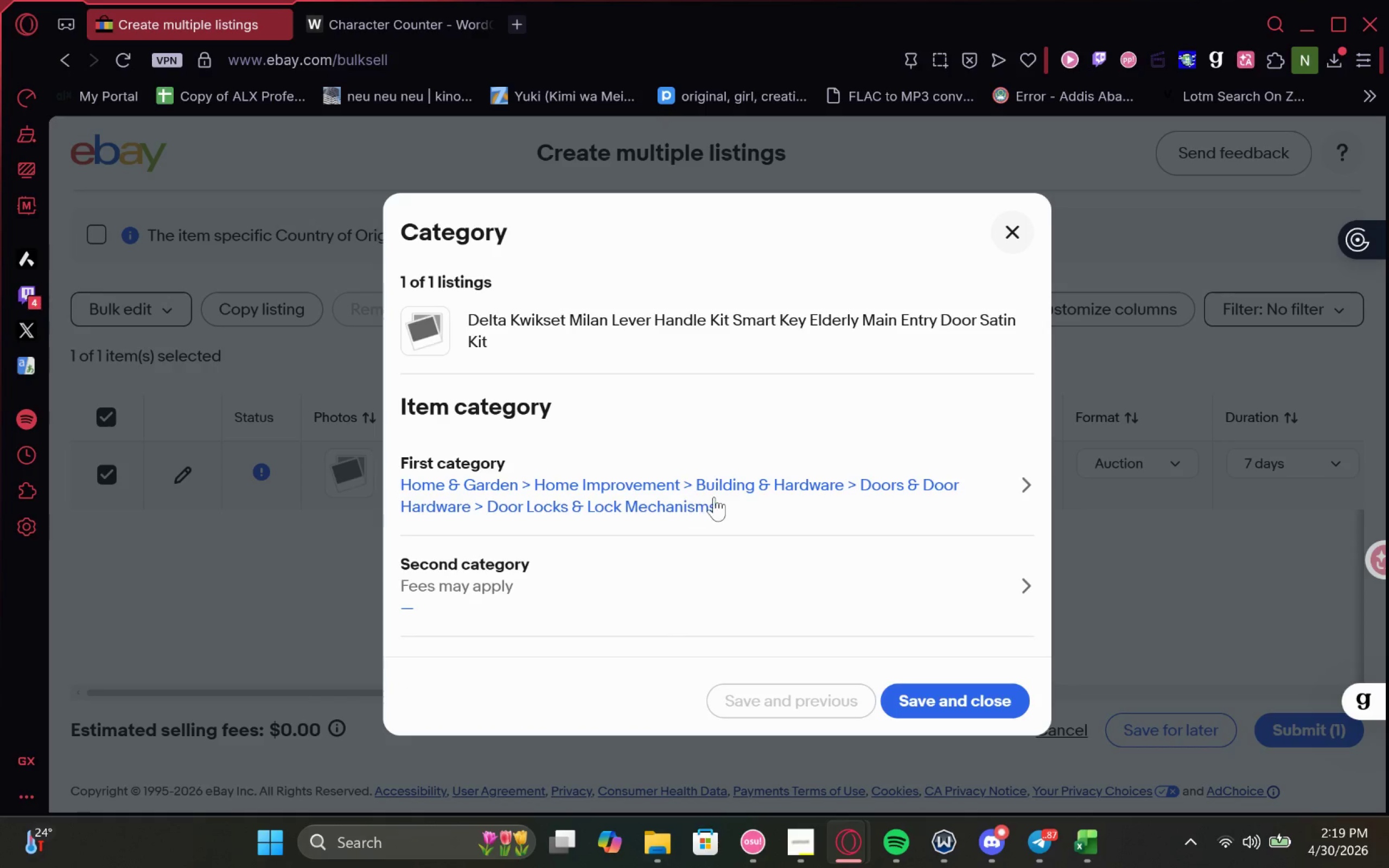 
left_click_drag(start_coordinate=[744, 512], to_coordinate=[414, 490])
 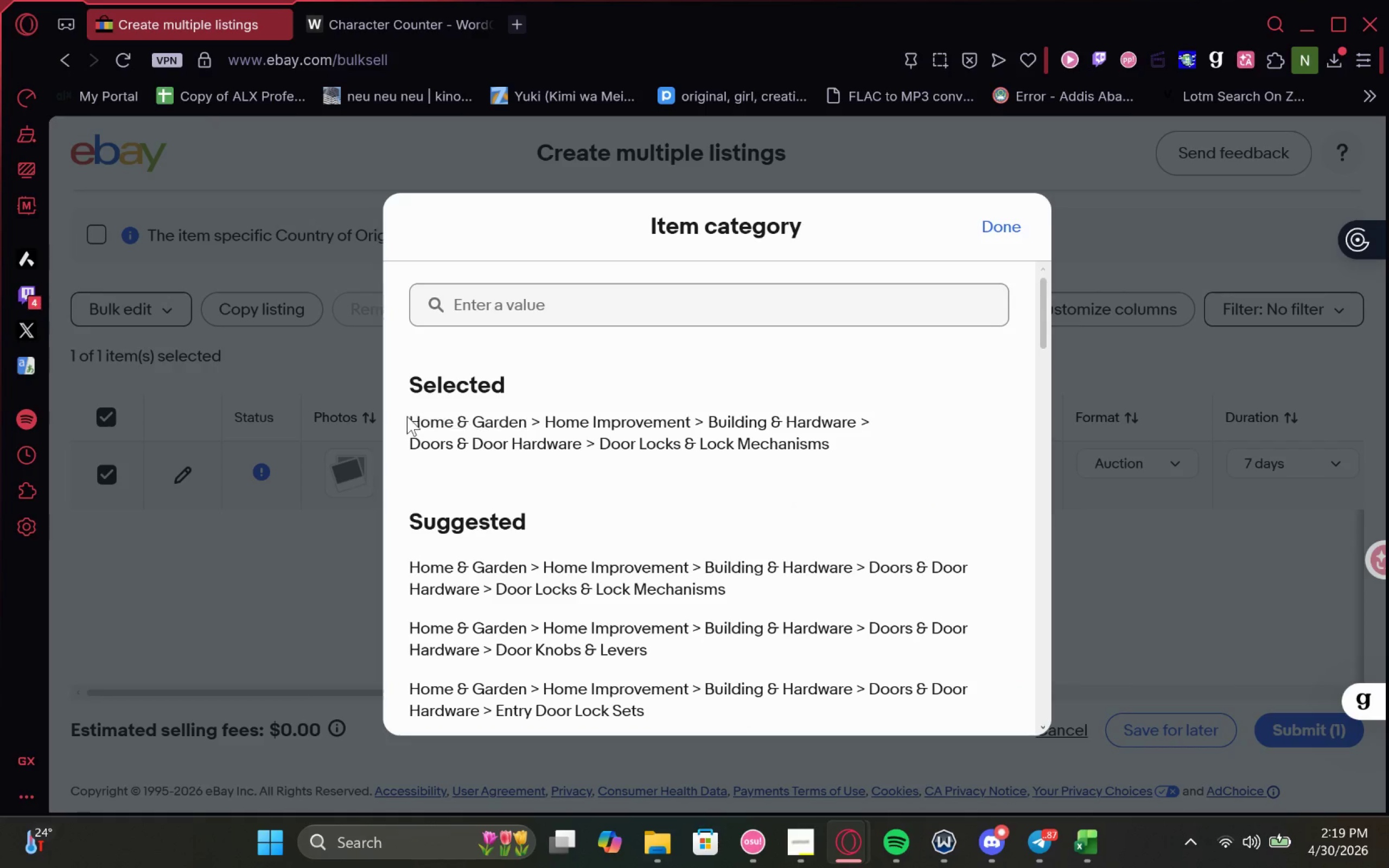 
left_click_drag(start_coordinate=[405, 419], to_coordinate=[888, 447])
 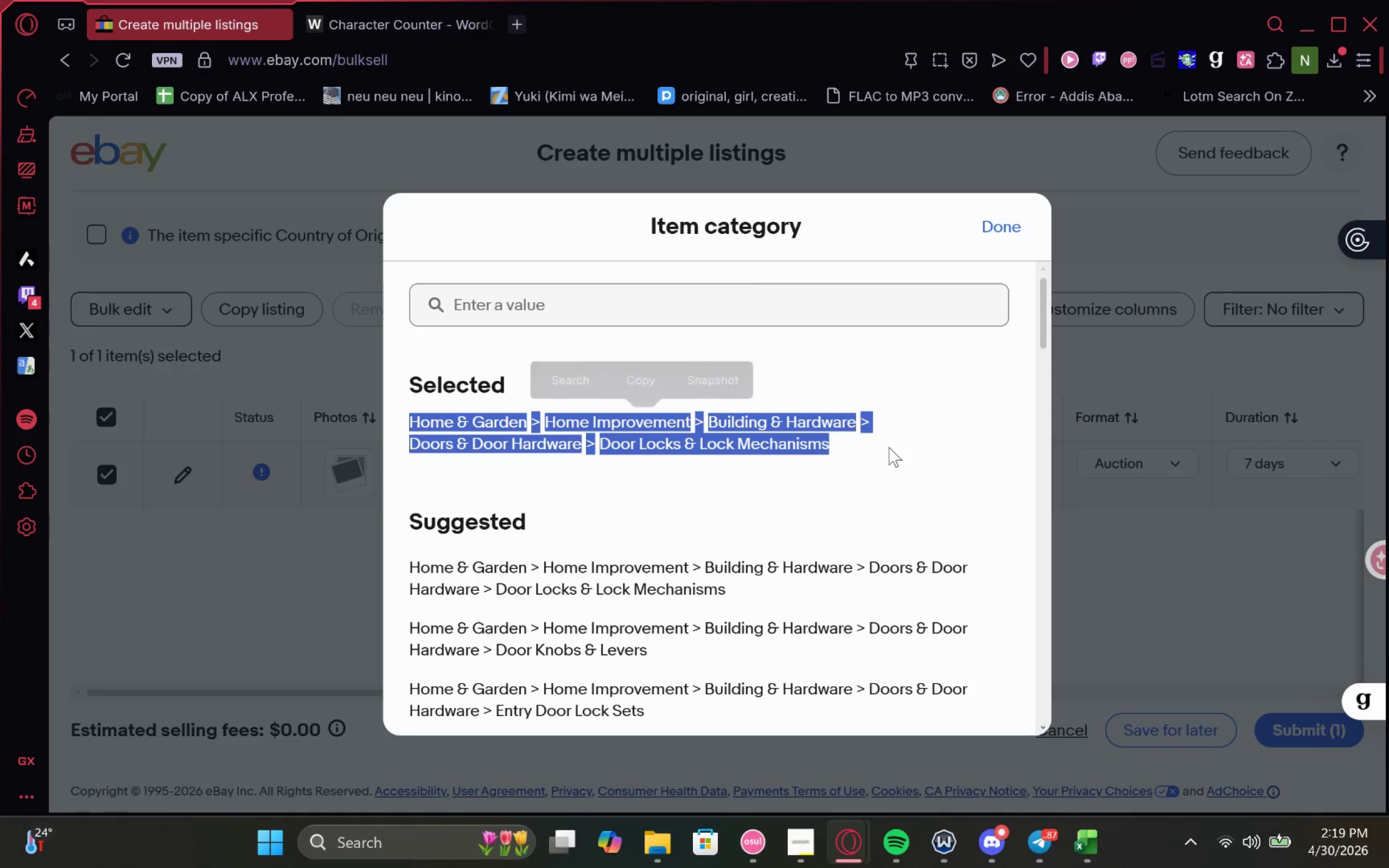 
key(Control+C)
 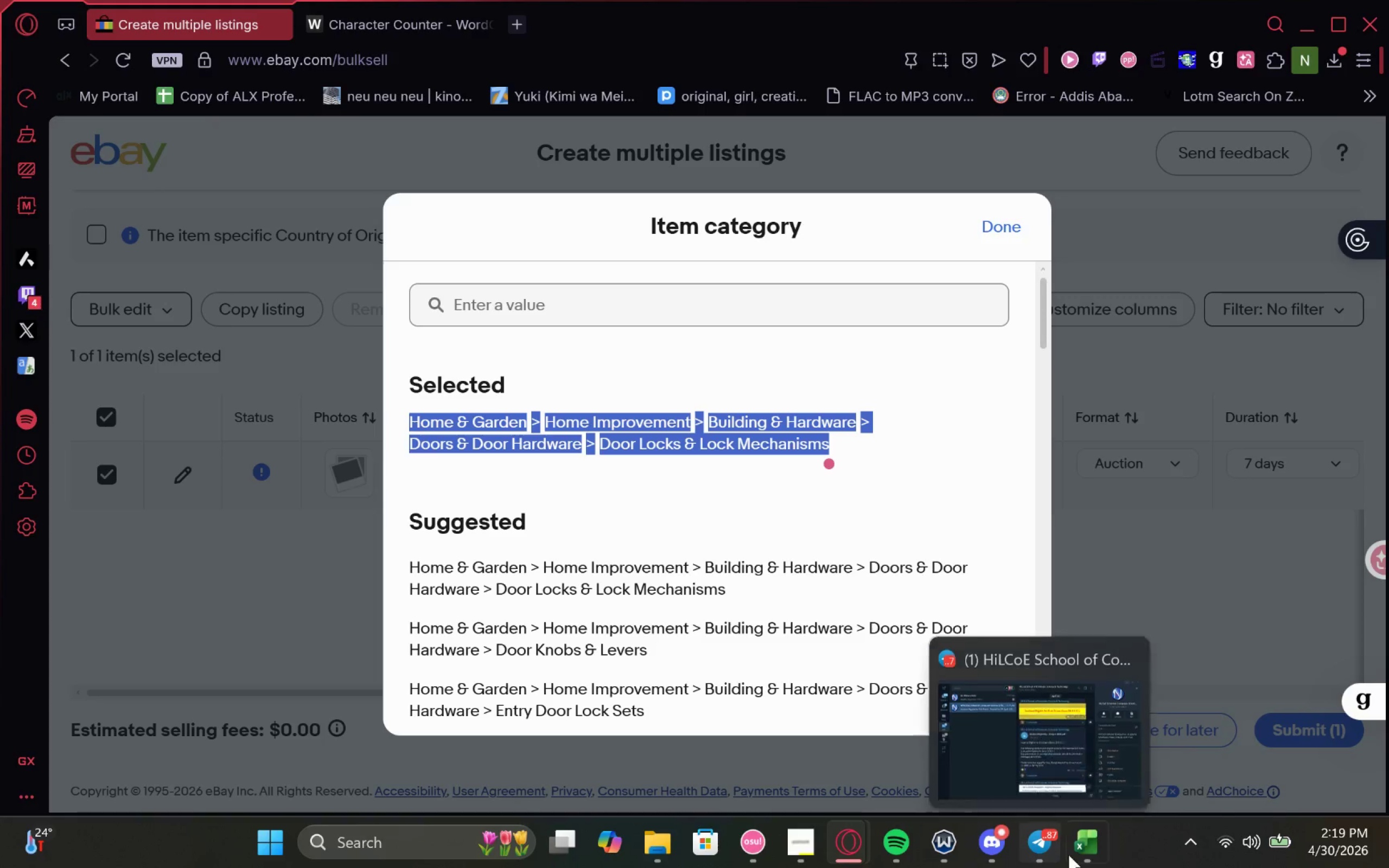 
left_click([1079, 847])
 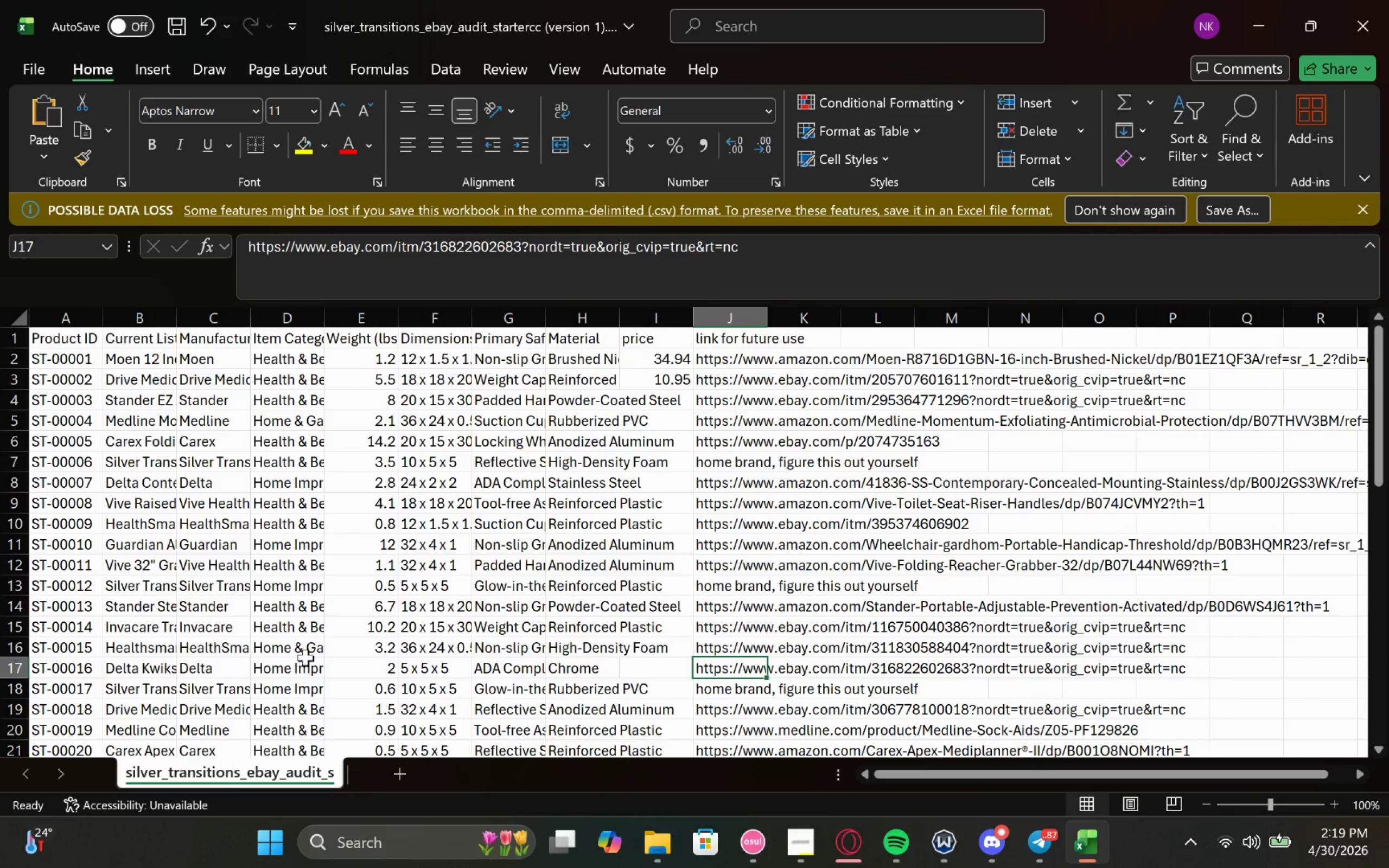 
double_click([305, 667])
 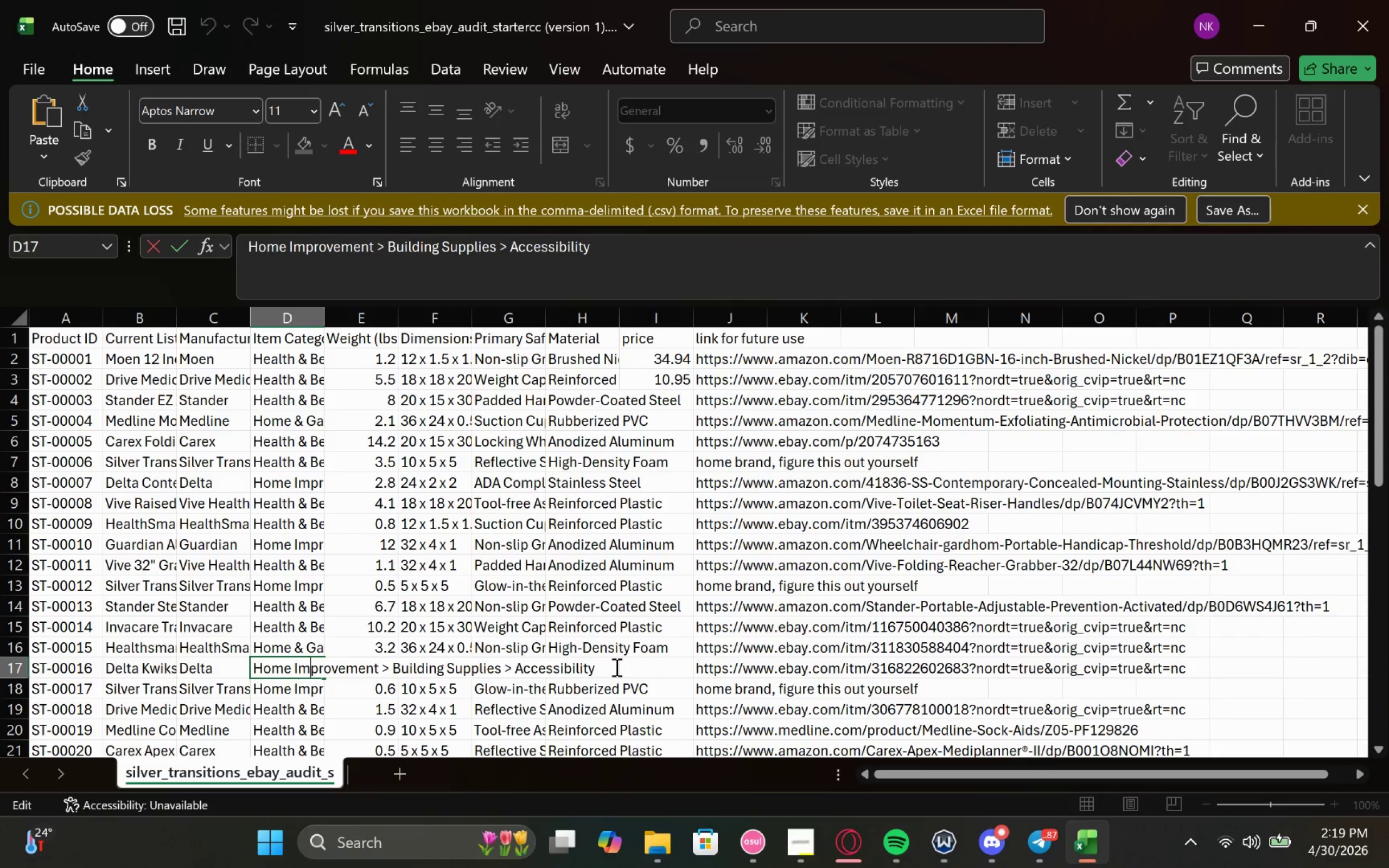 
left_click_drag(start_coordinate=[603, 668], to_coordinate=[224, 671])
 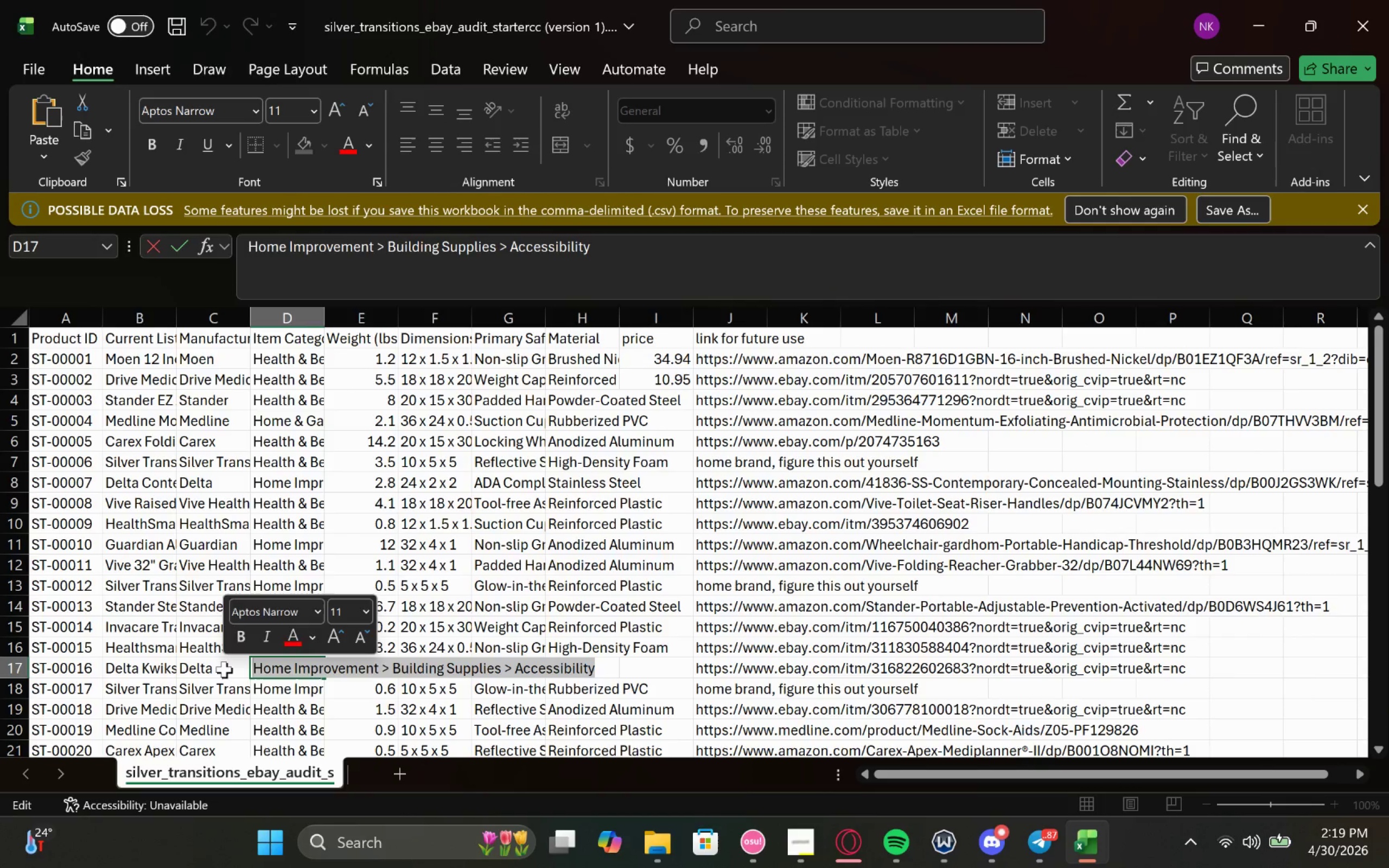 
key(Control+V)
 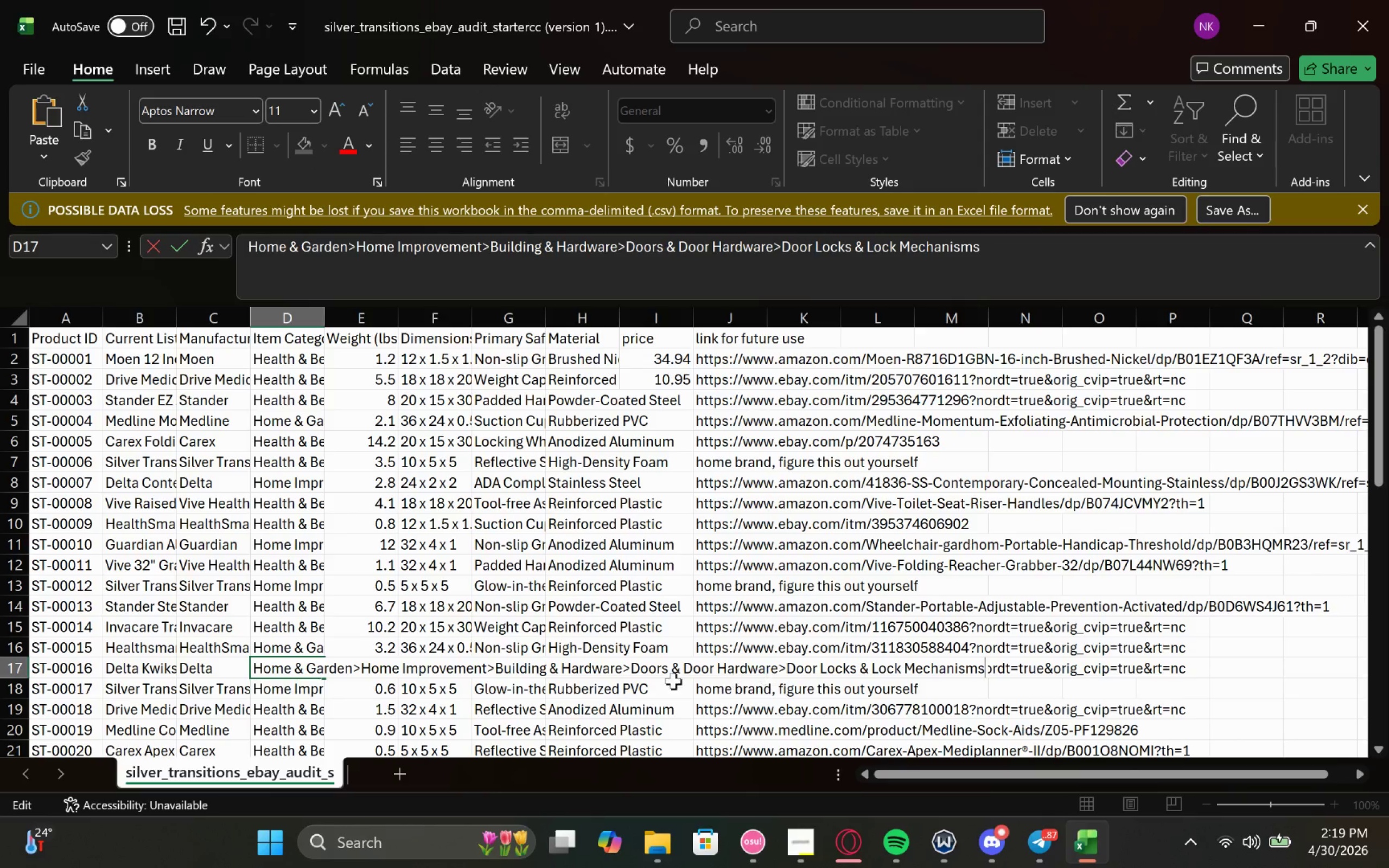 
wait(5.89)
 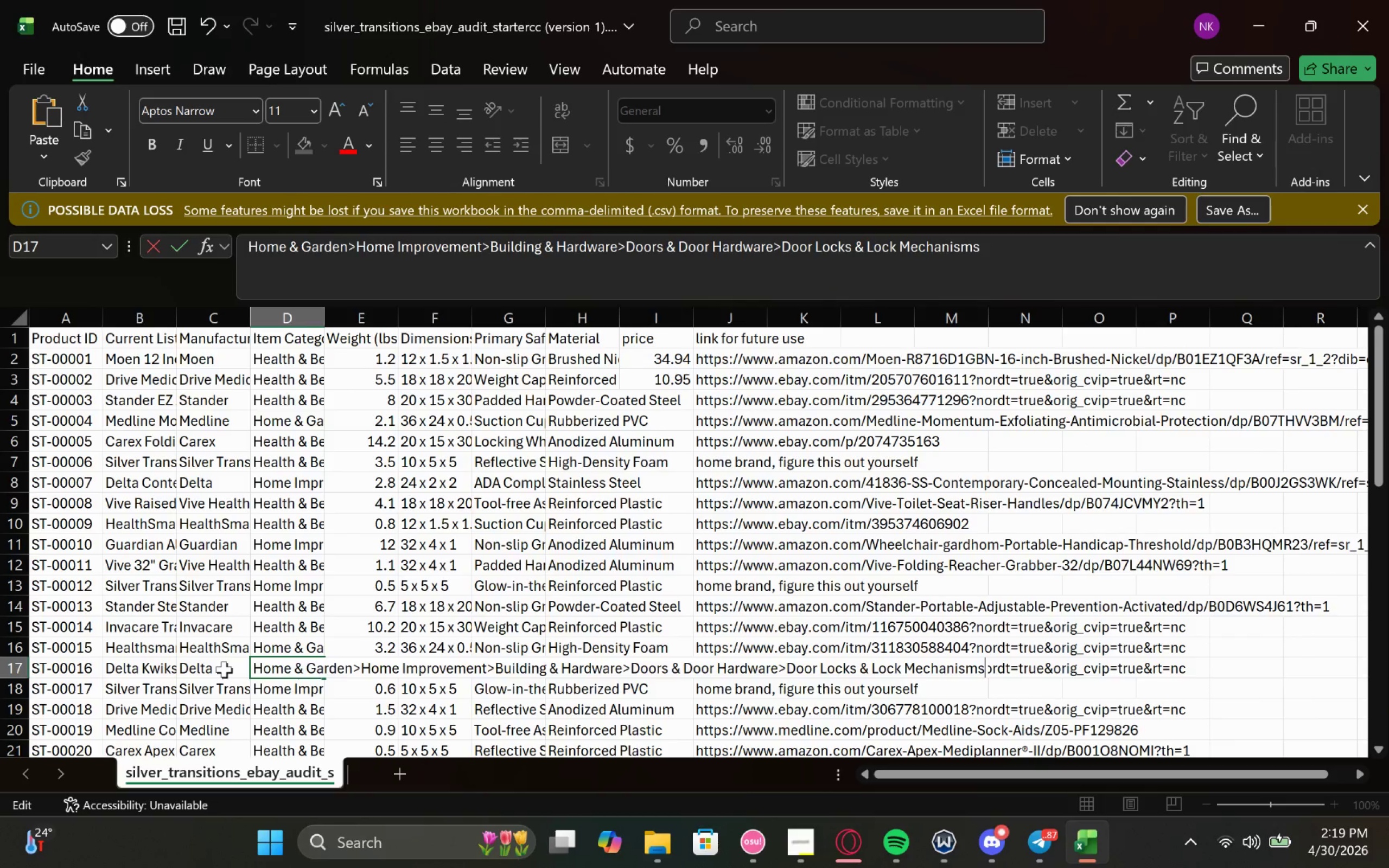 
left_click([300, 642])
 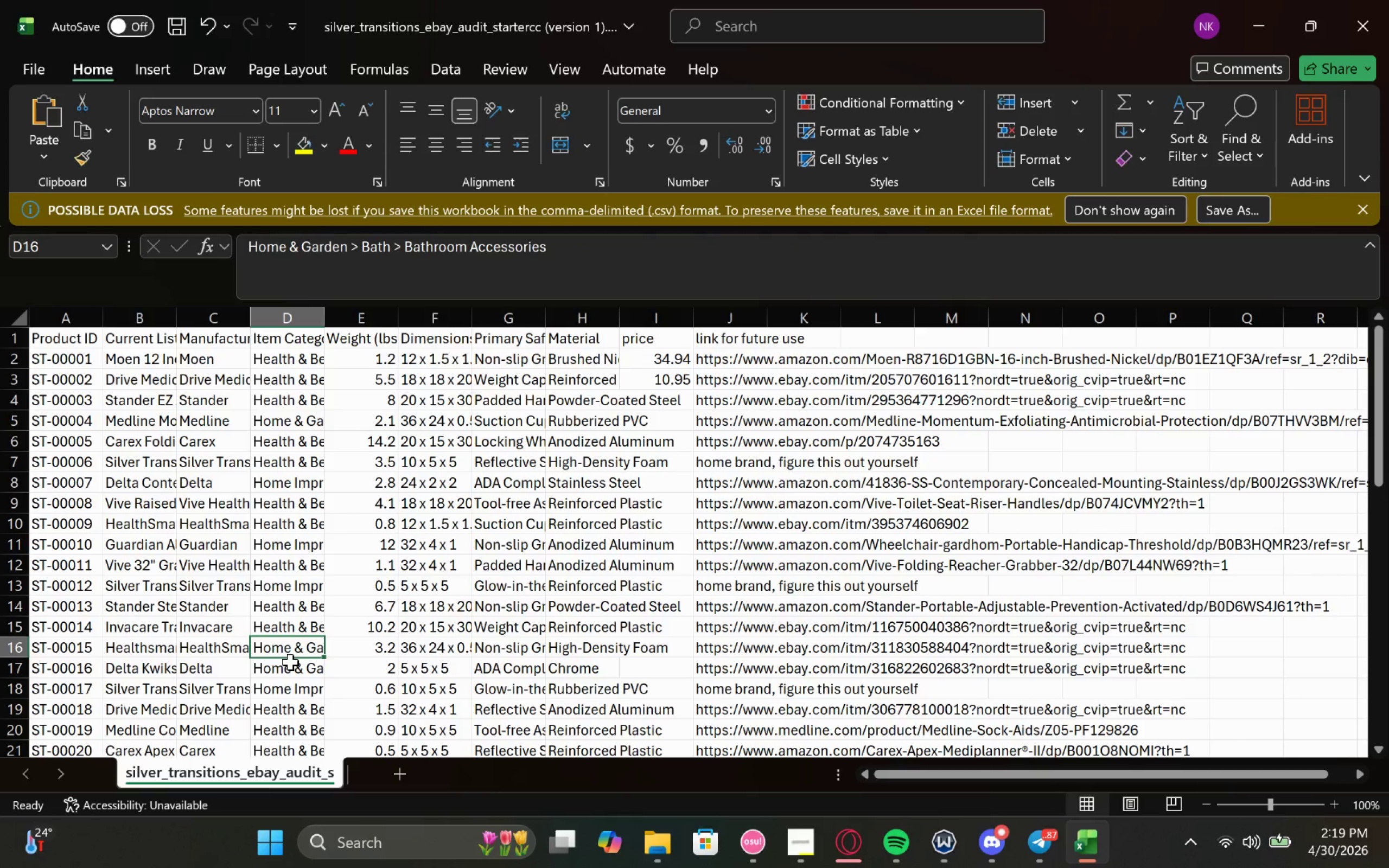 
left_click([290, 662])
 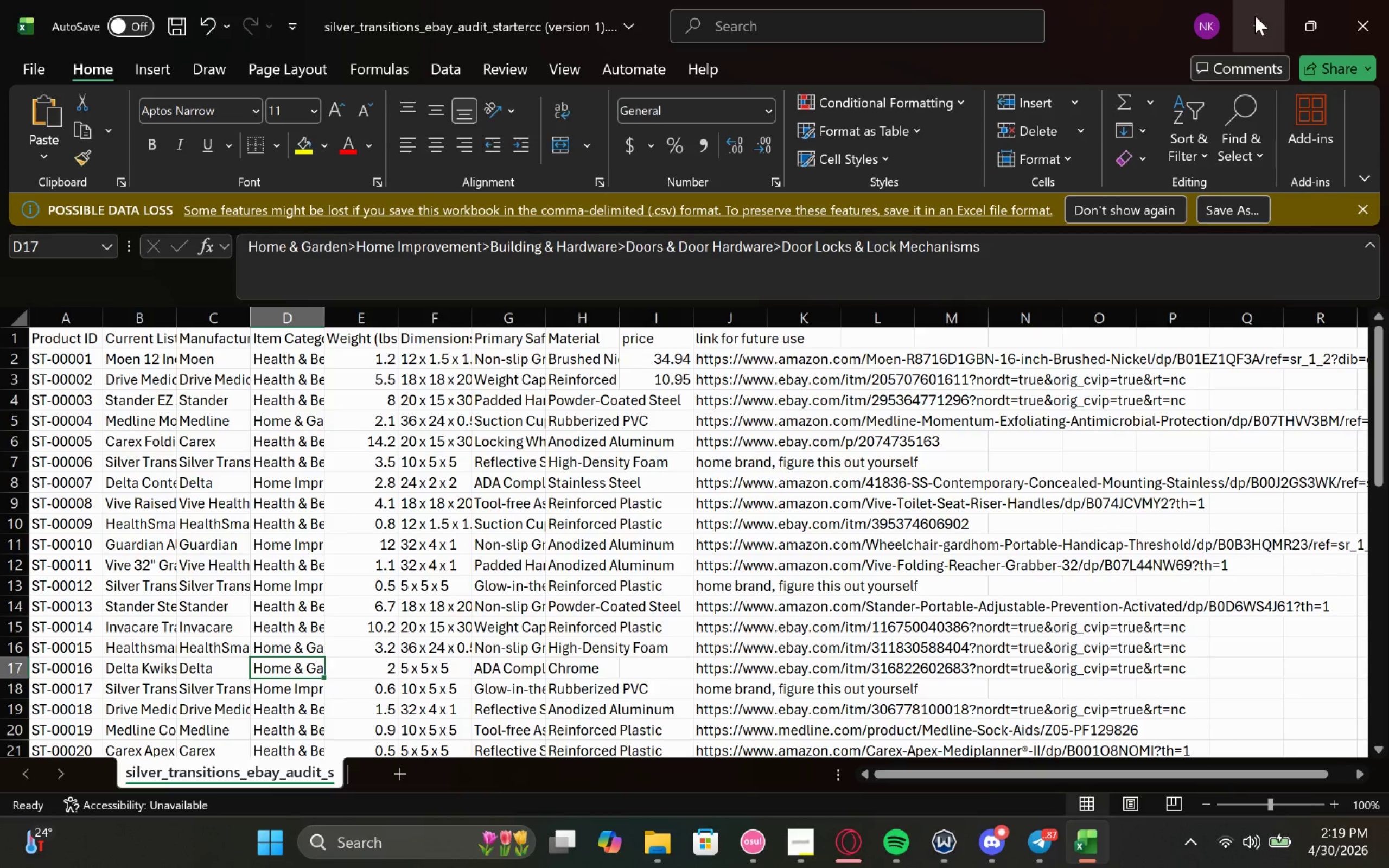 
left_click([1255, 16])
 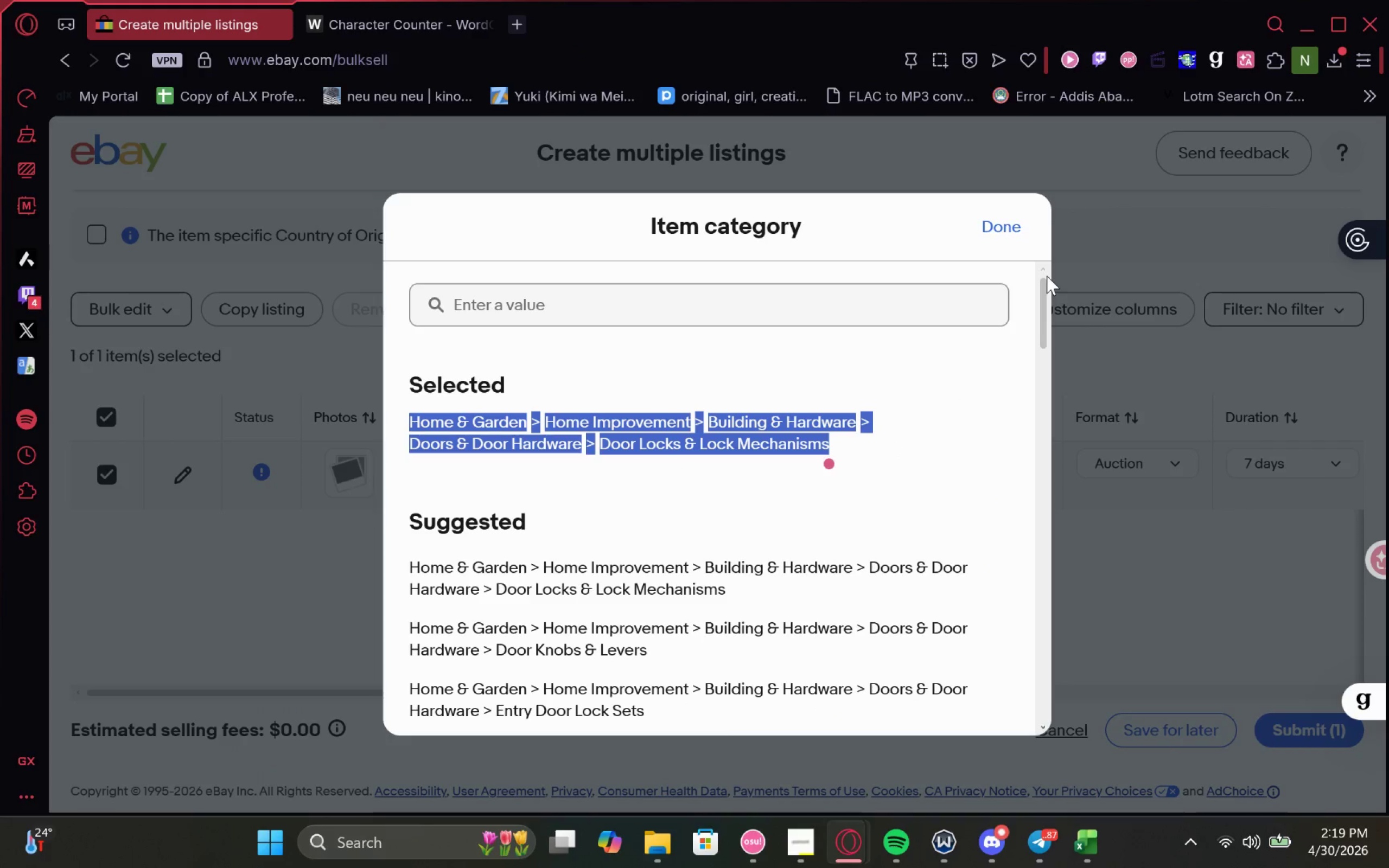 
left_click([1003, 243])
 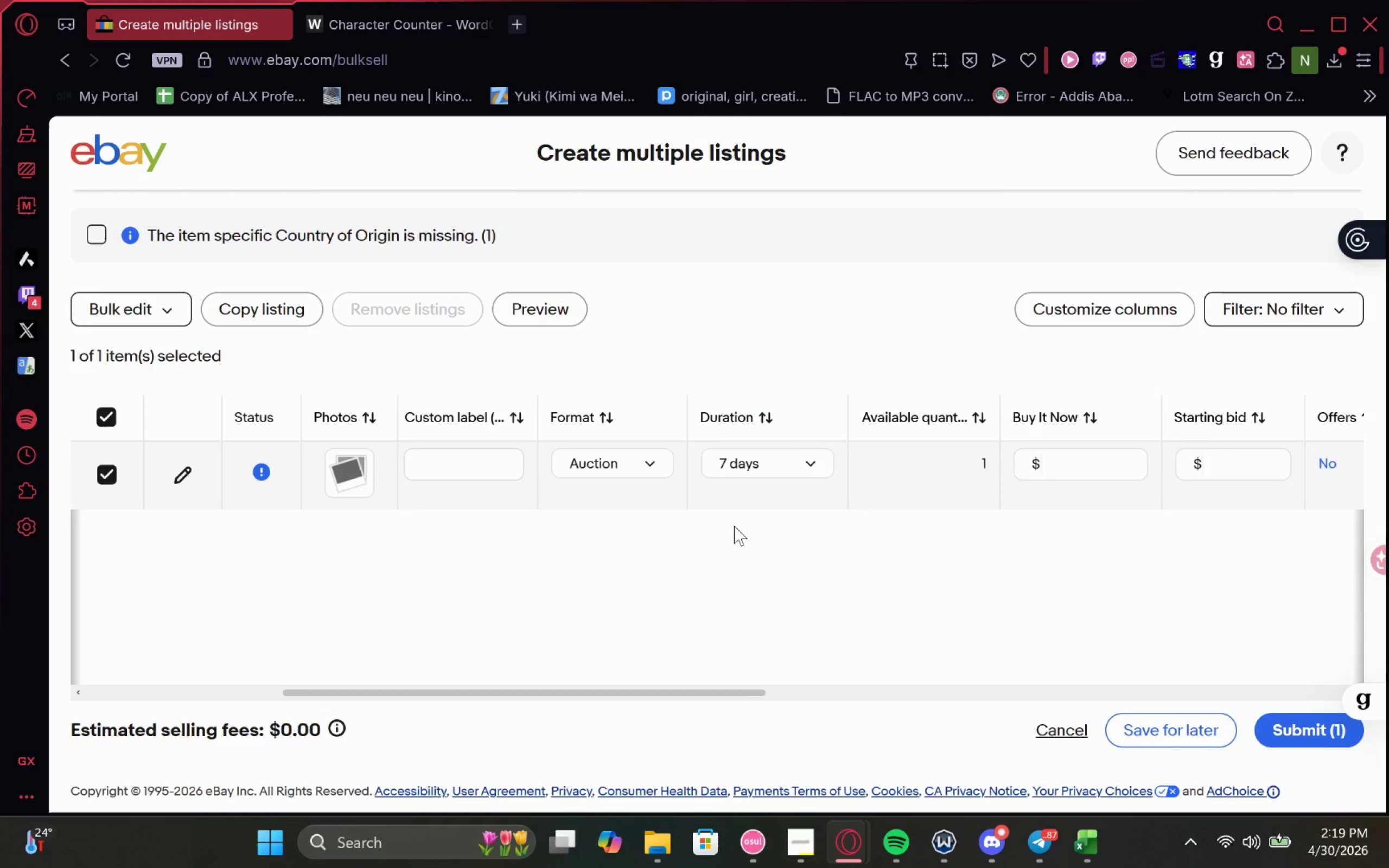 
wait(5.36)
 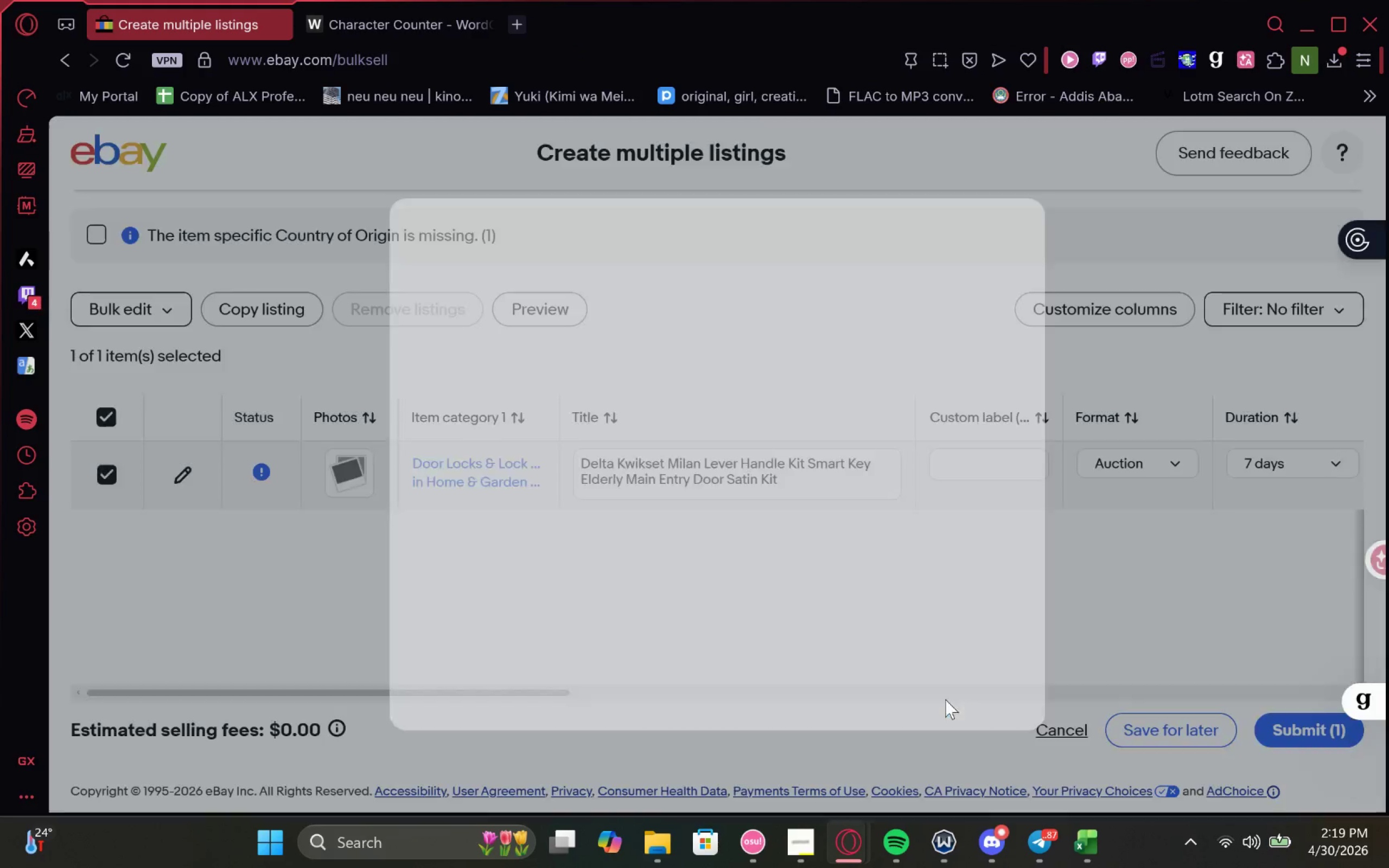 
scroll: coordinate [341, 15], scroll_direction: none, amount: 0.0
 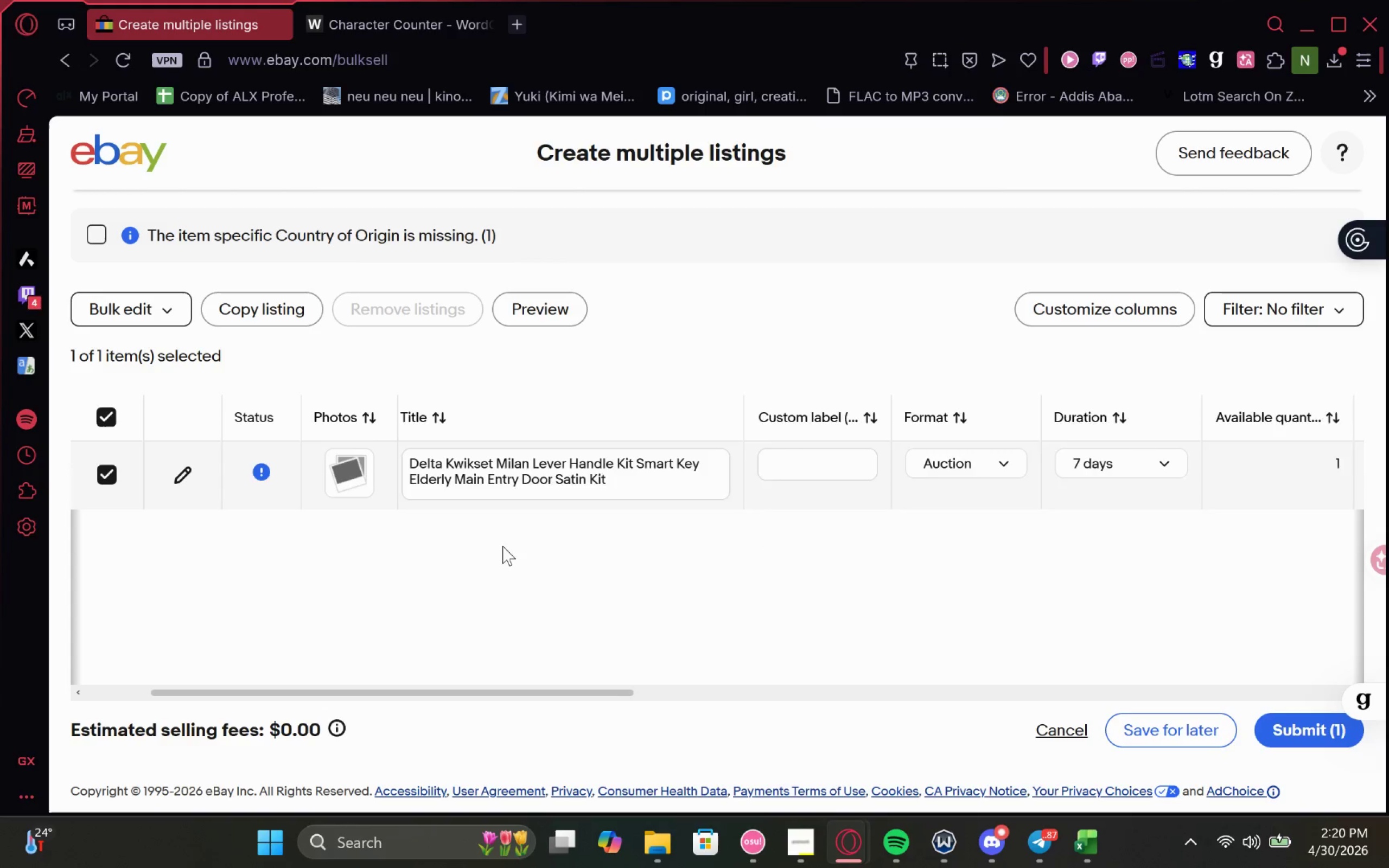 
left_click_drag(start_coordinate=[691, 470], to_coordinate=[436, 440])
 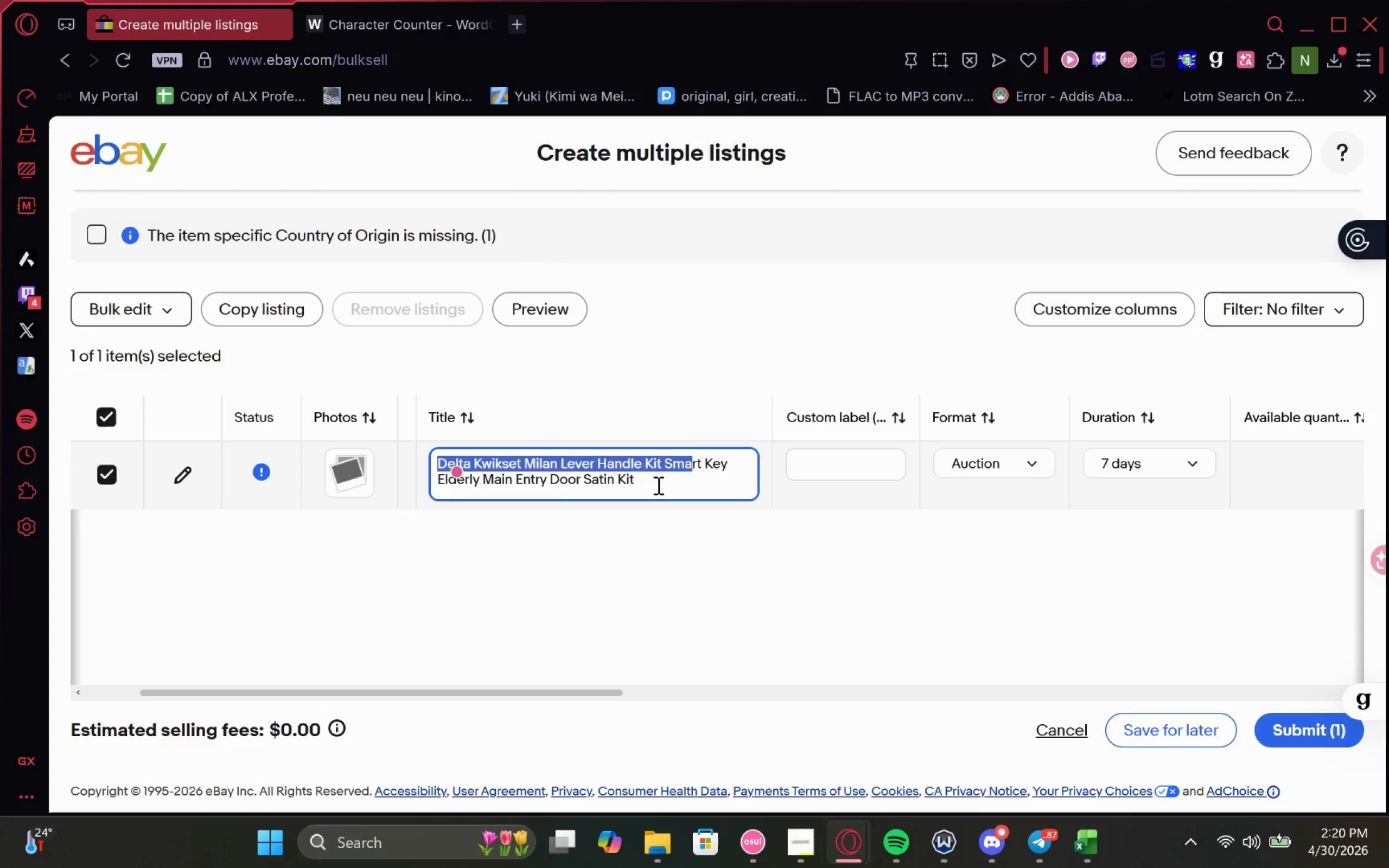 
left_click_drag(start_coordinate=[646, 484], to_coordinate=[430, 457])
 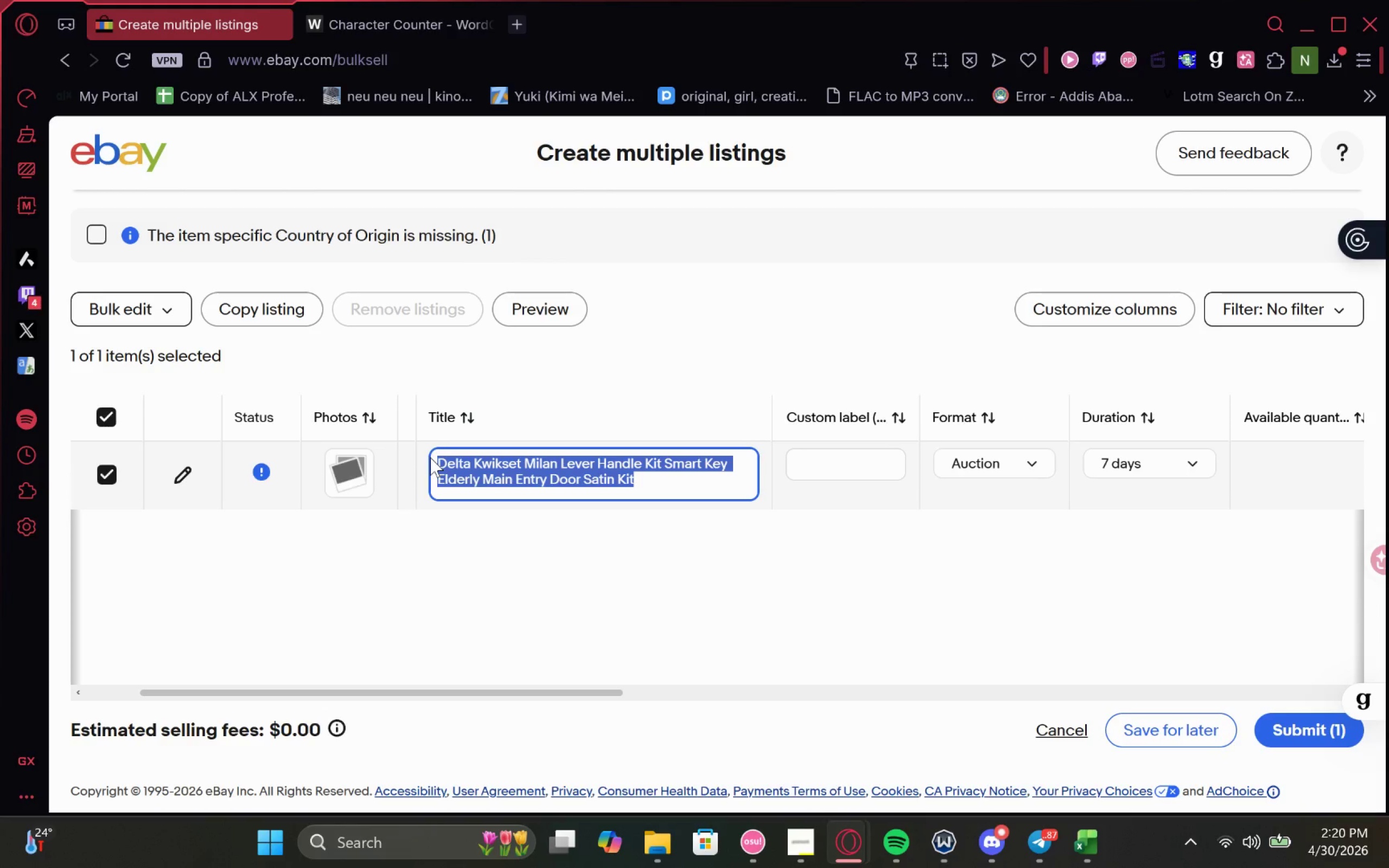 
key(Control+C)
 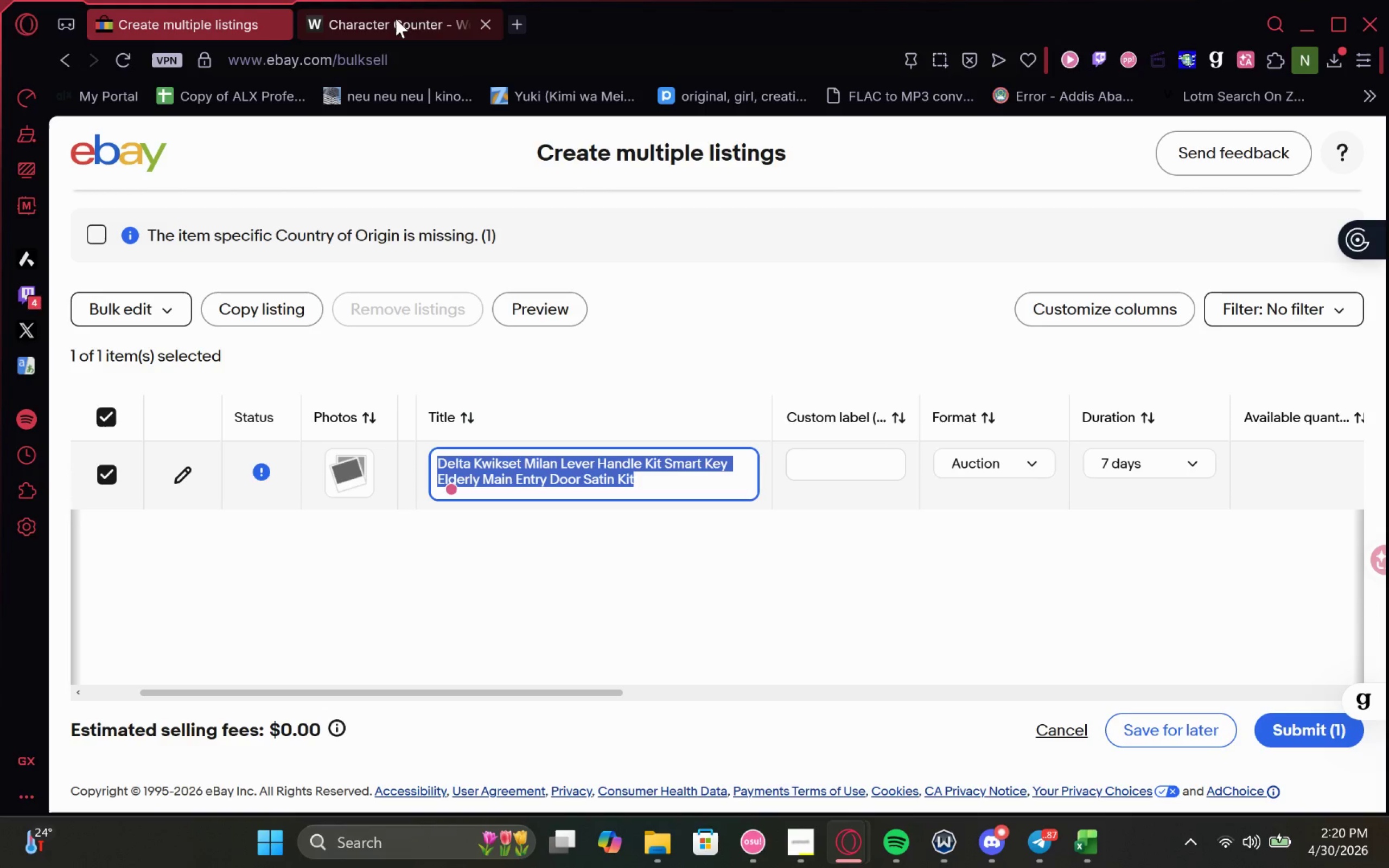 
left_click([396, 18])
 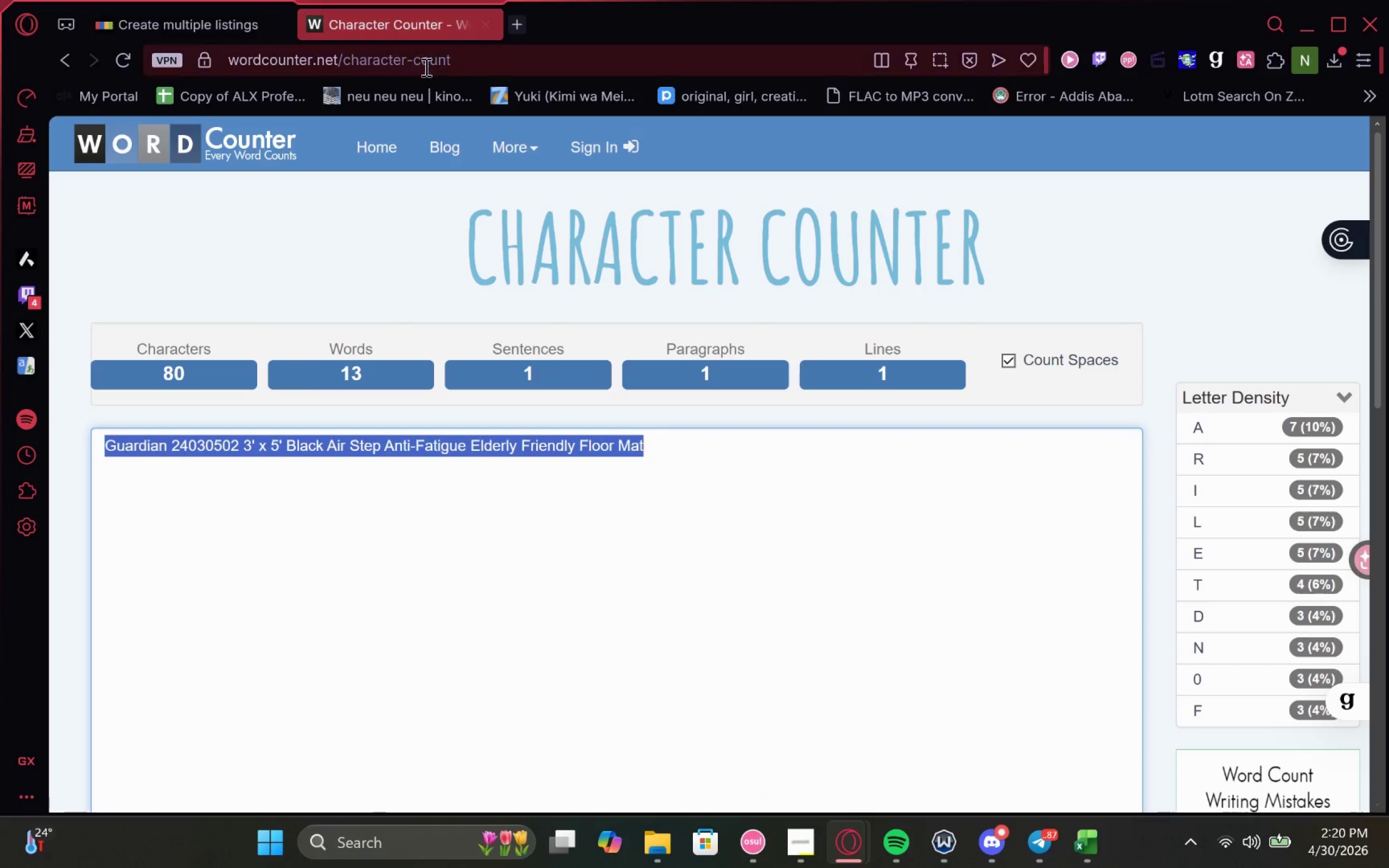 
left_click([428, 70])
 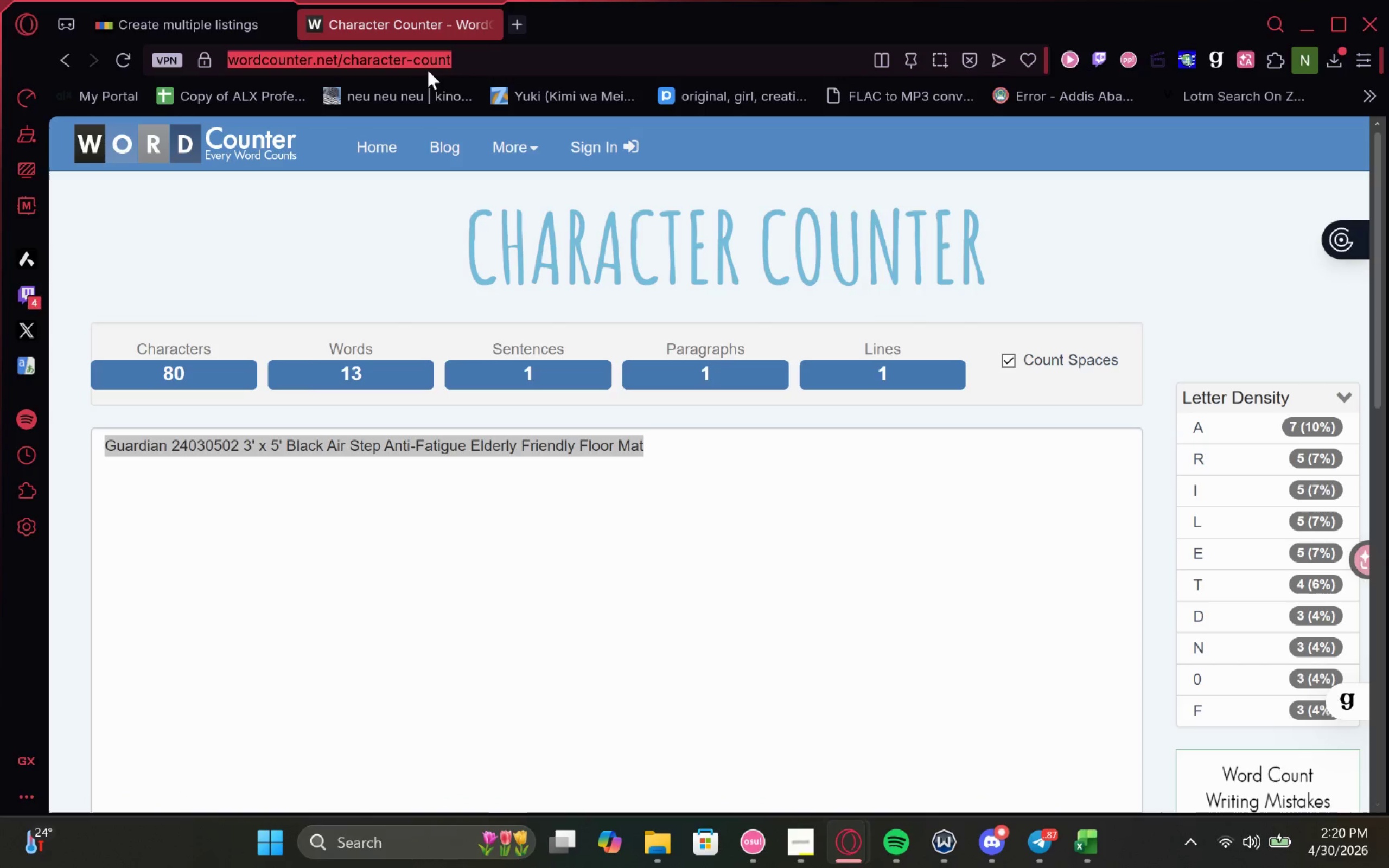 
key(Control+V)
 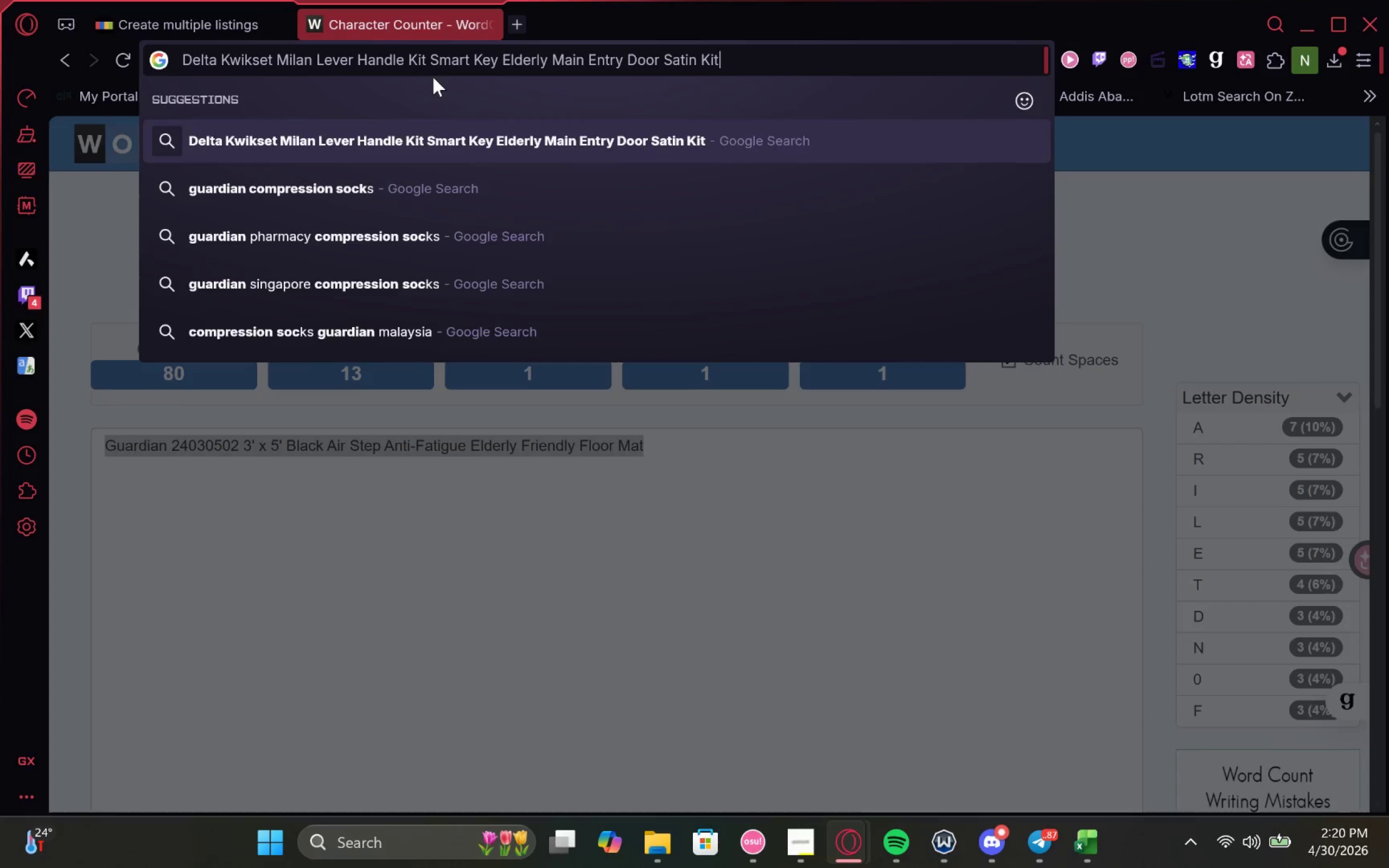 
key(Enter)
 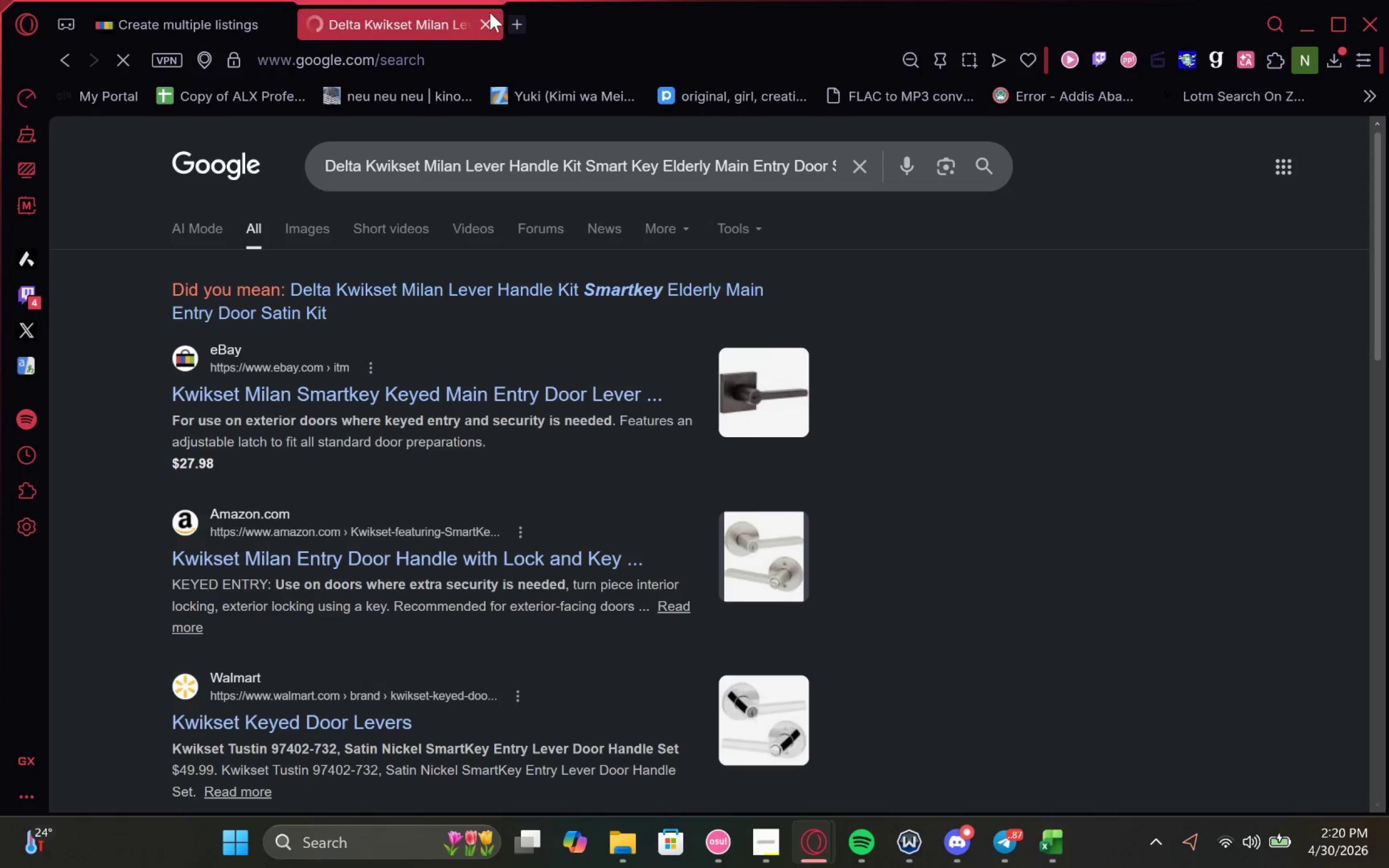 
left_click([489, 27])
 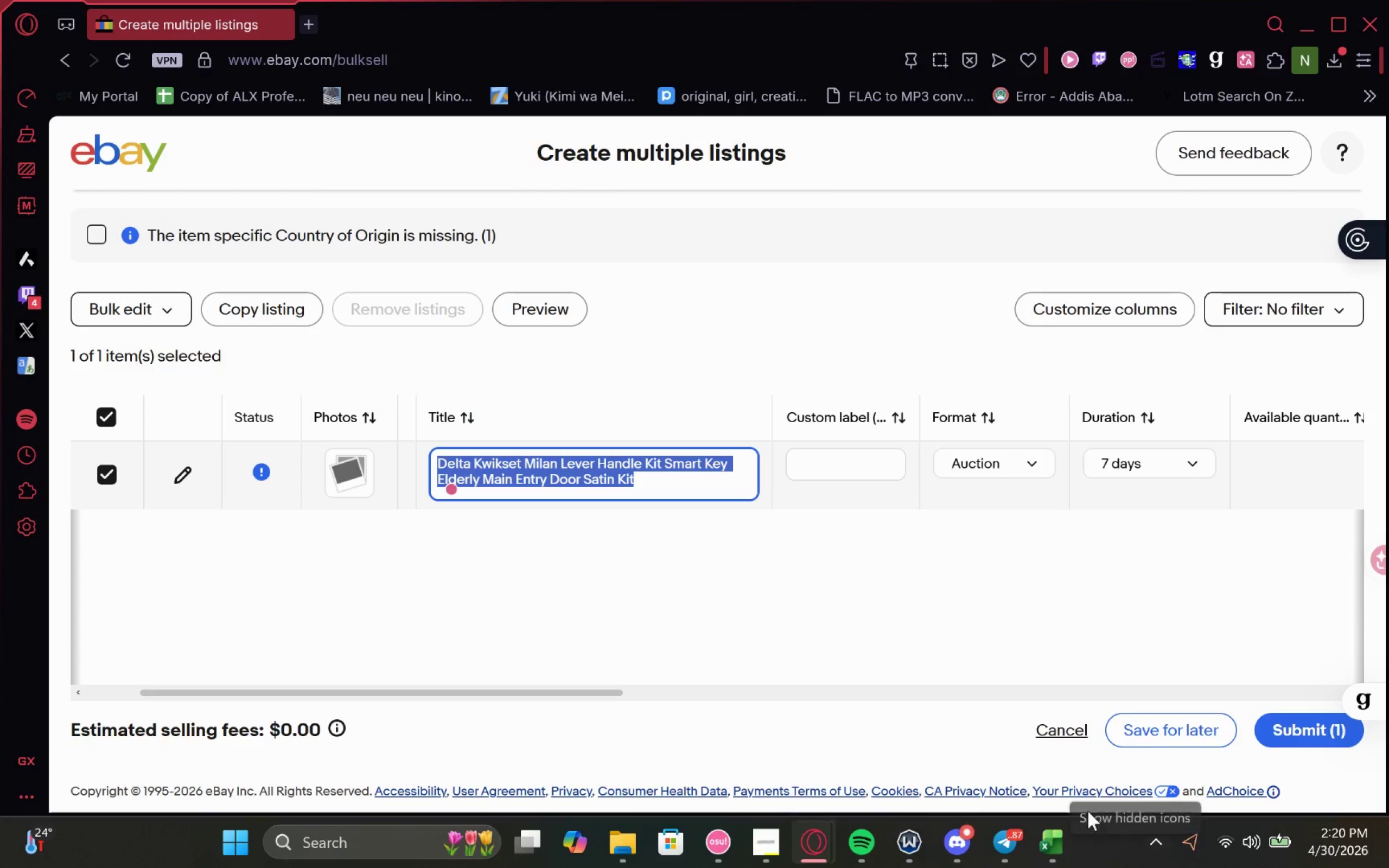 
left_click([1061, 851])
 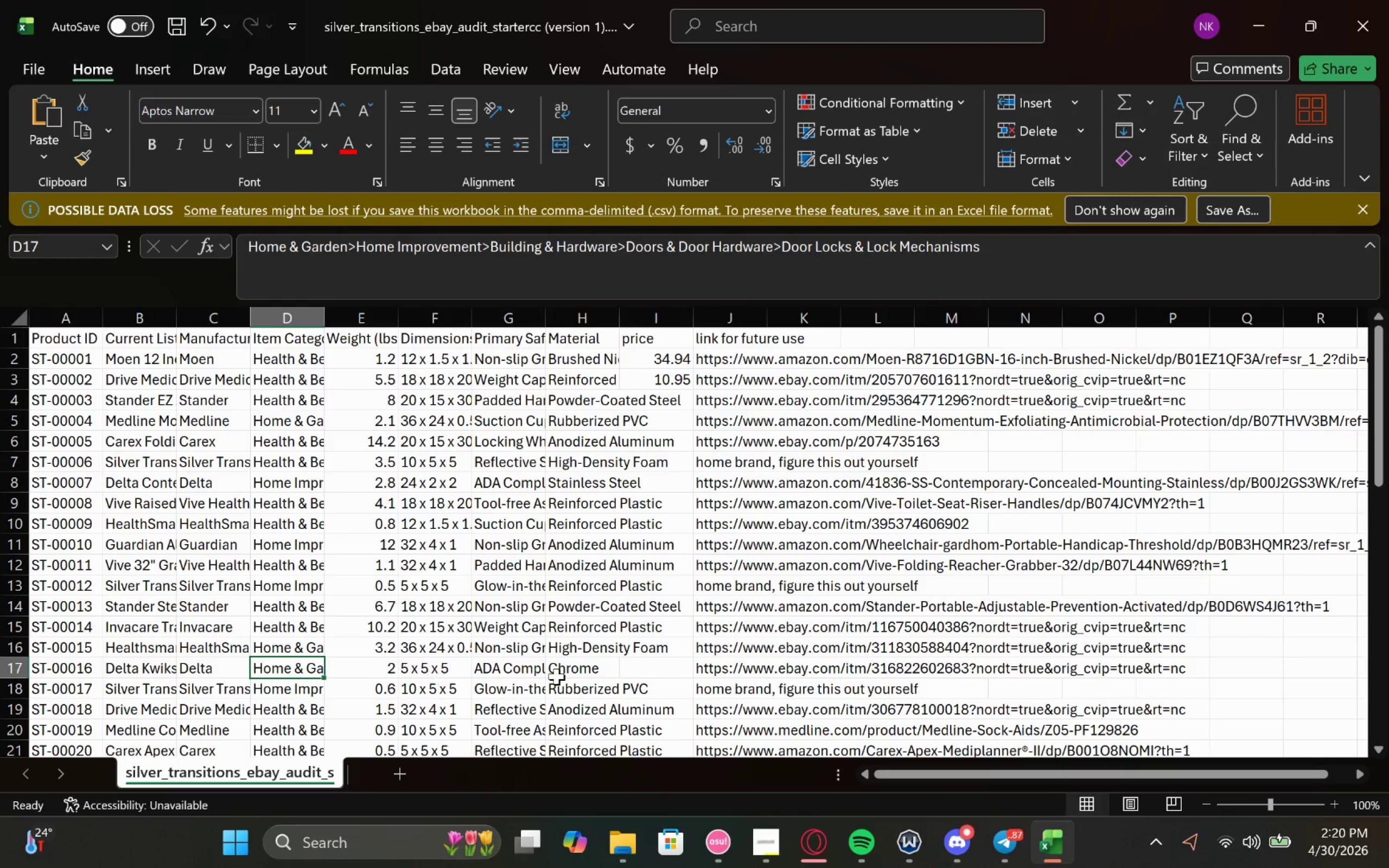 
left_click([759, 676])
 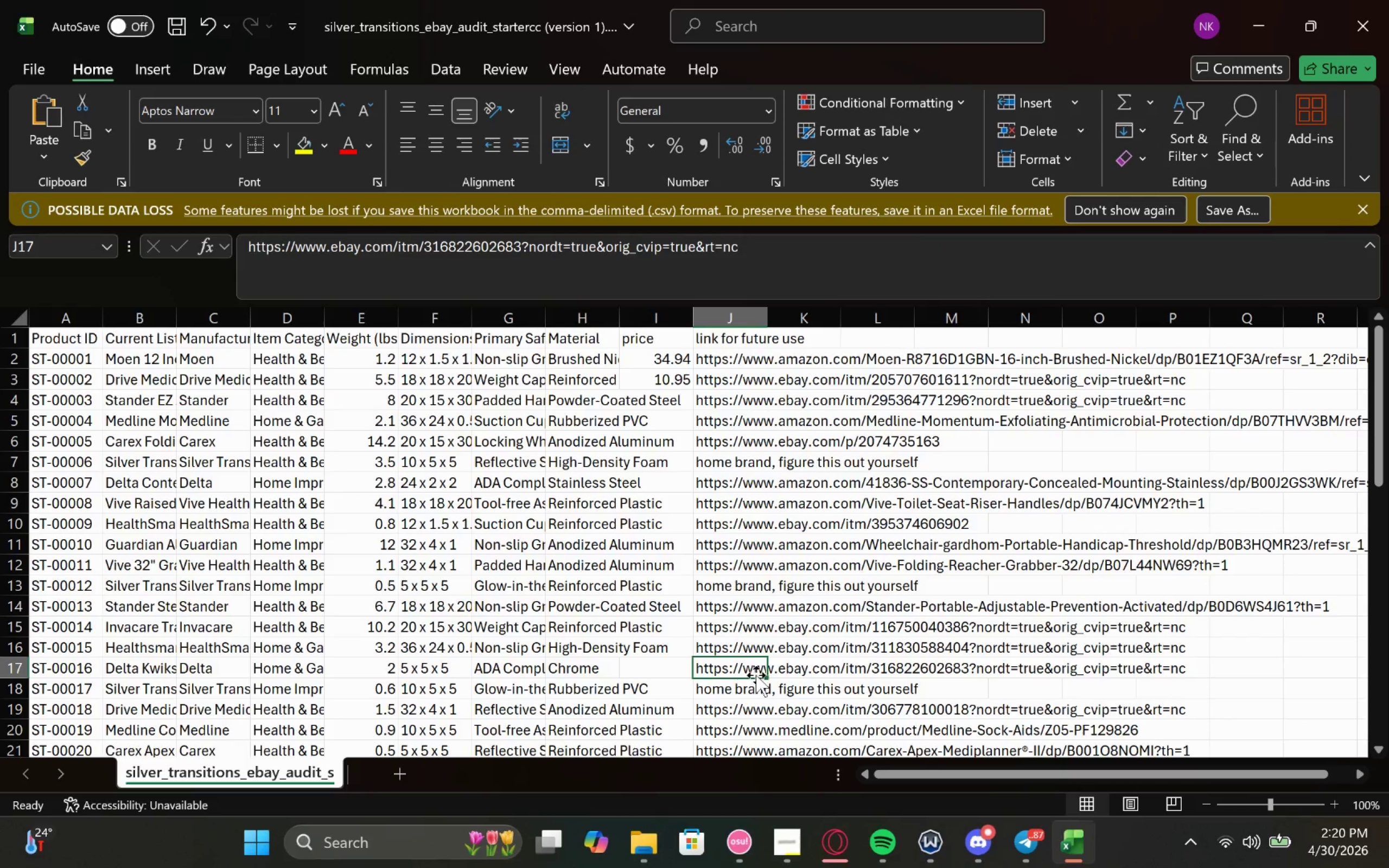 
double_click([755, 675])
 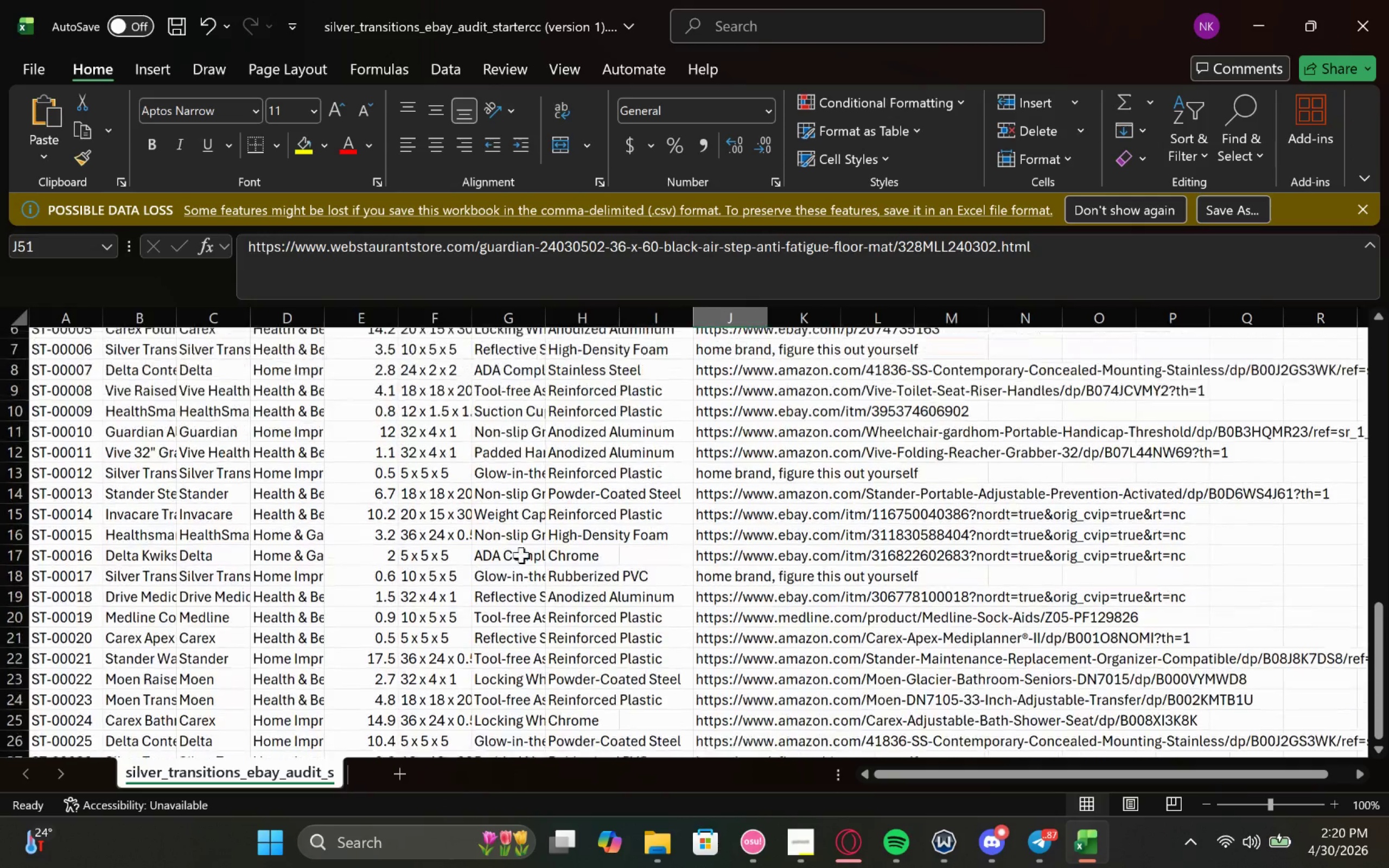 
left_click([120, 482])
 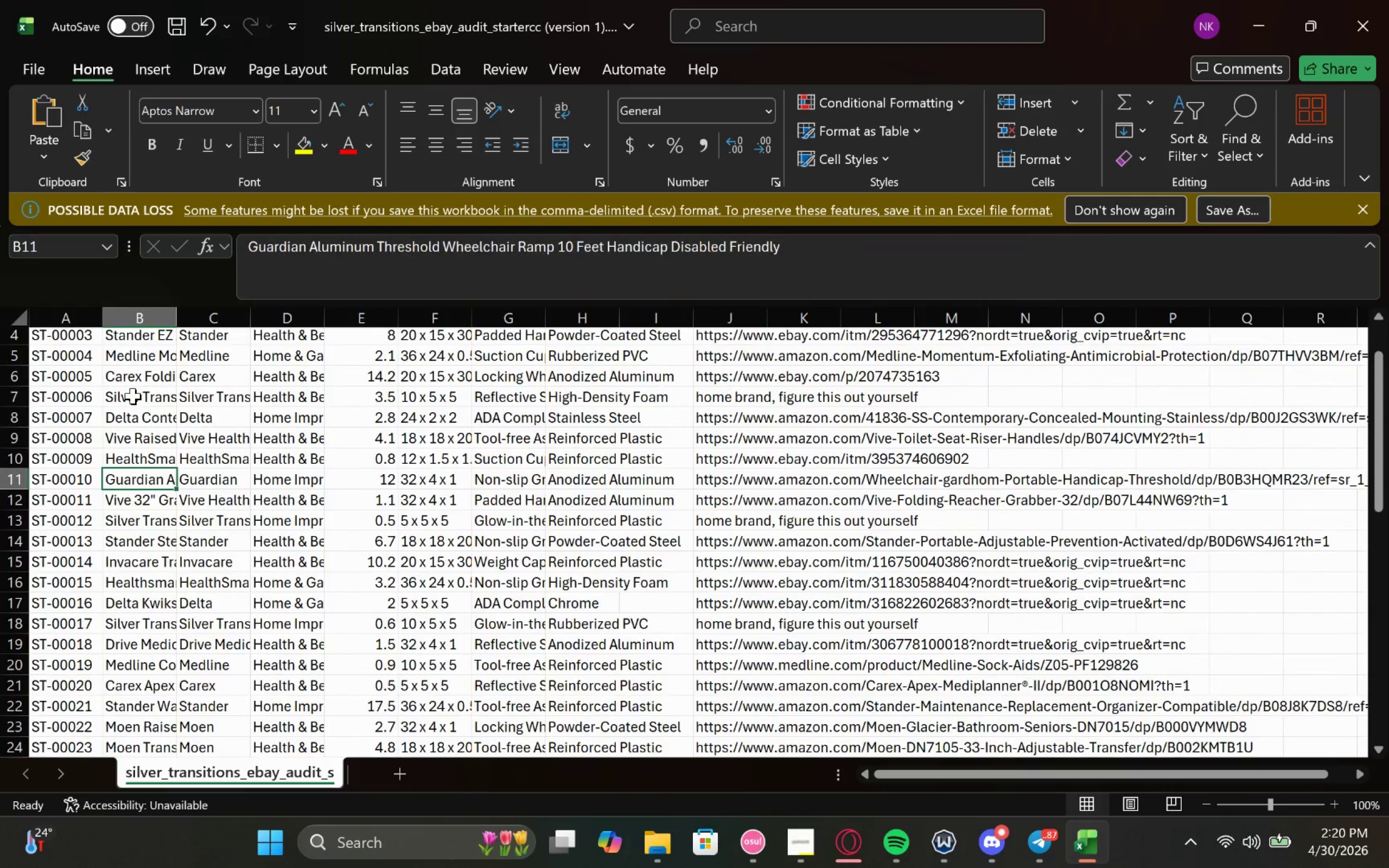 
left_click([144, 365])
 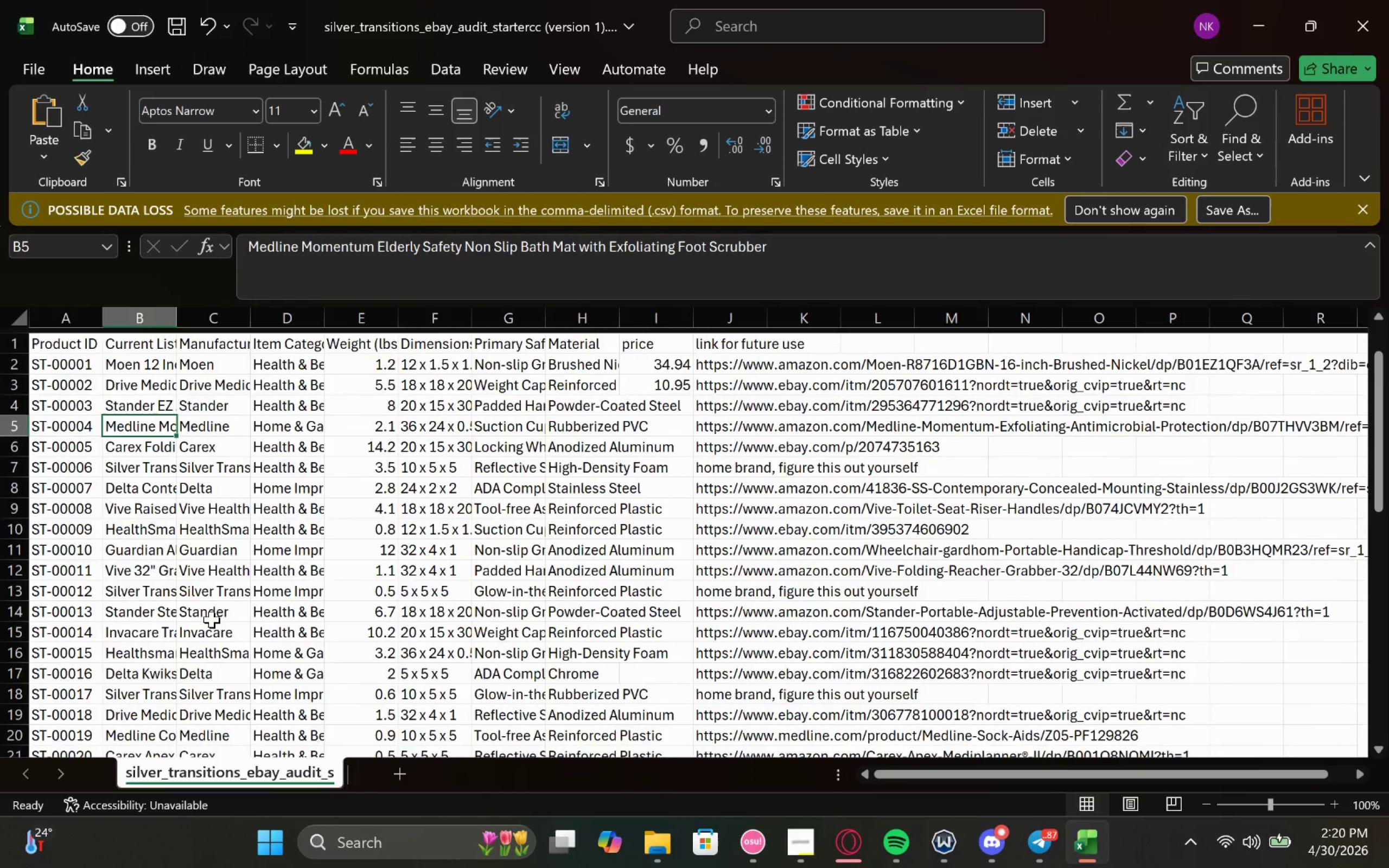 
left_click([175, 637])
 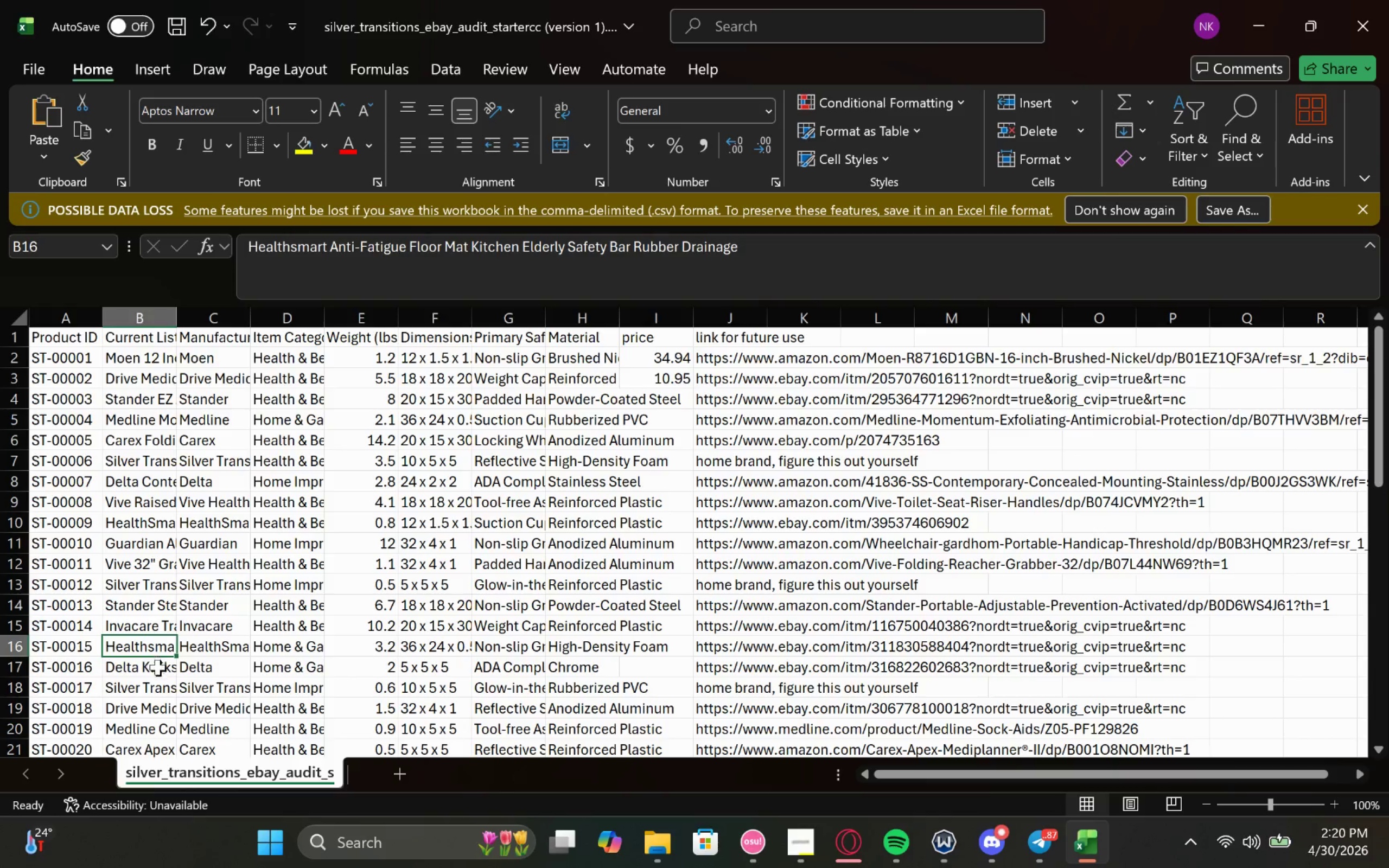 
left_click([215, 672])
 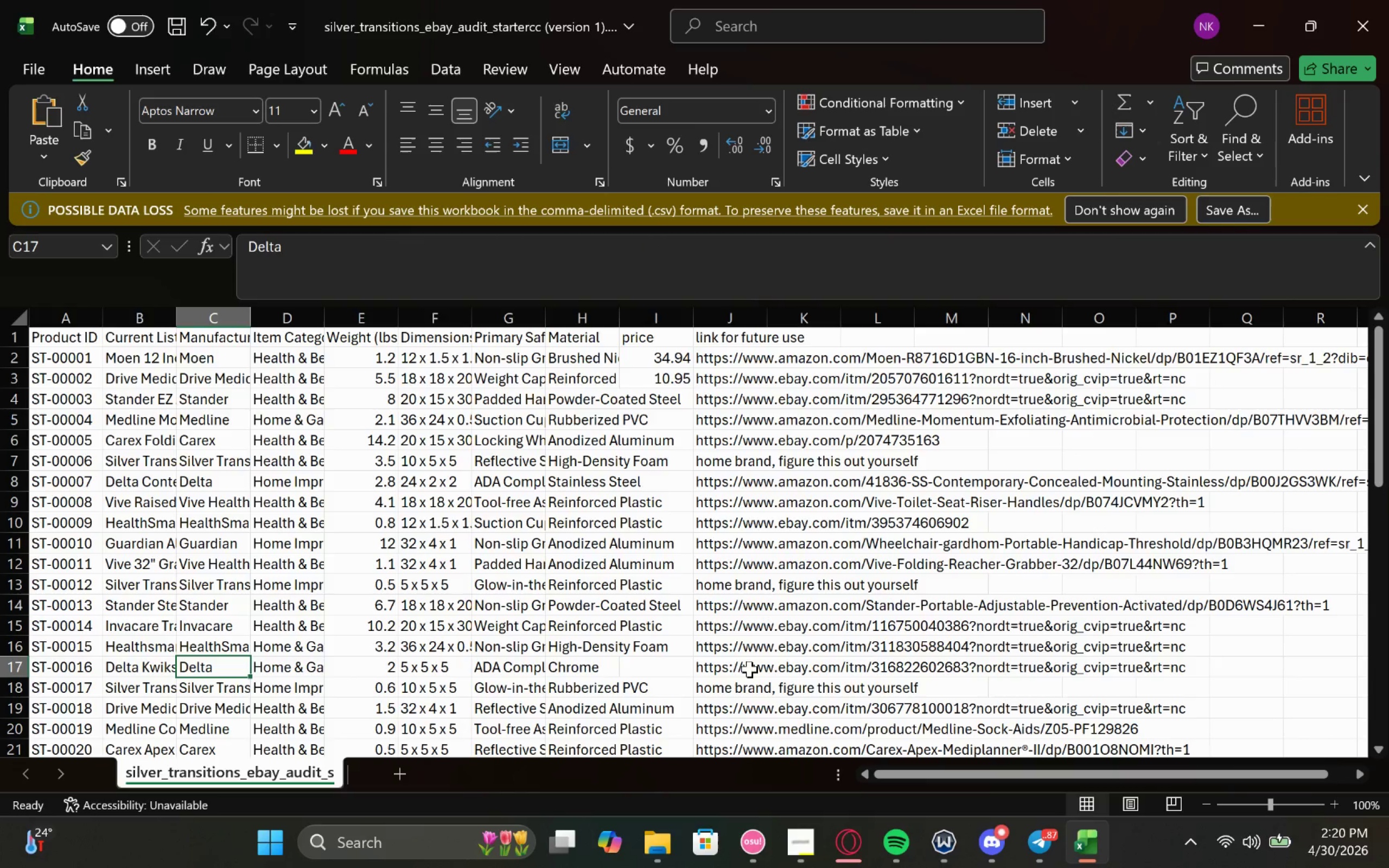 
double_click([749, 669])
 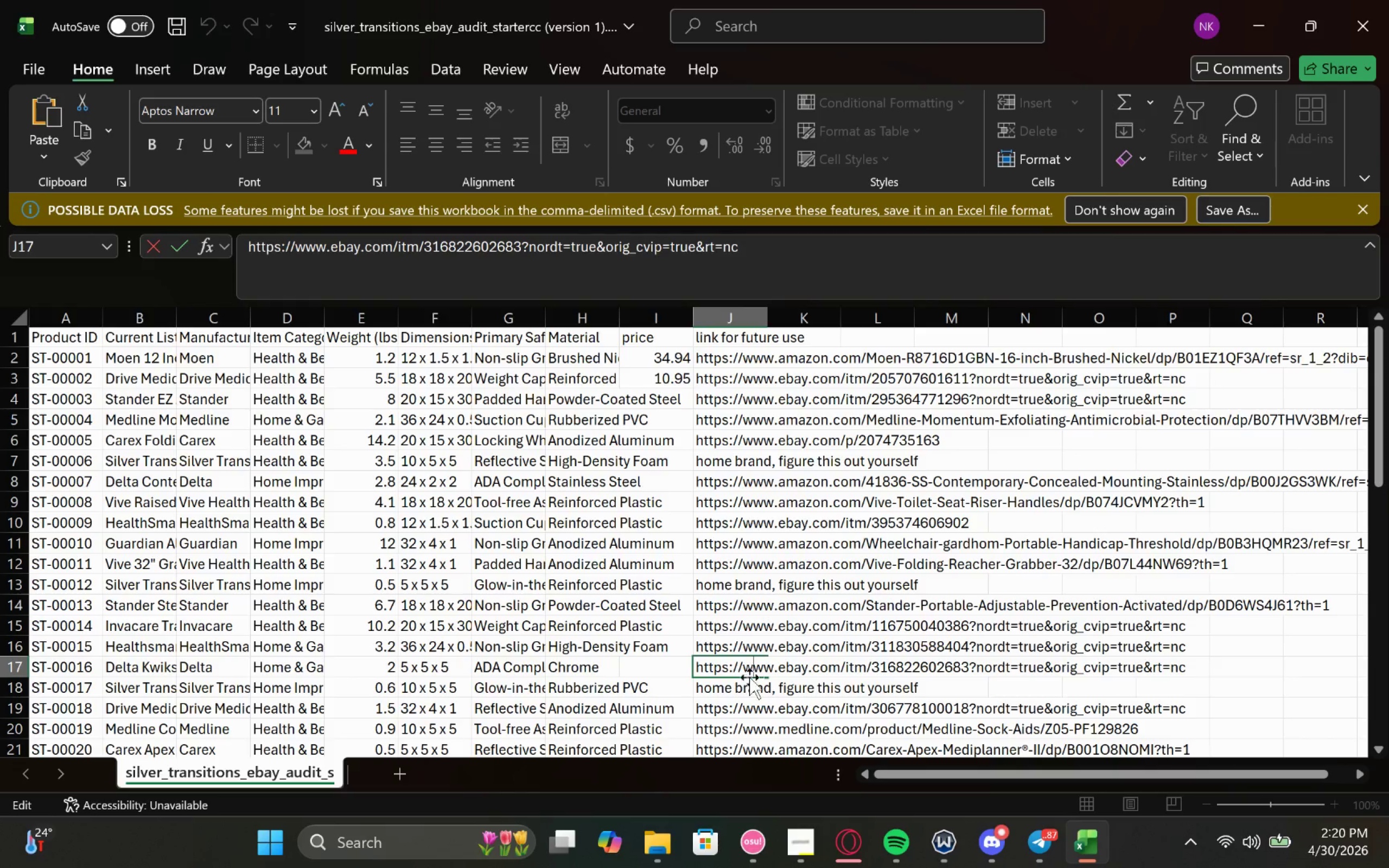 
key(Control+A)
 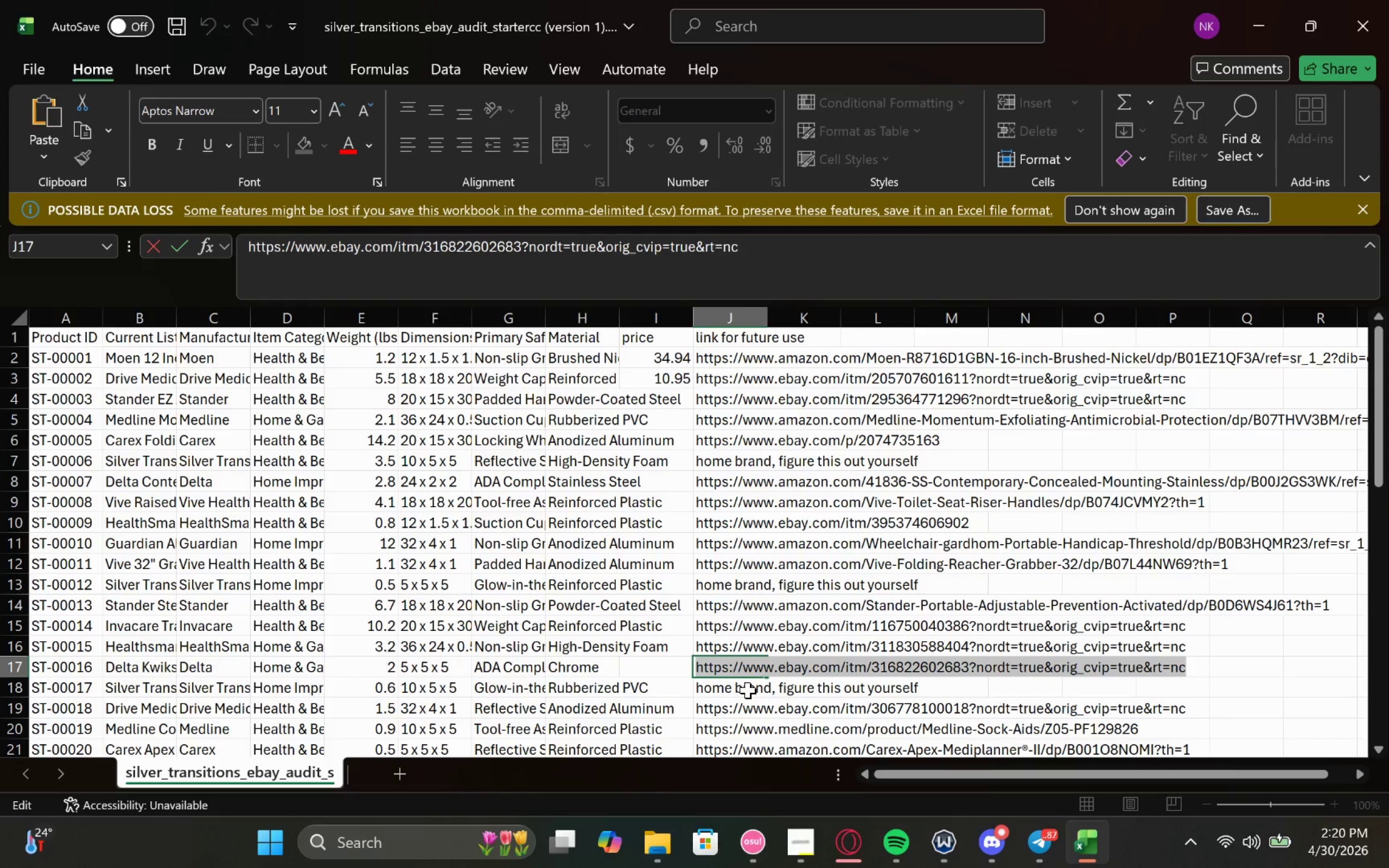 
key(Control+C)
 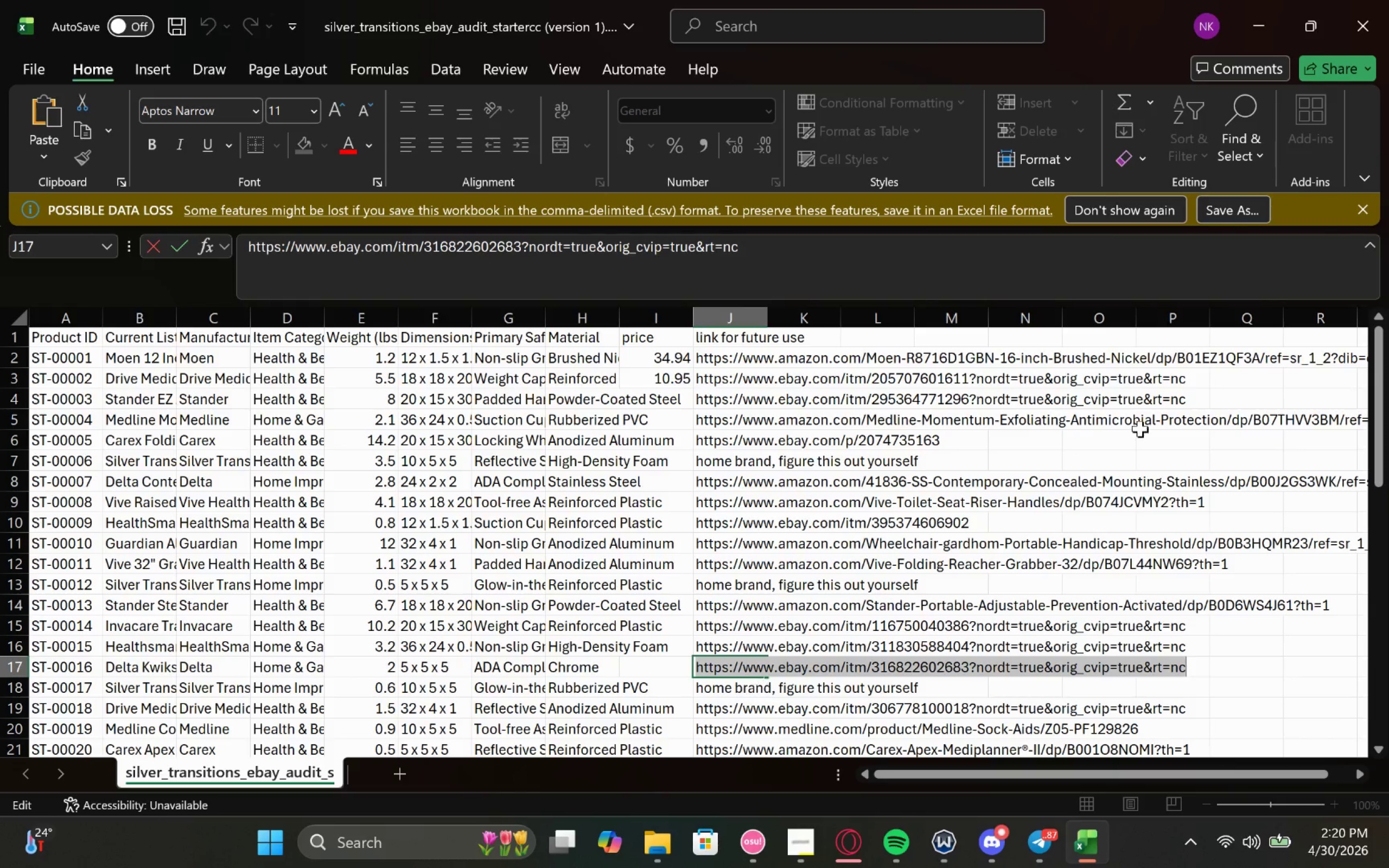 
key(Control+C)
 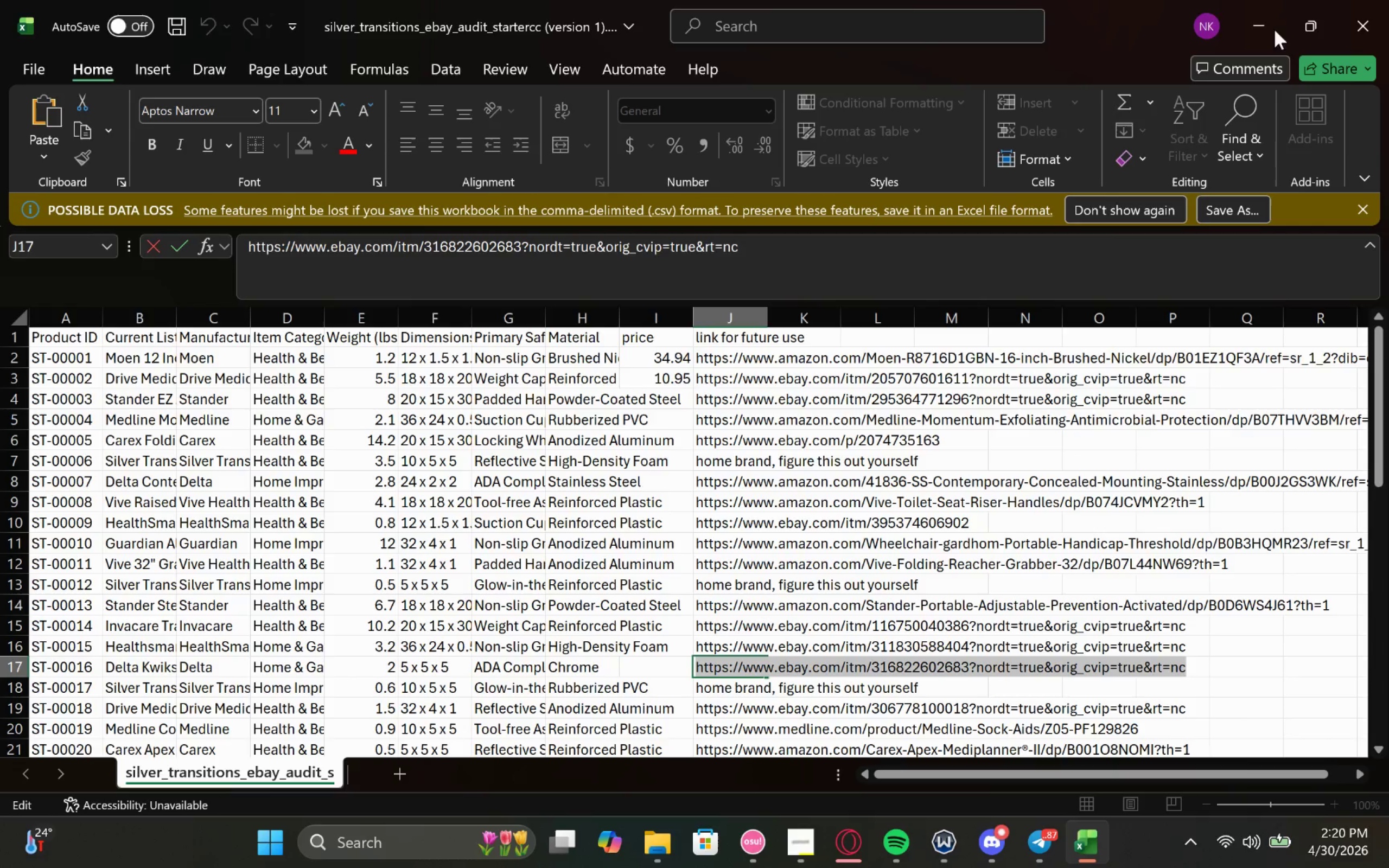 
left_click([1256, 31])
 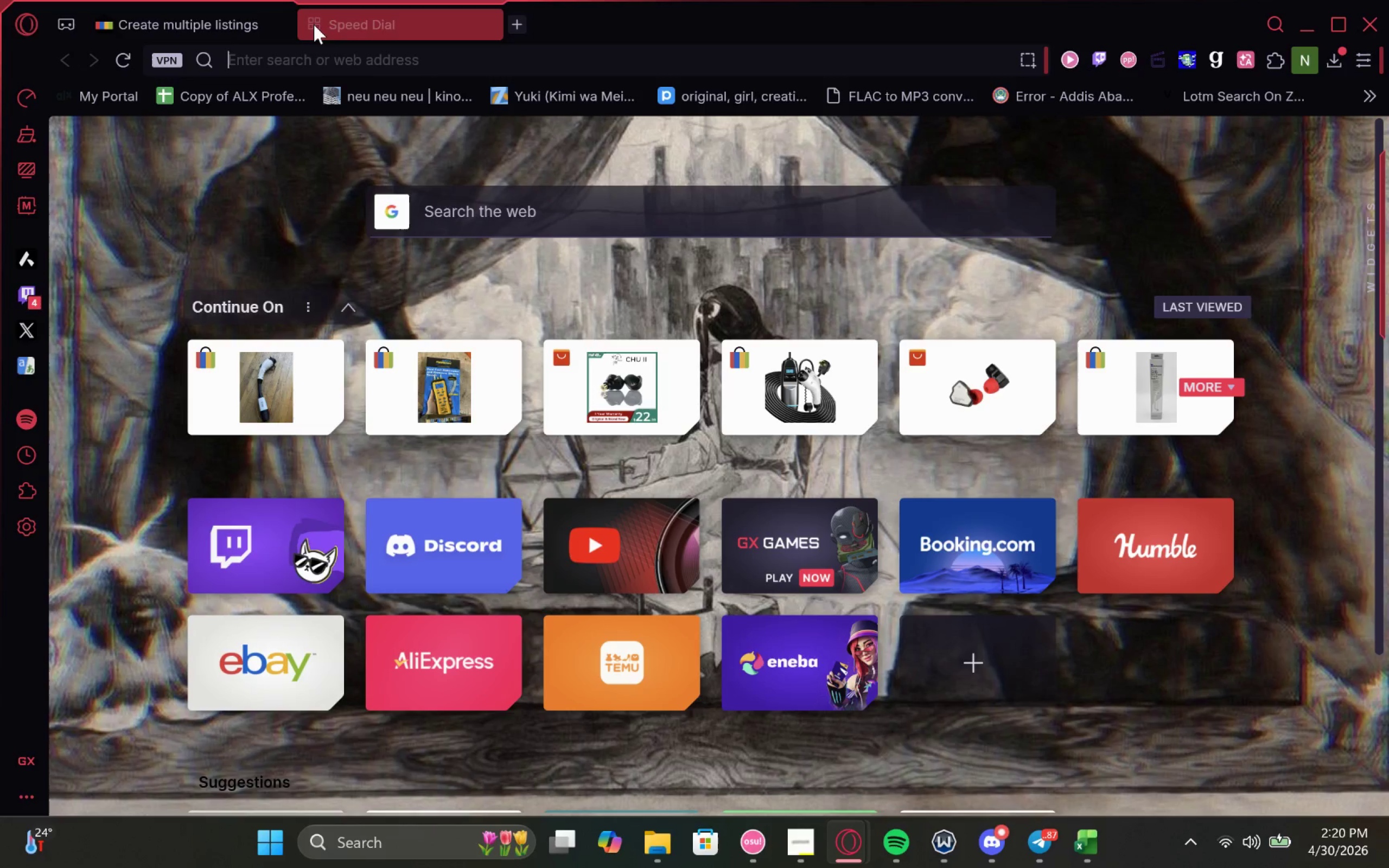 
key(Control+V)
 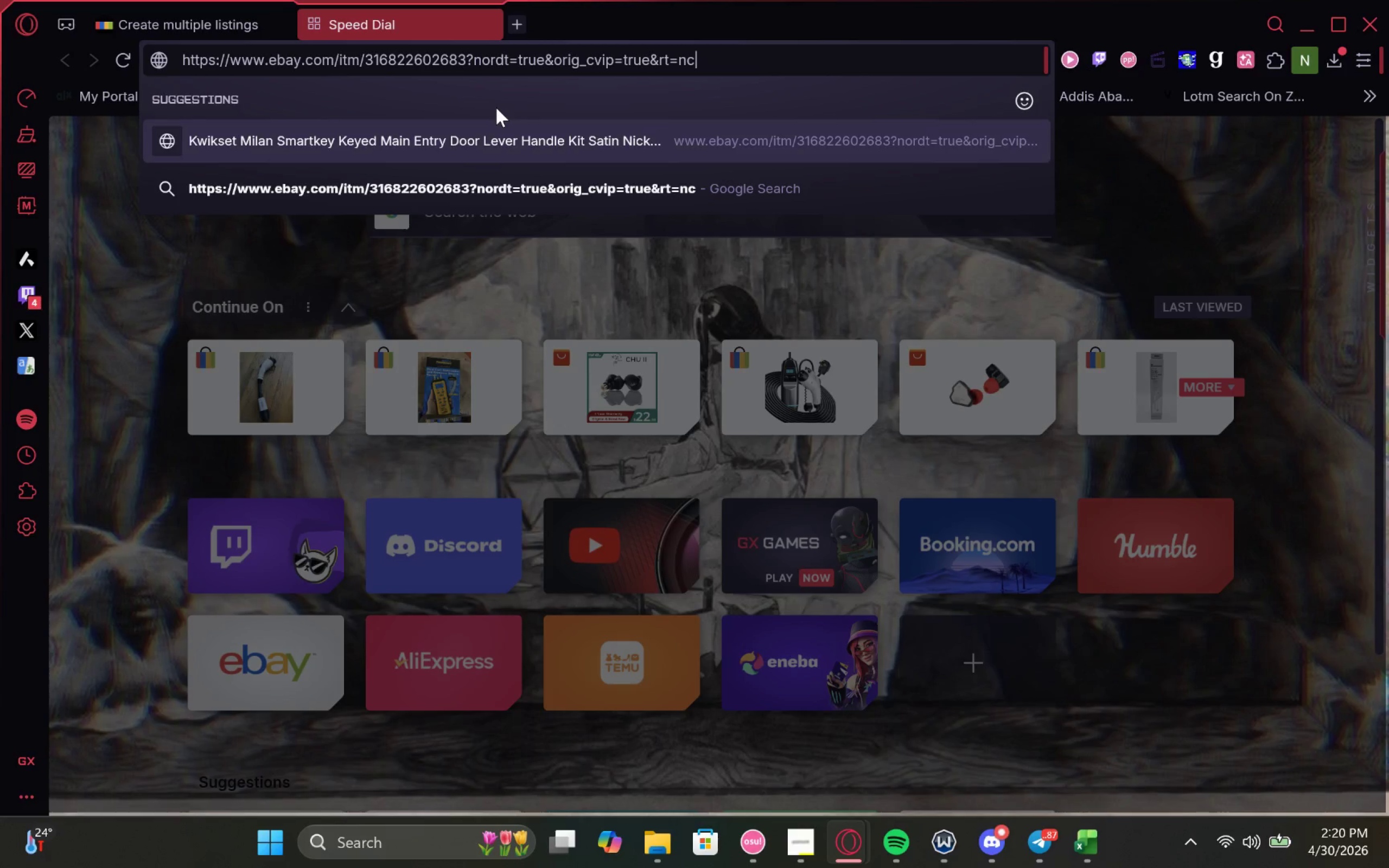 
key(Enter)
 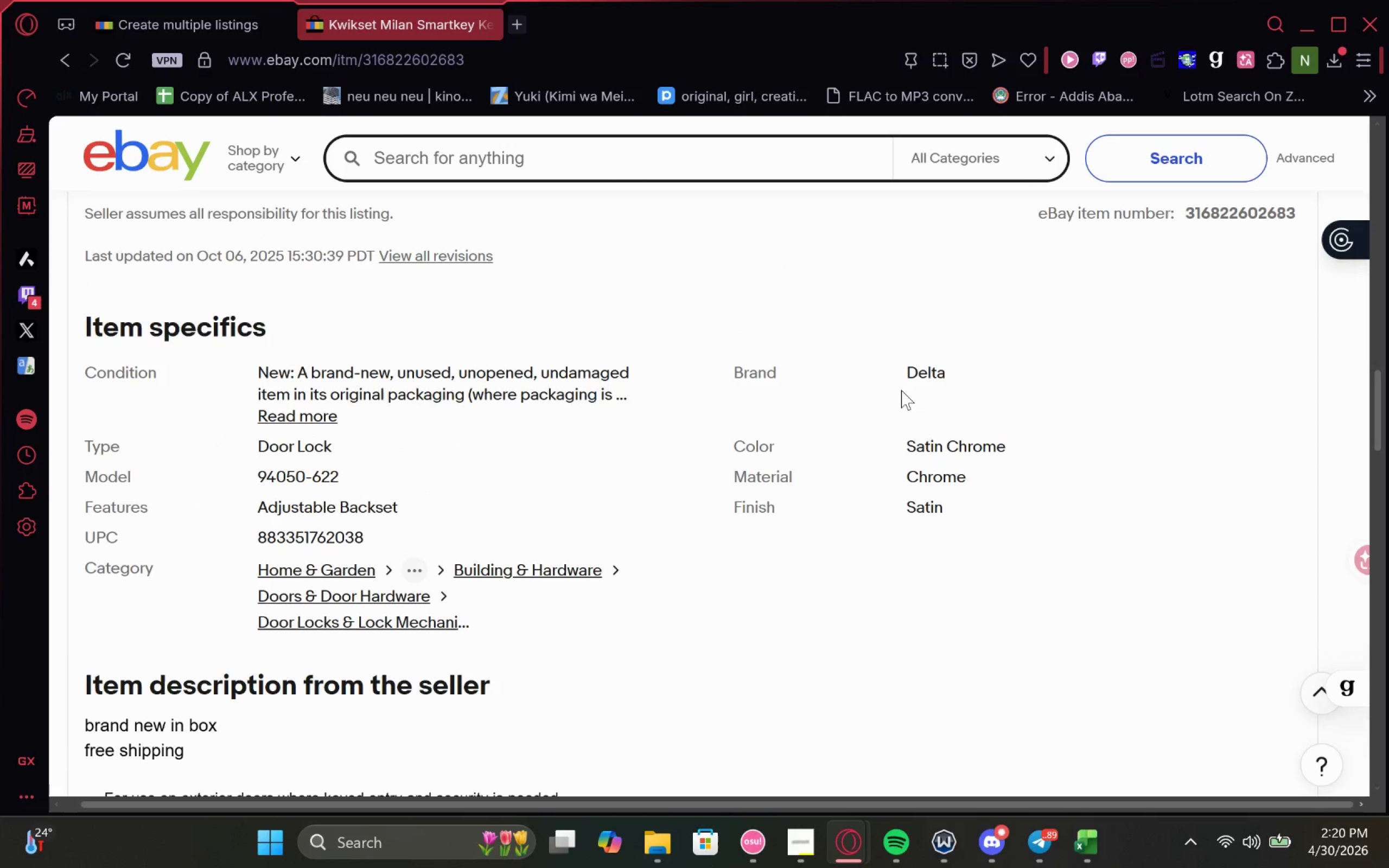 
wait(14.47)
 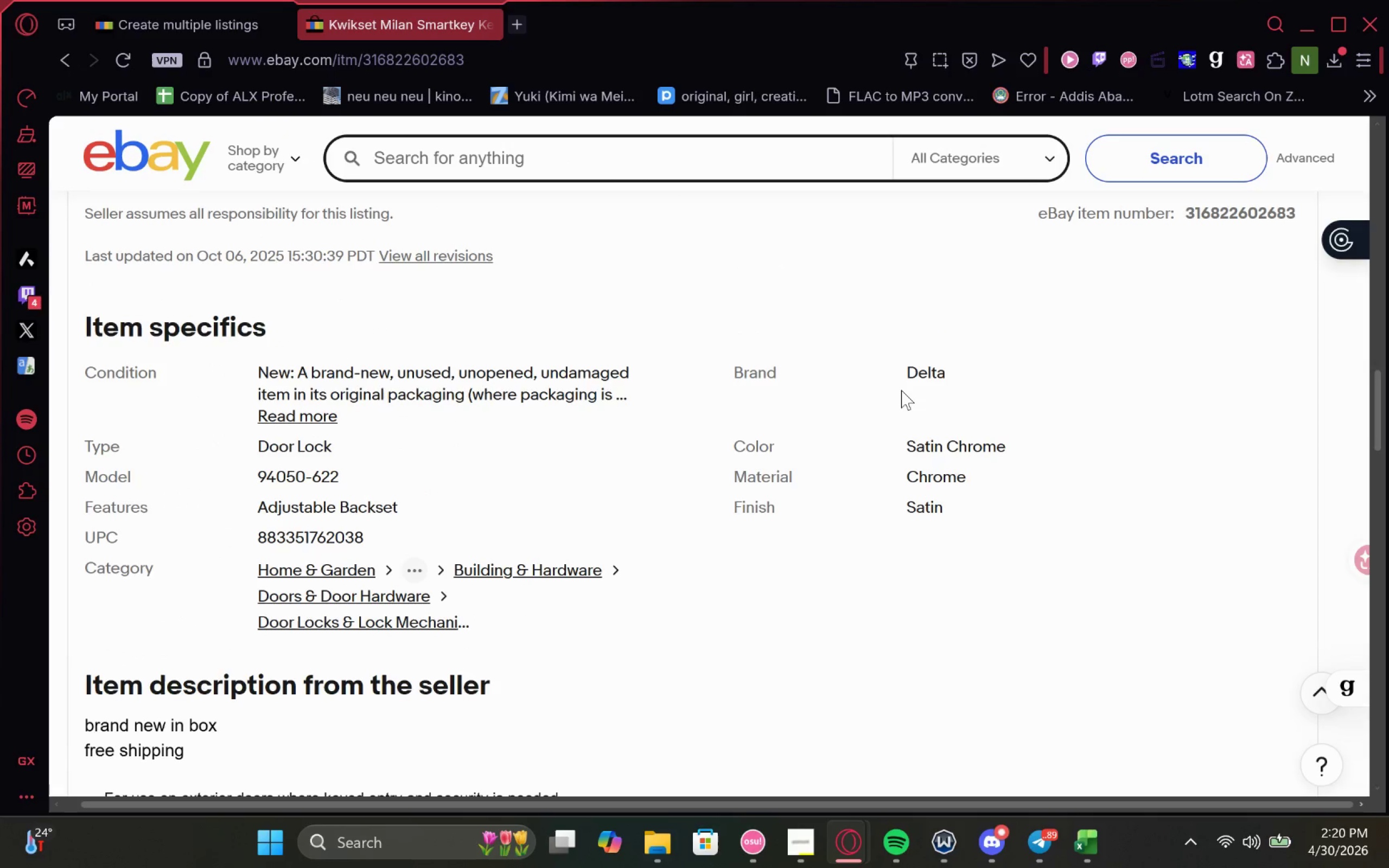 
left_click_drag(start_coordinate=[363, 535], to_coordinate=[243, 539])
 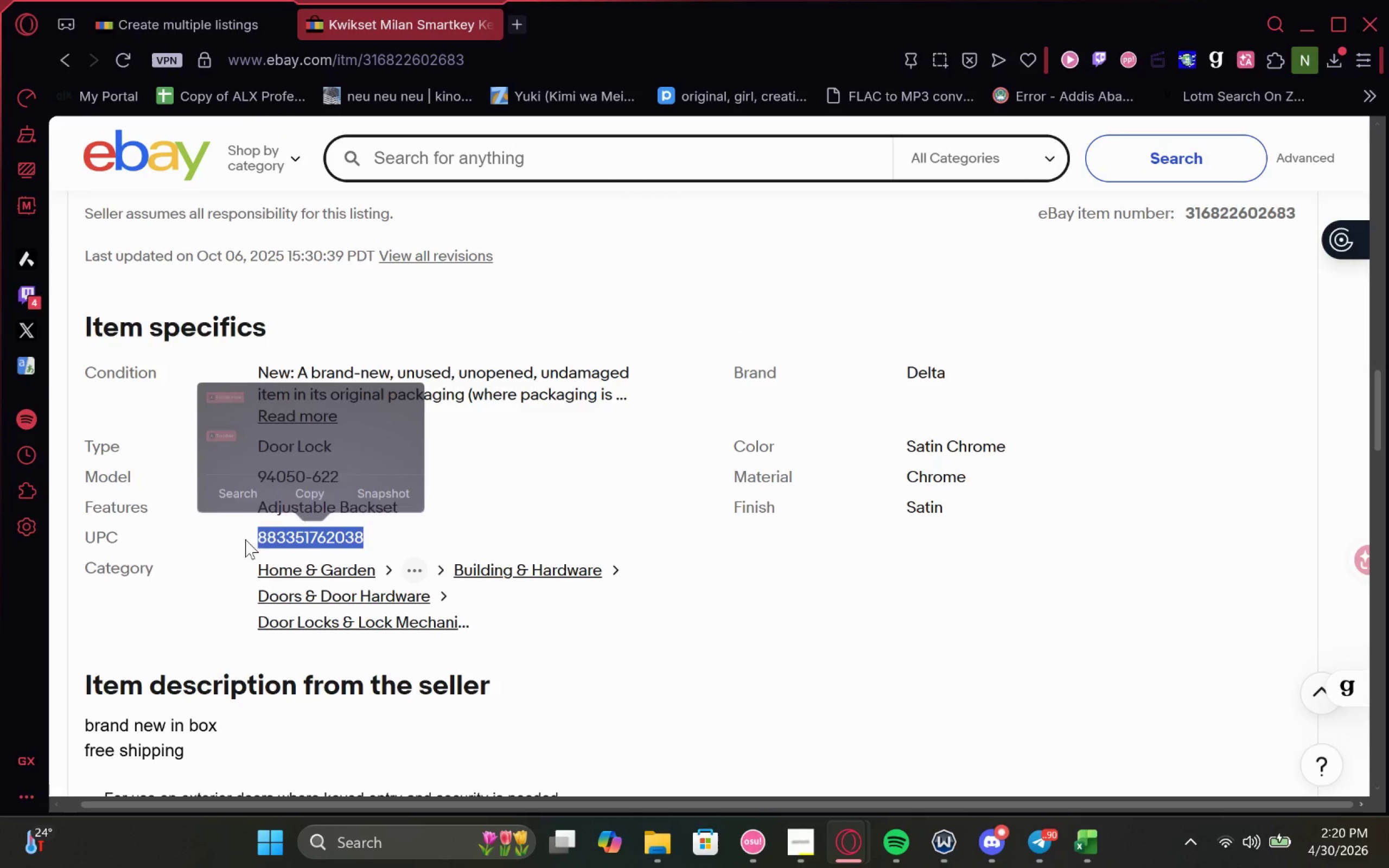 
key(Control+C)
 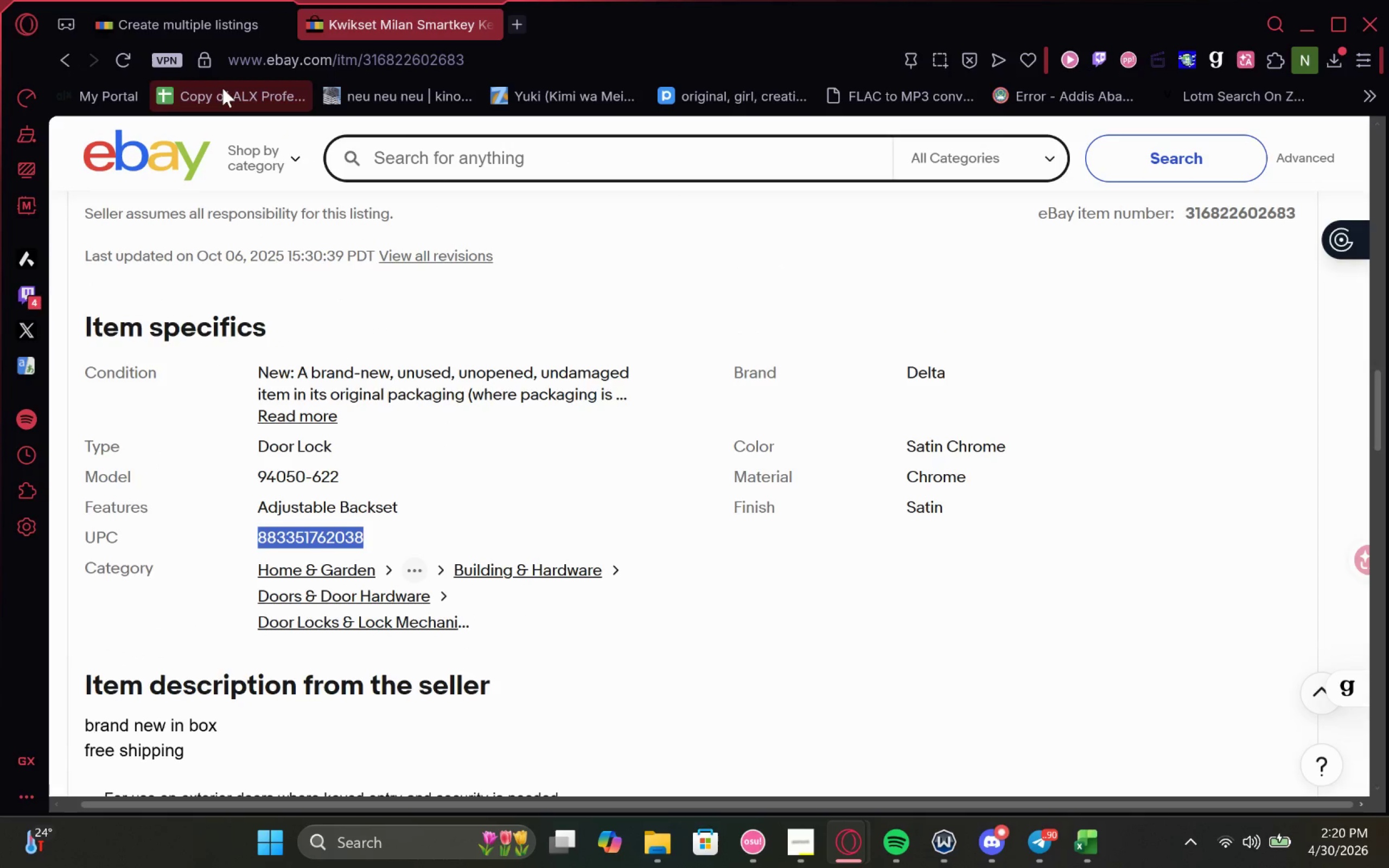 
key(Control+C)
 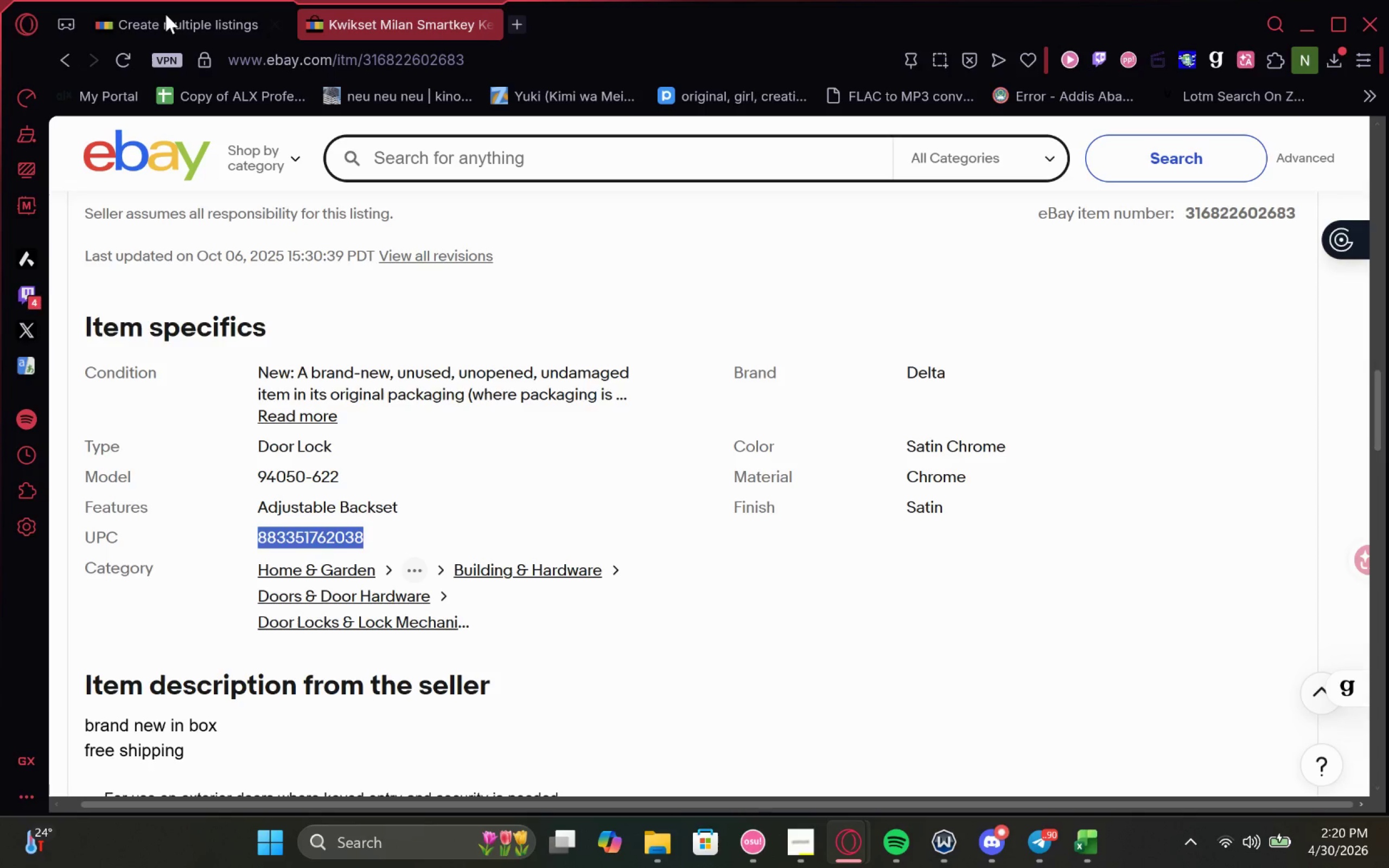 
left_click([165, 29])
 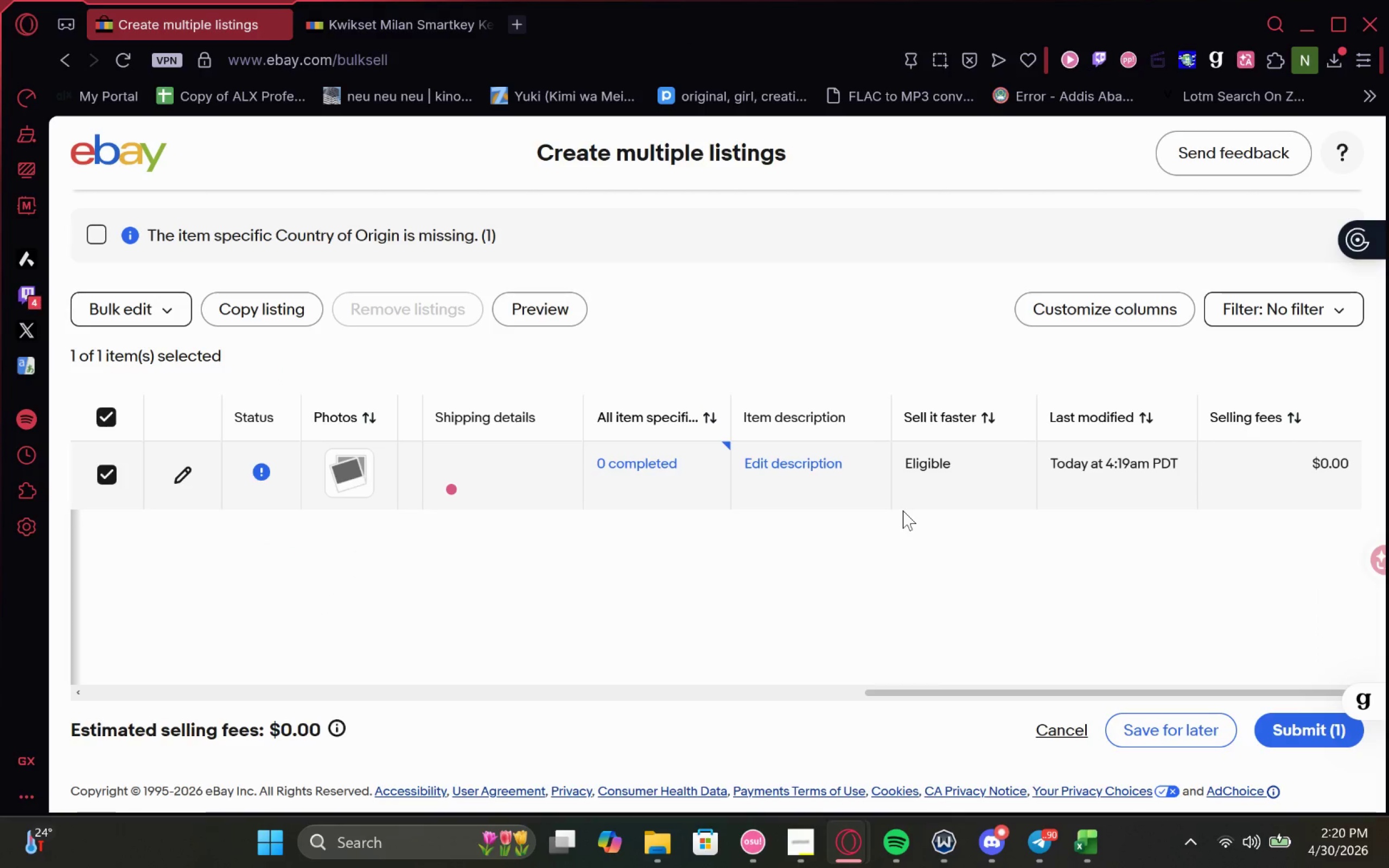 
mouse_move([819, 501])
 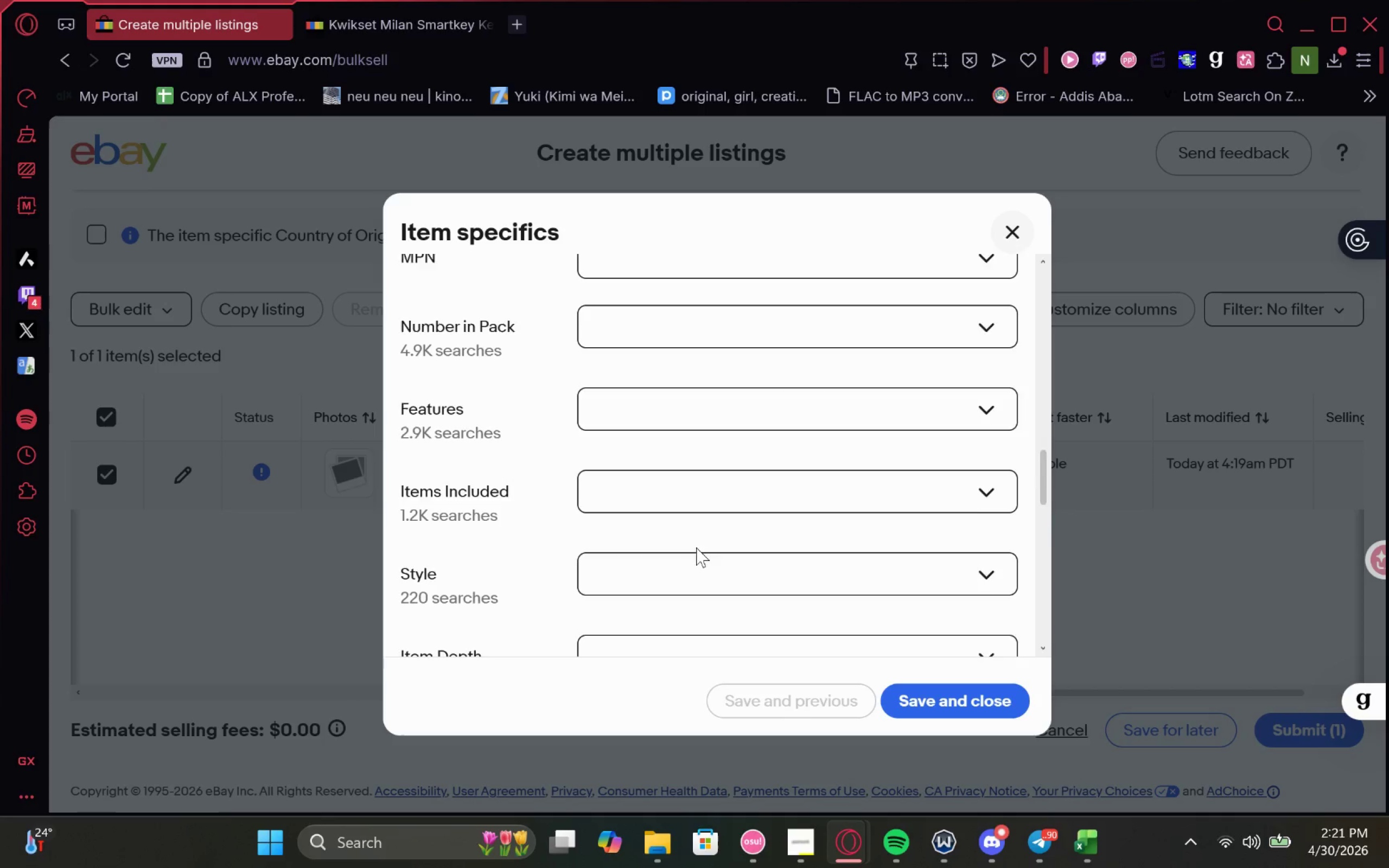 
wait(6.66)
 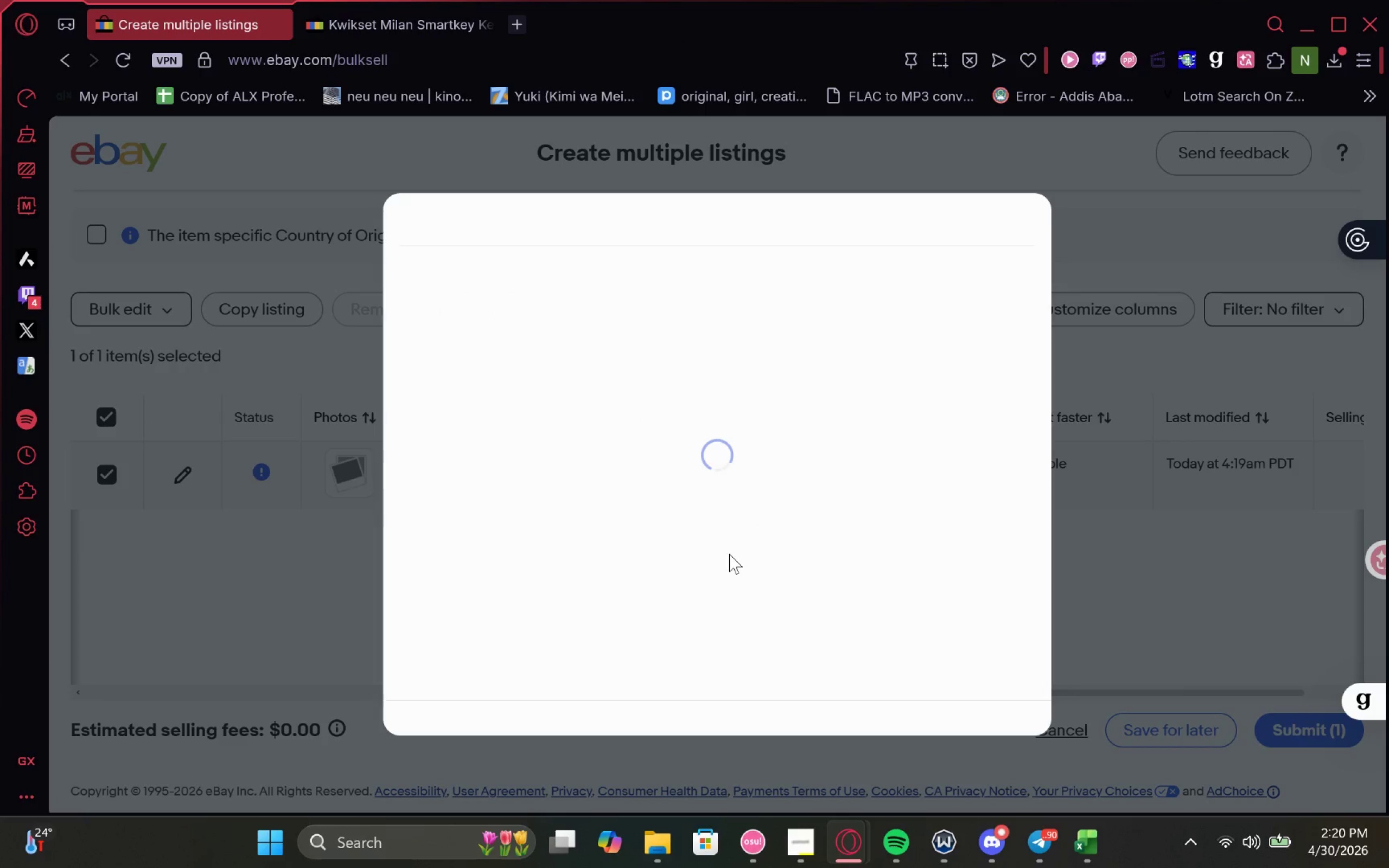 
left_click([723, 496])
 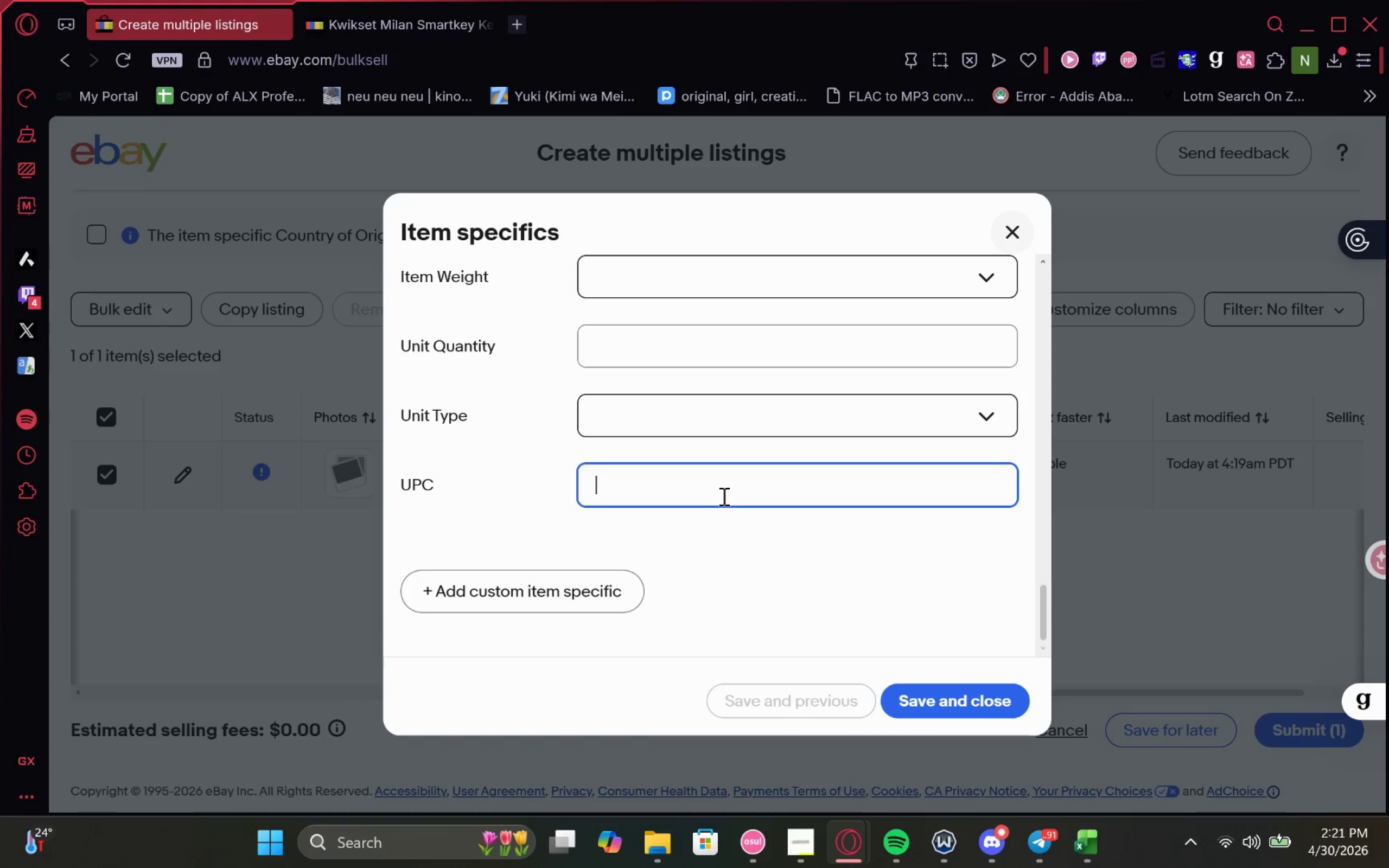 
key(Control+V)
 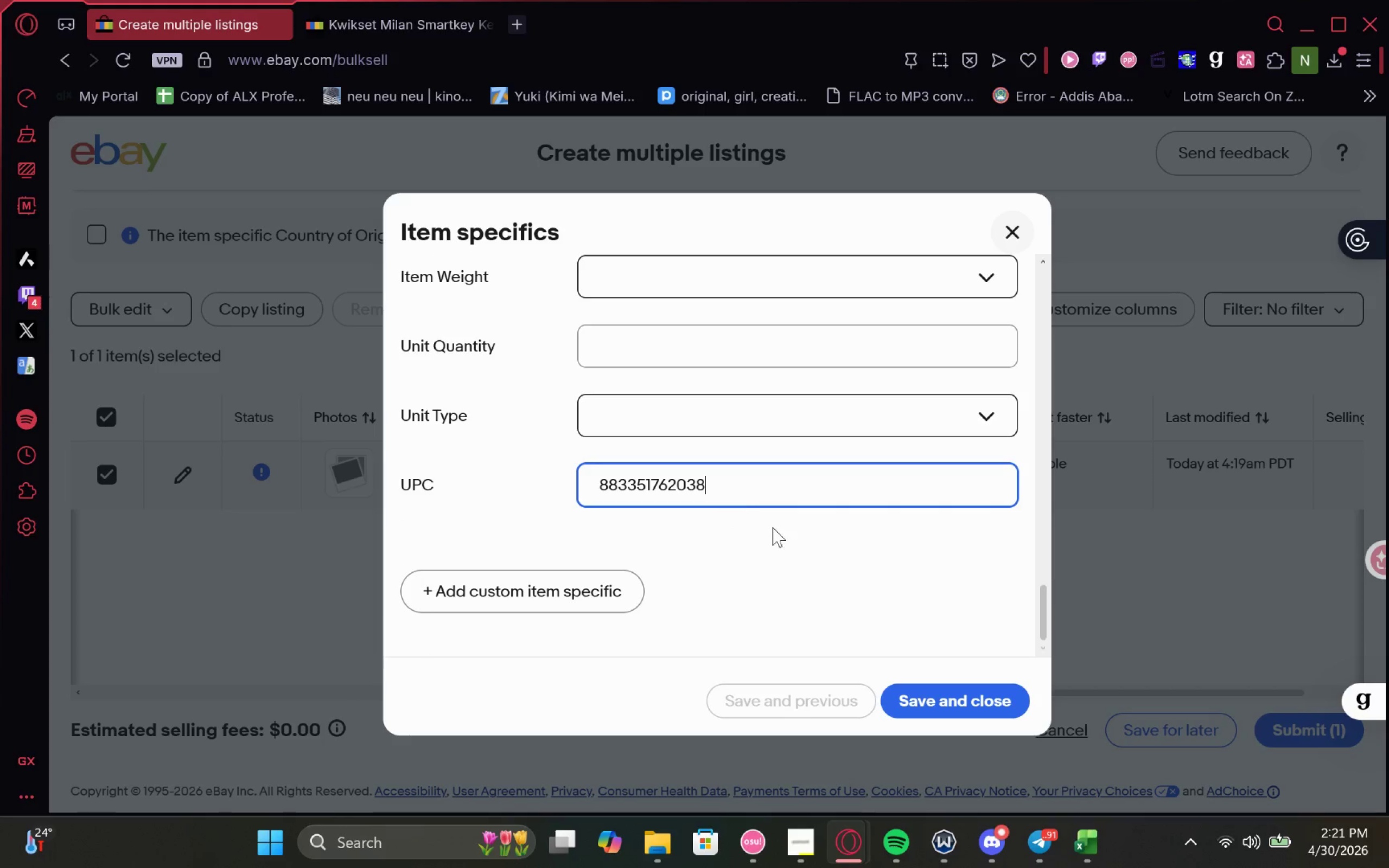 
left_click([771, 534])
 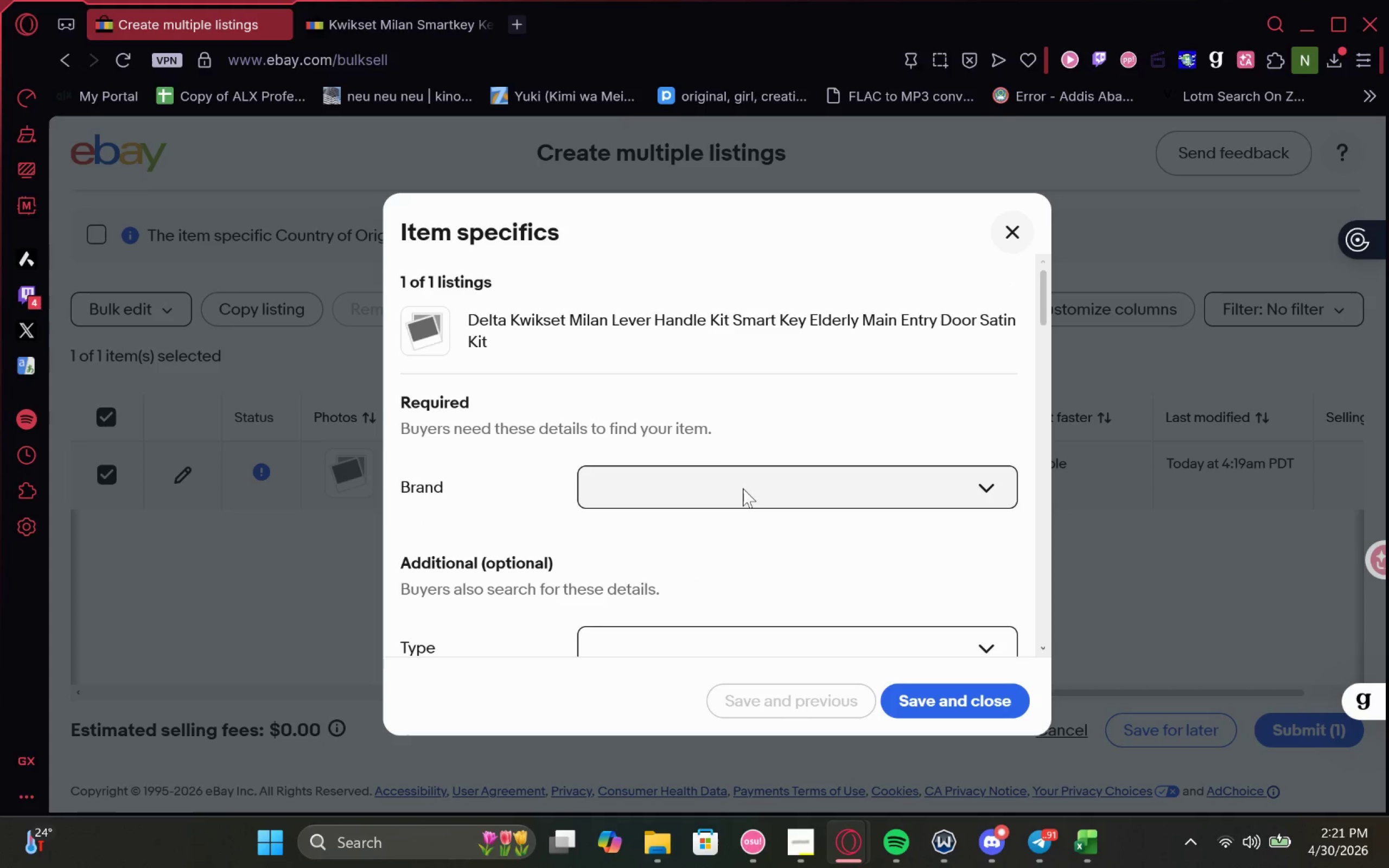 
double_click([762, 454])
 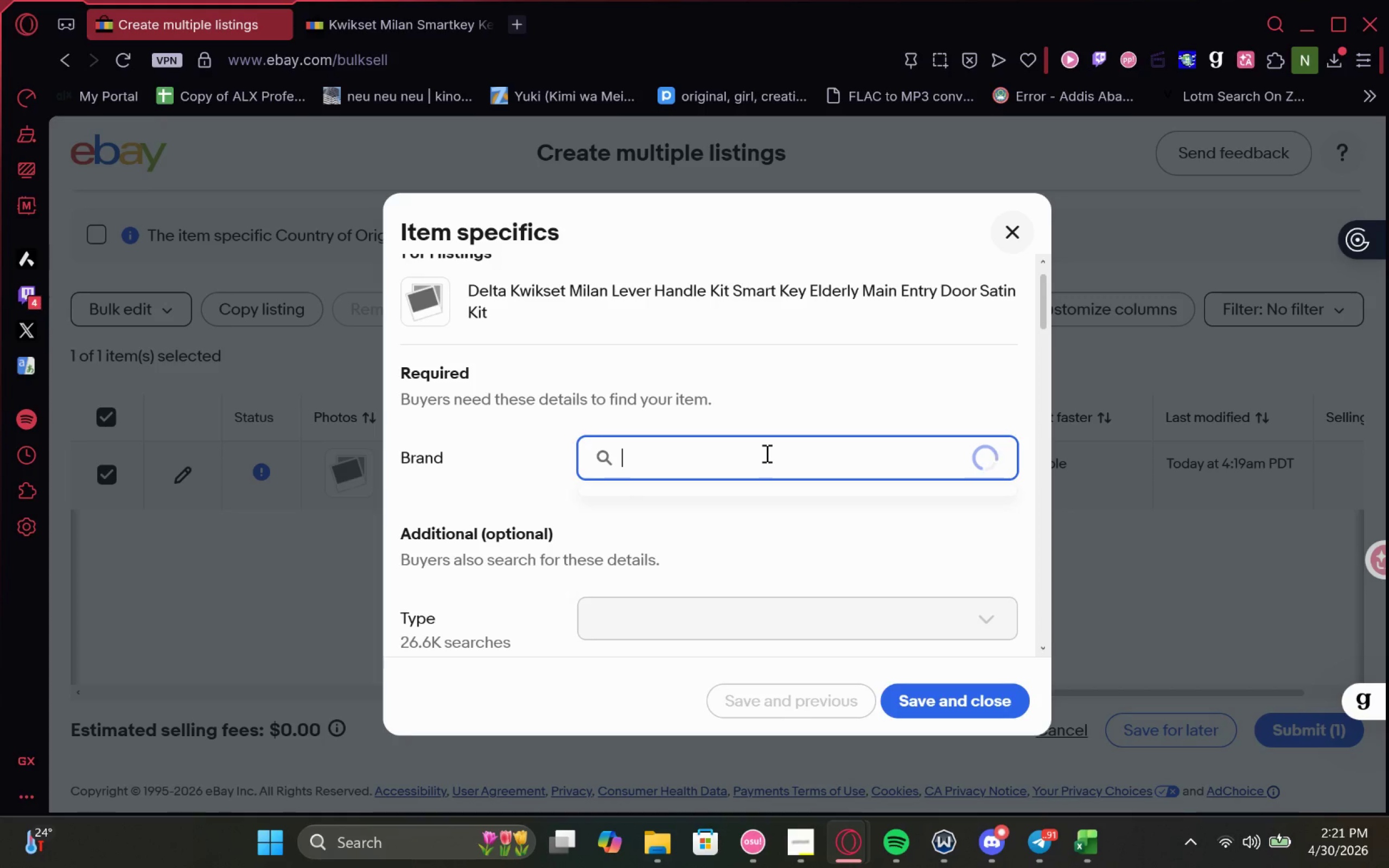 
type(Delt)
 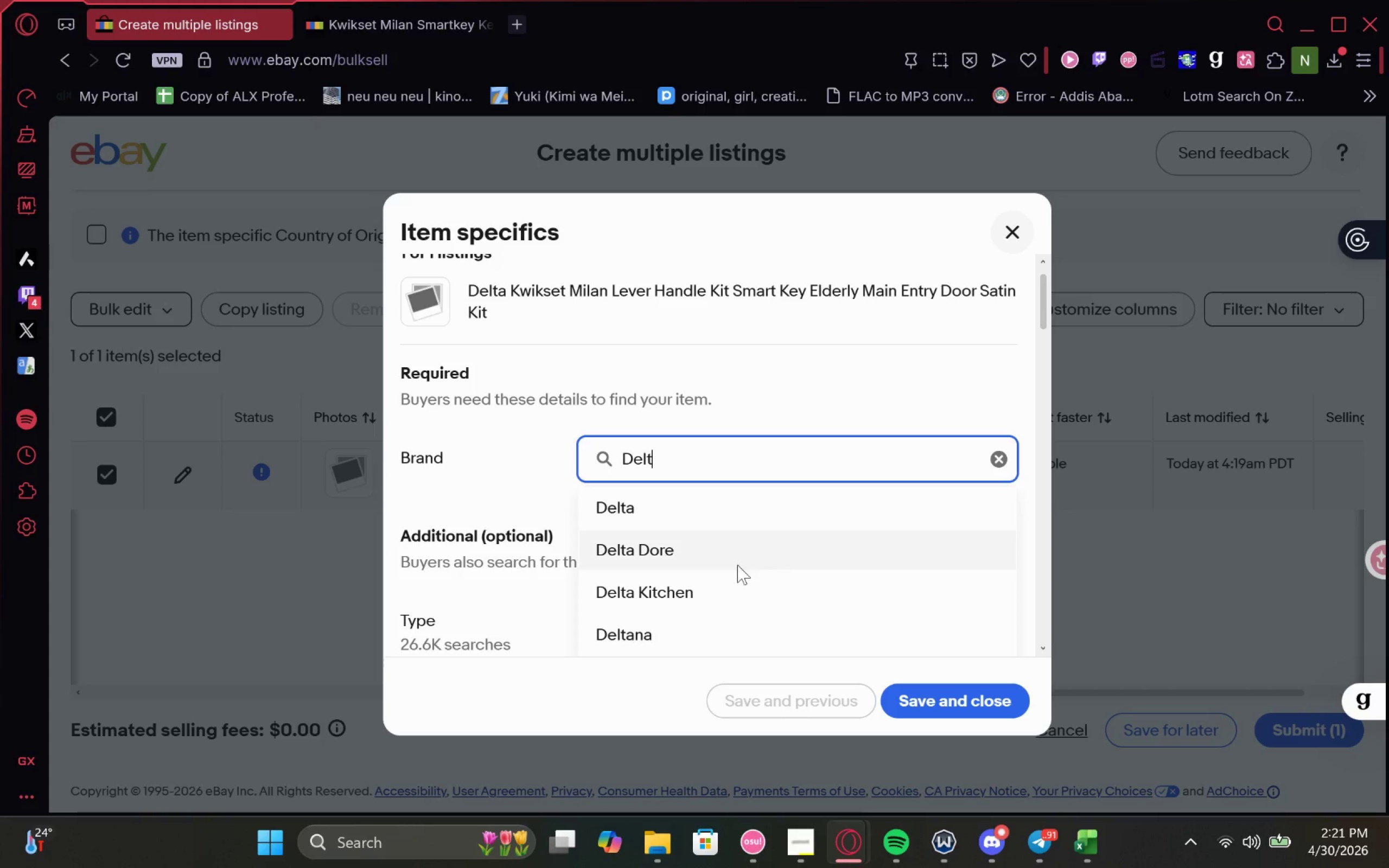 
left_click([778, 512])
 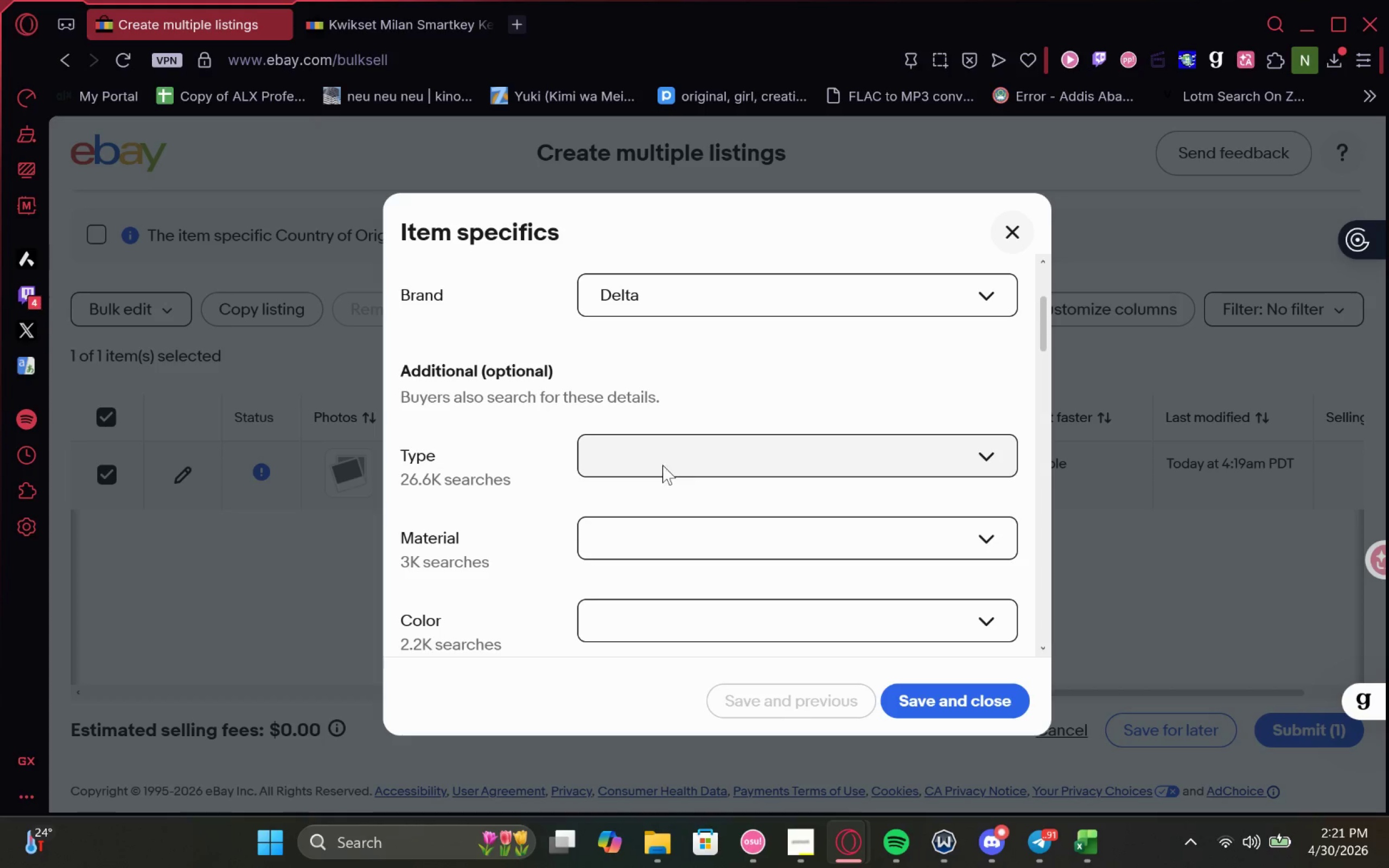 
left_click([662, 465])
 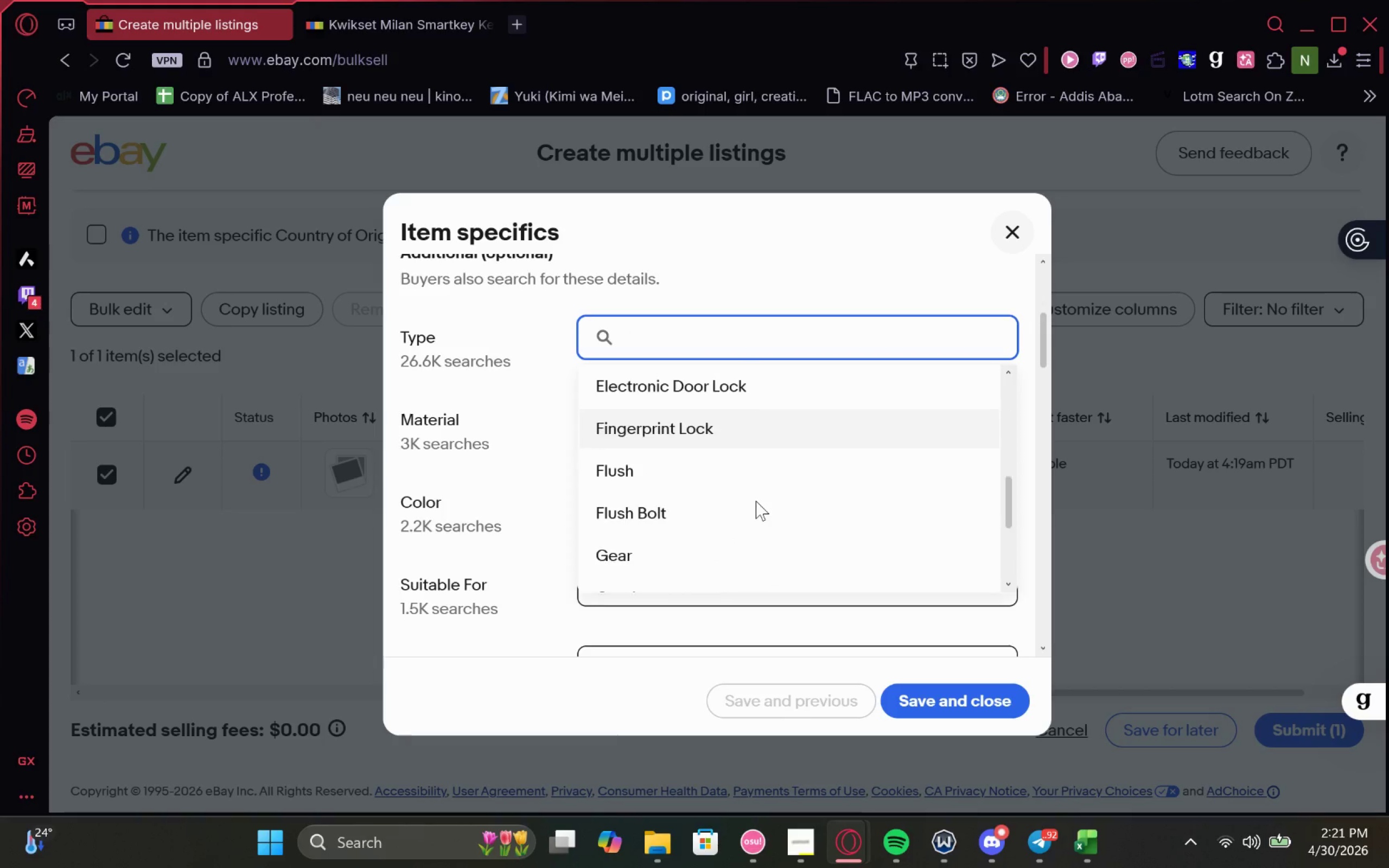 
wait(9.51)
 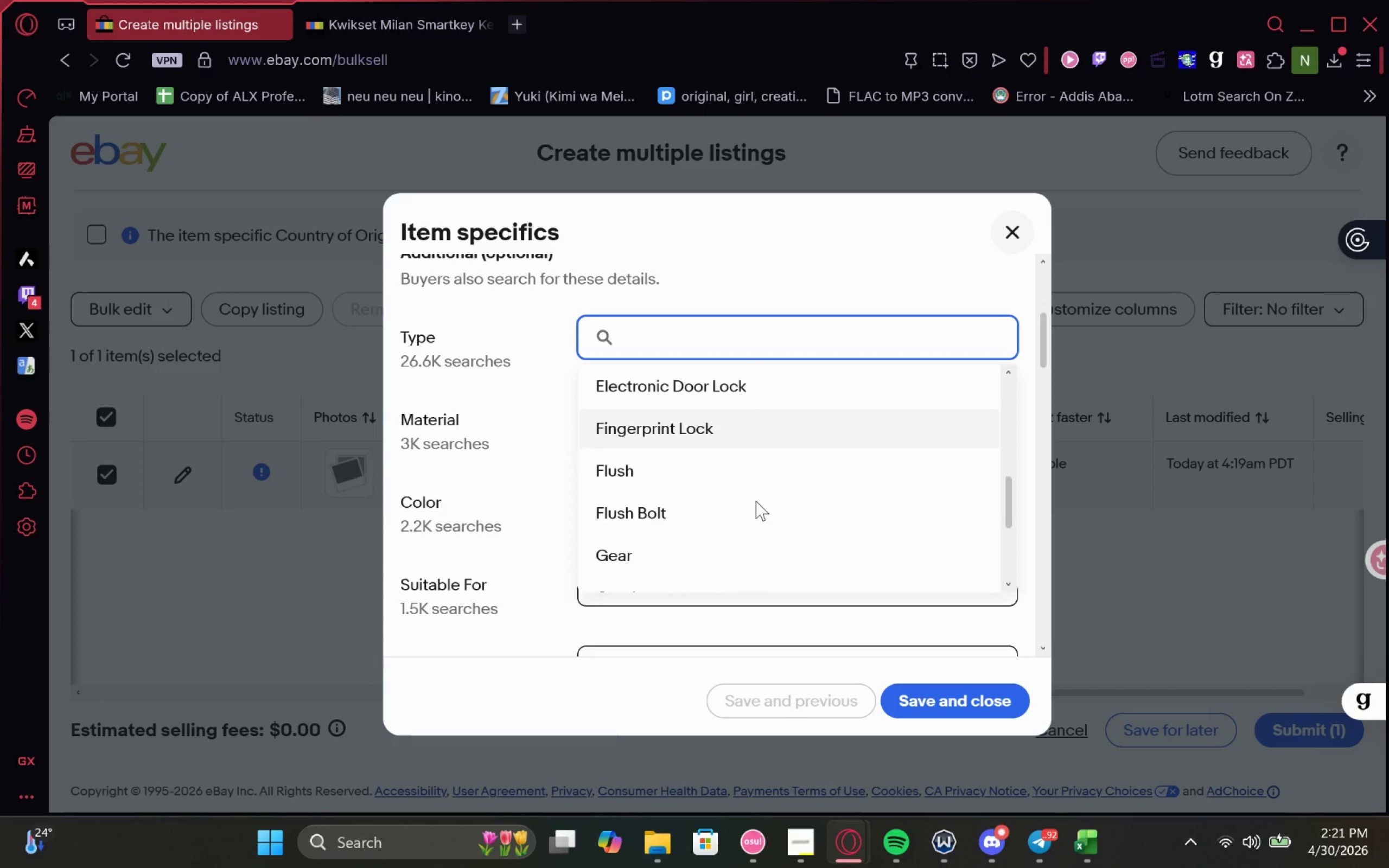 
left_click([387, 28])
 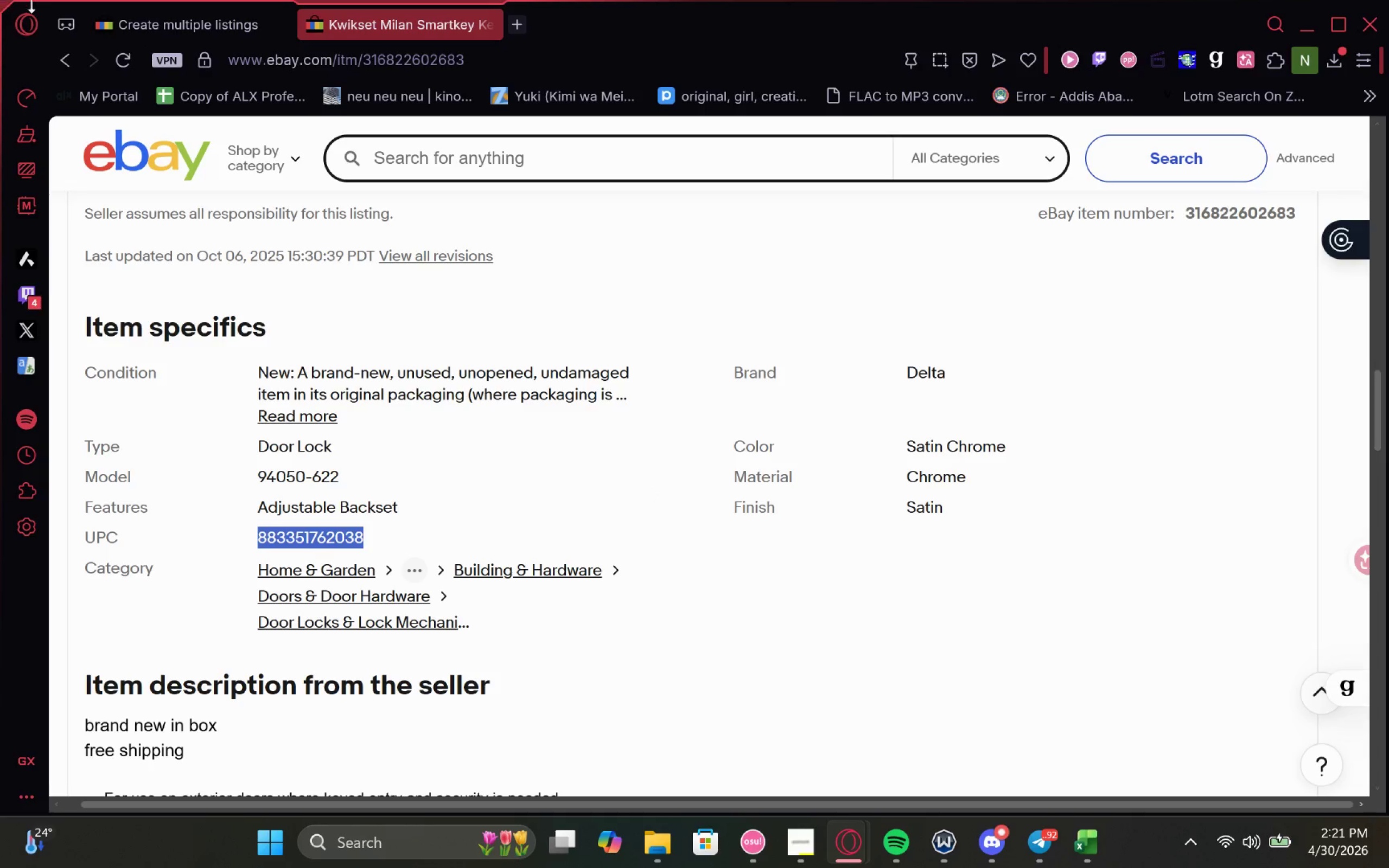 
left_click([131, 24])
 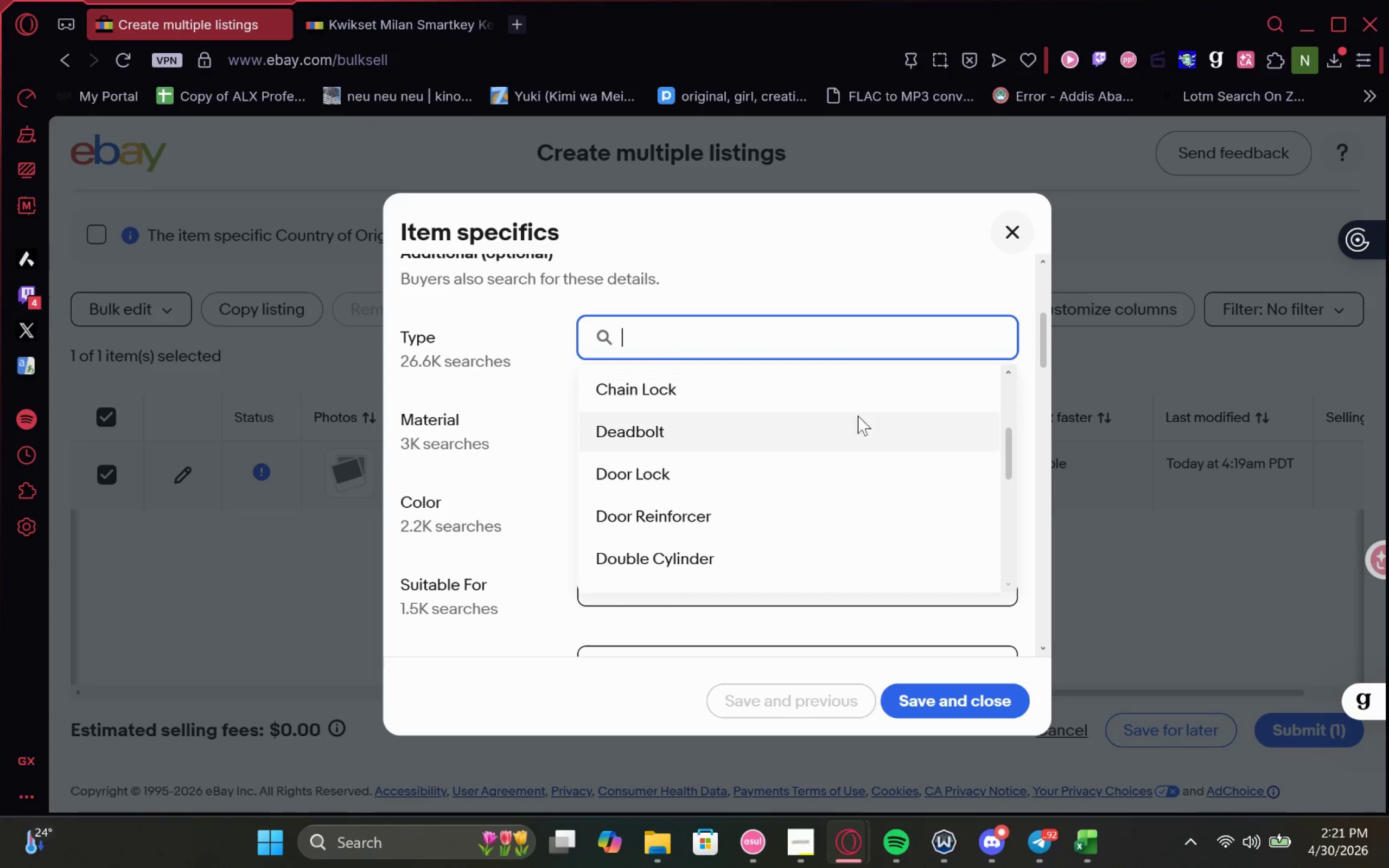 
left_click([740, 469])
 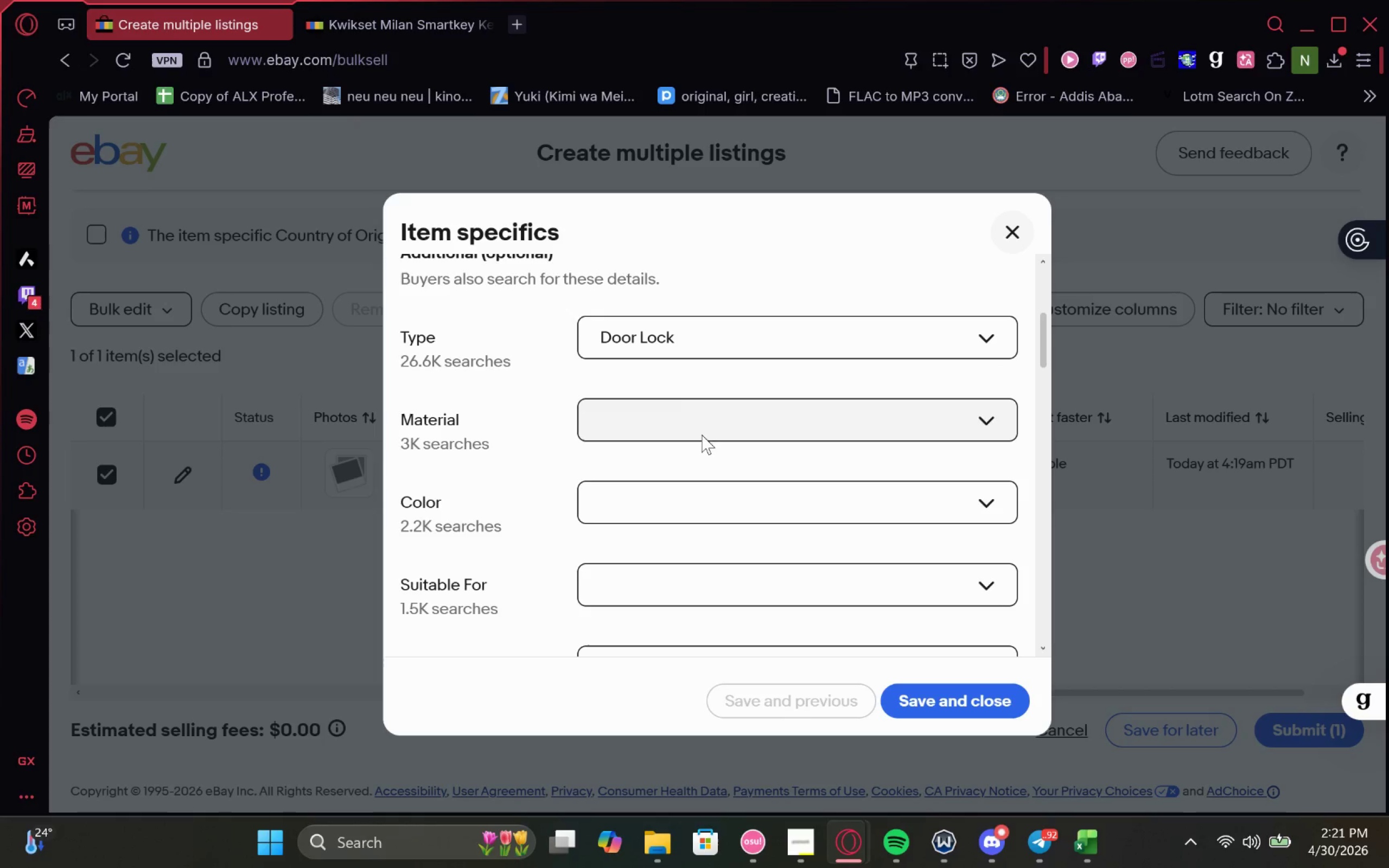 
left_click([702, 431])
 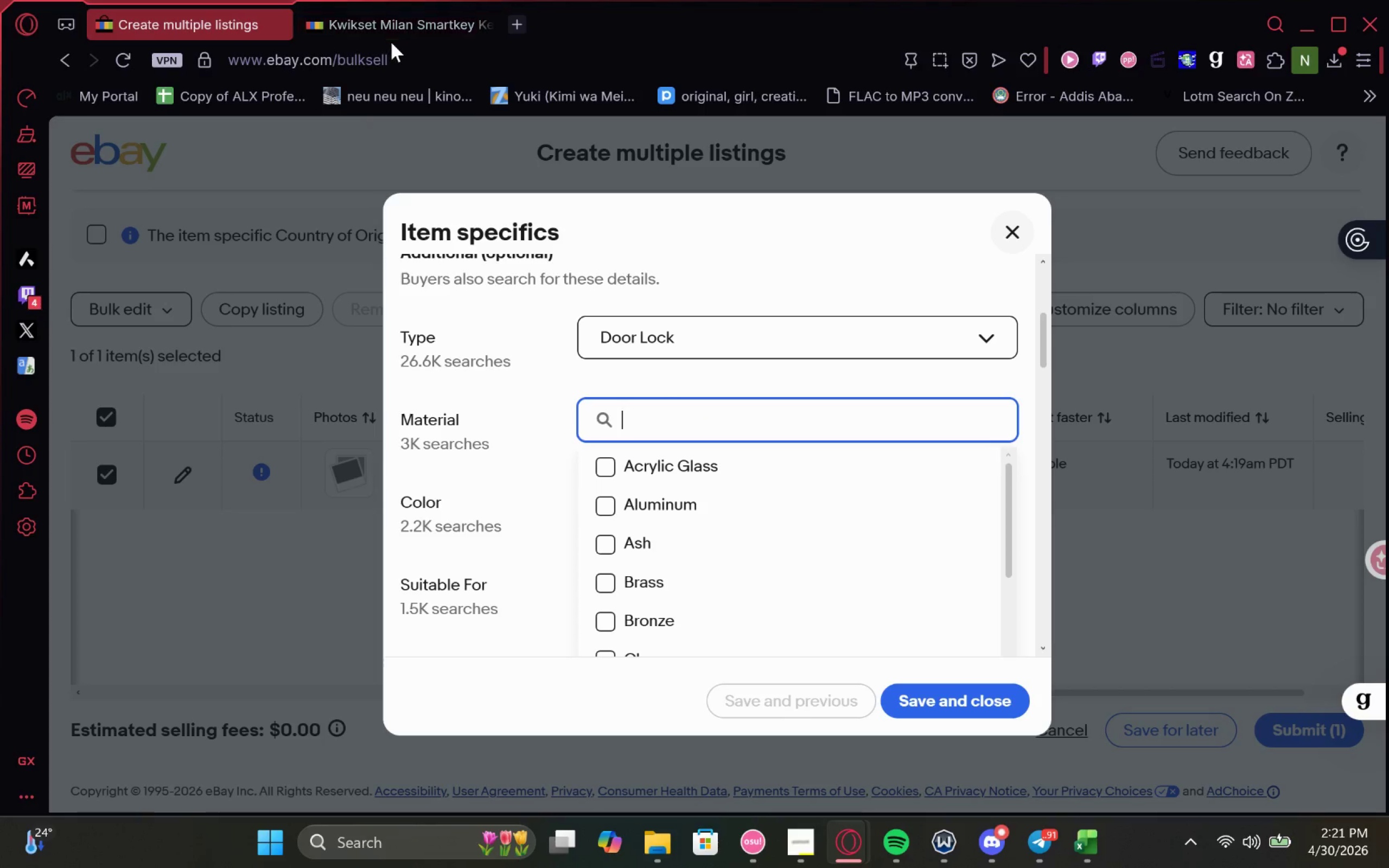 
left_click([386, 16])
 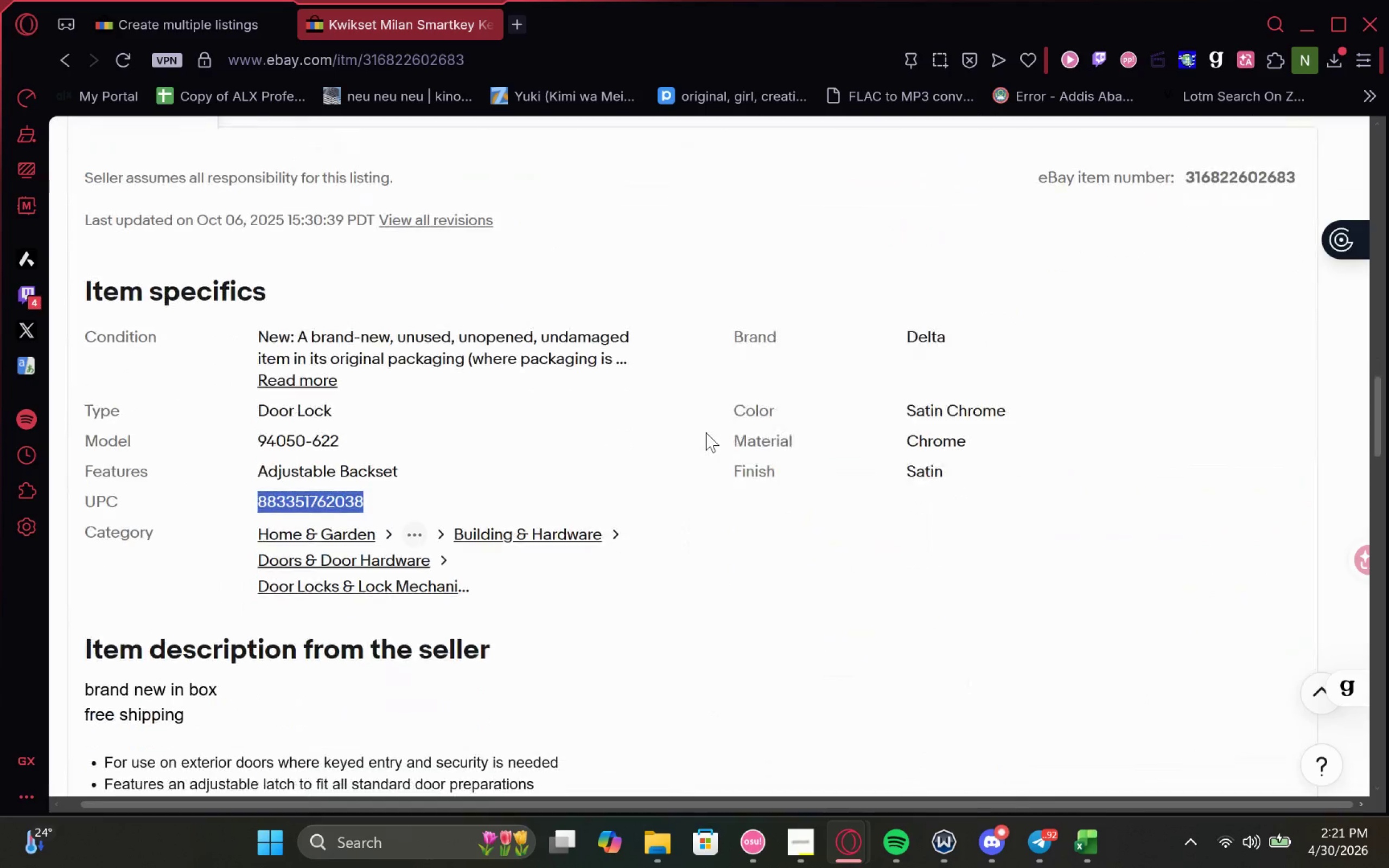 
wait(6.77)
 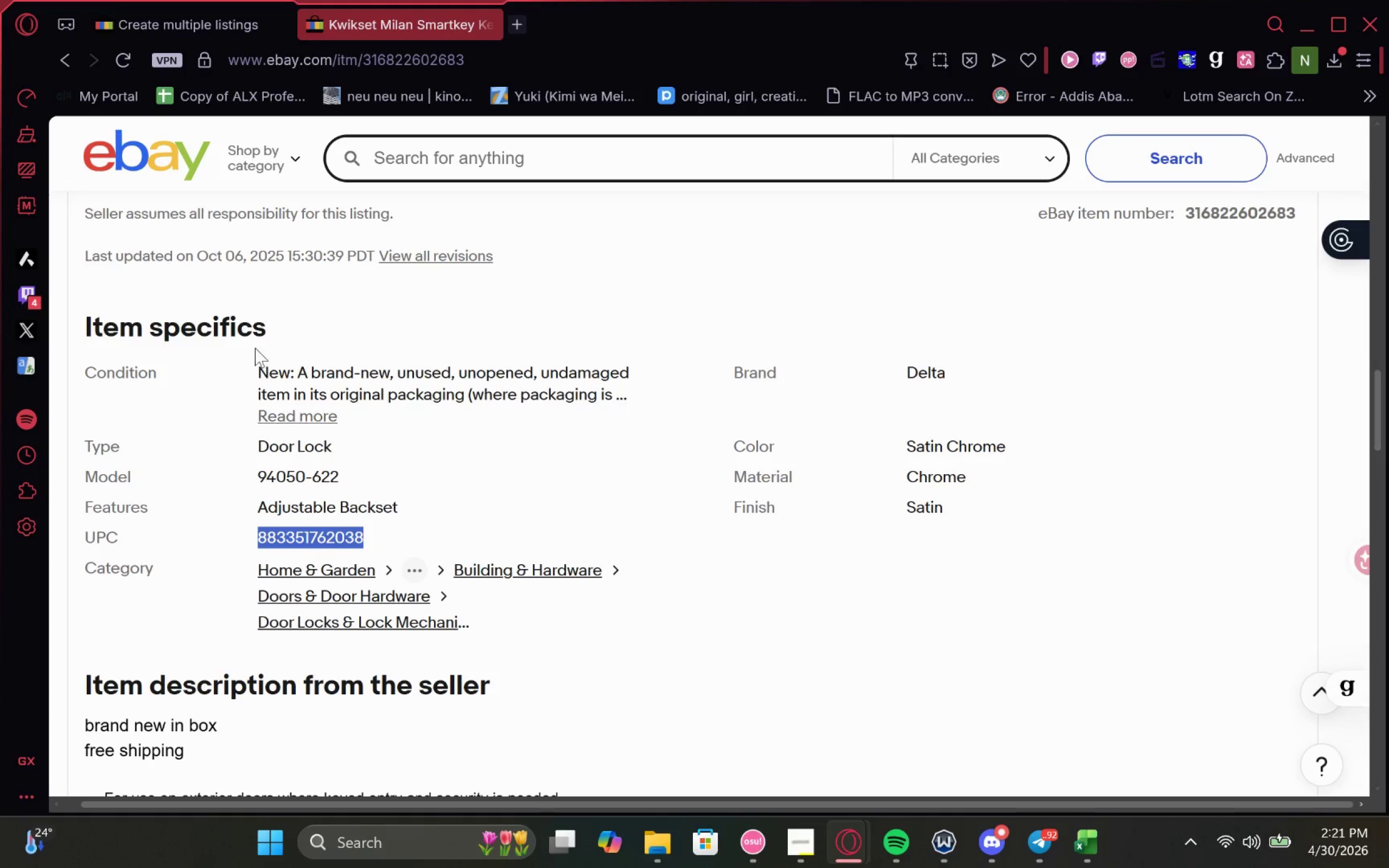 
left_click([162, 11])
 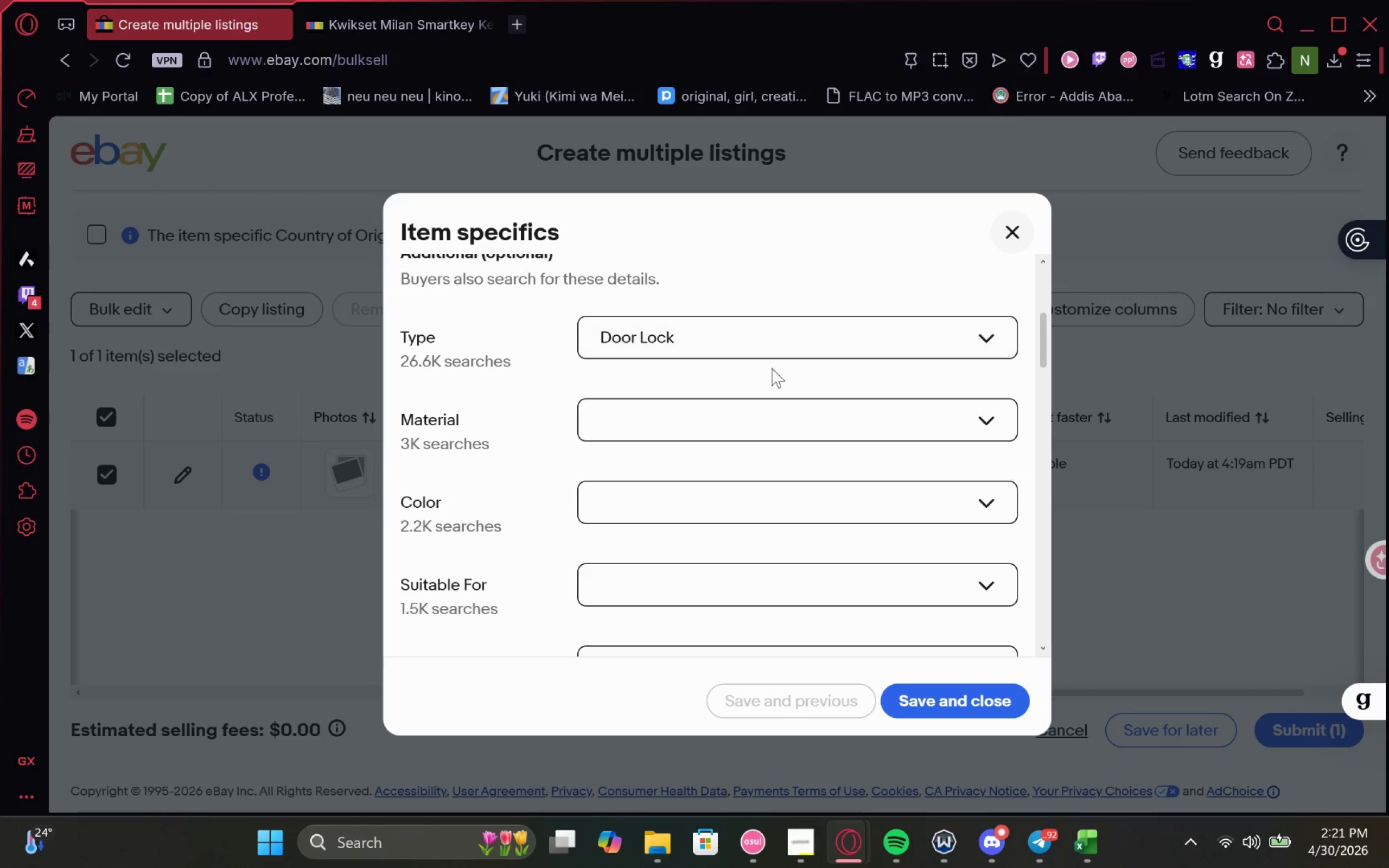 
left_click([722, 433])
 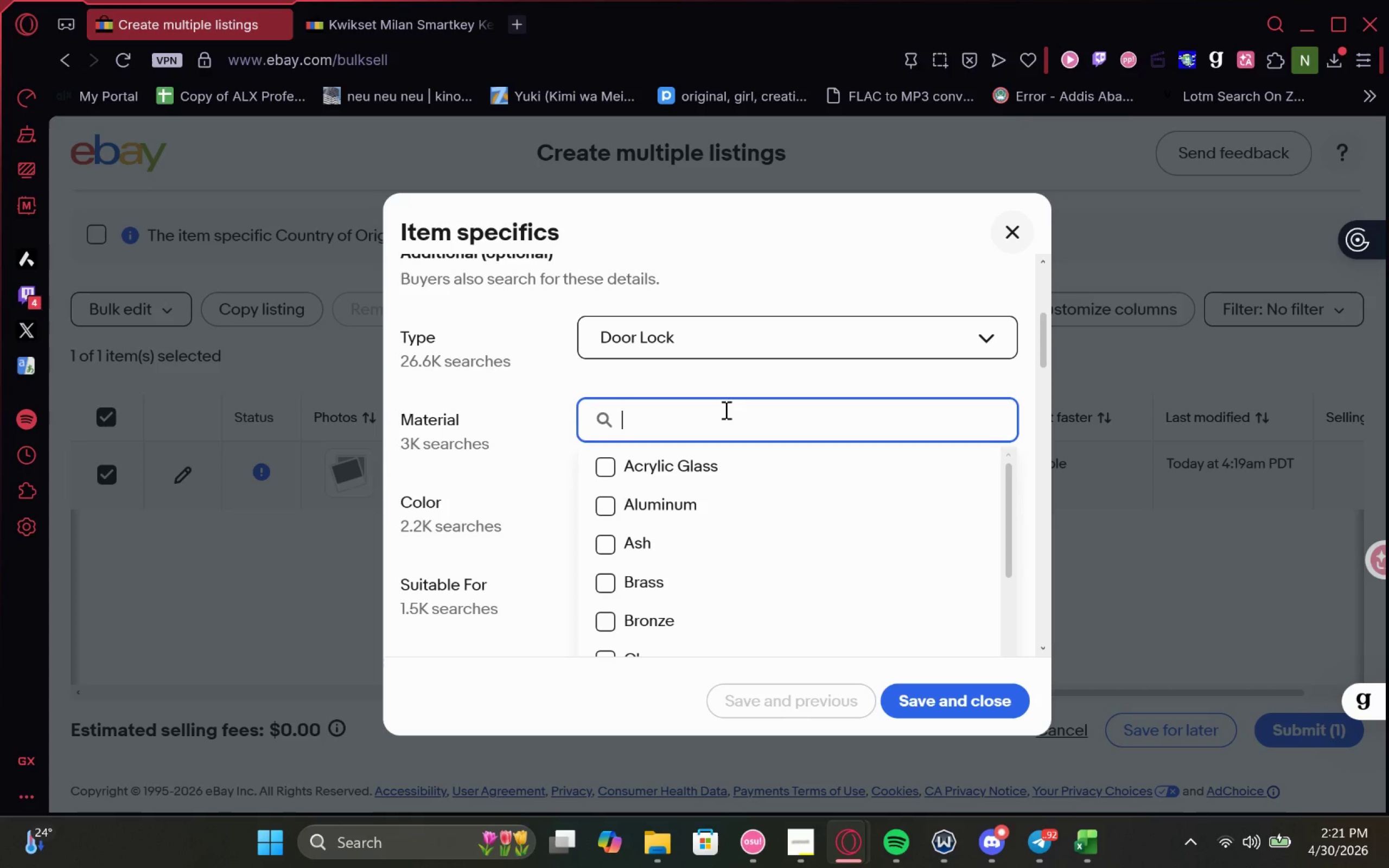 
key(C)
 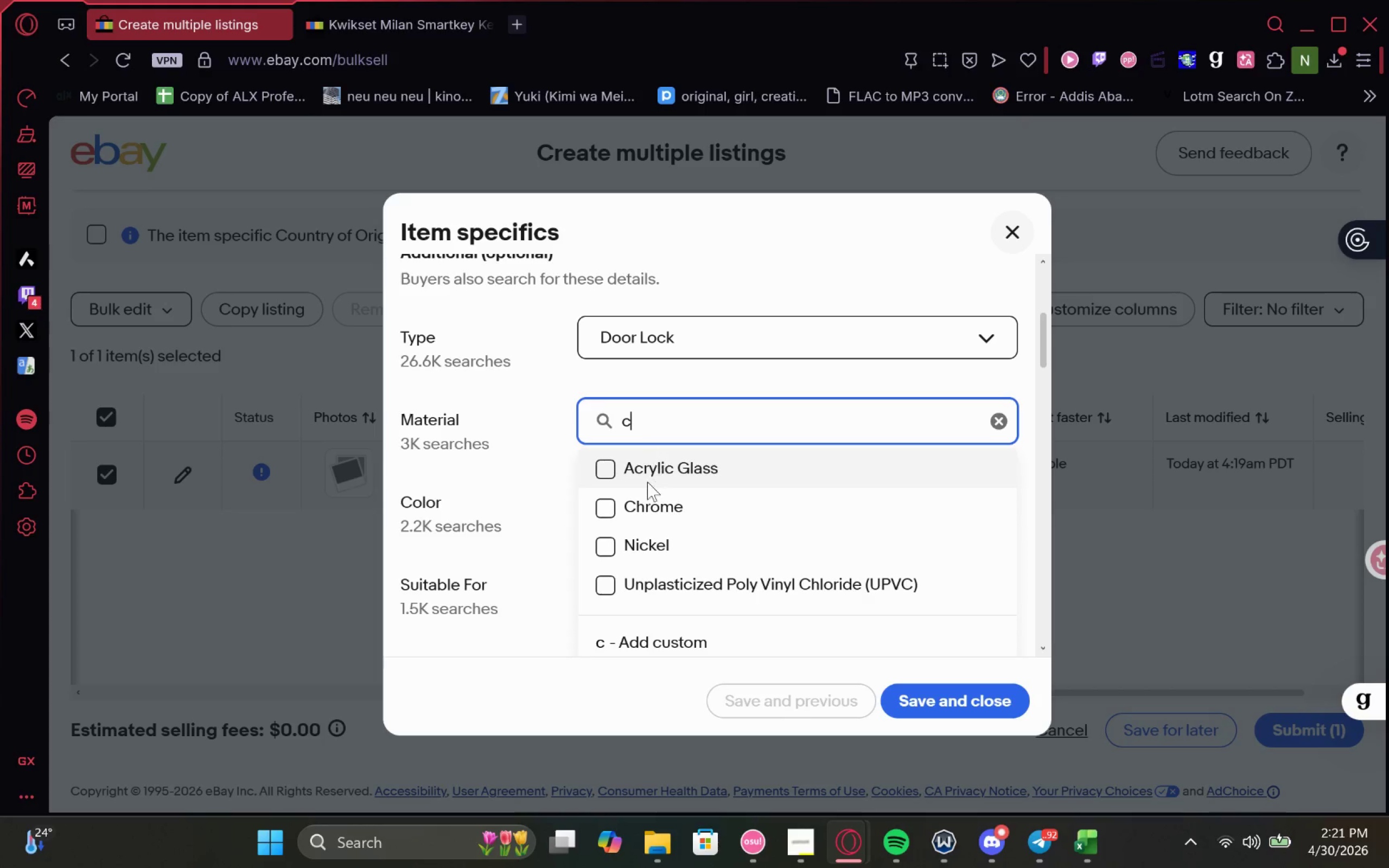 
left_click([627, 516])
 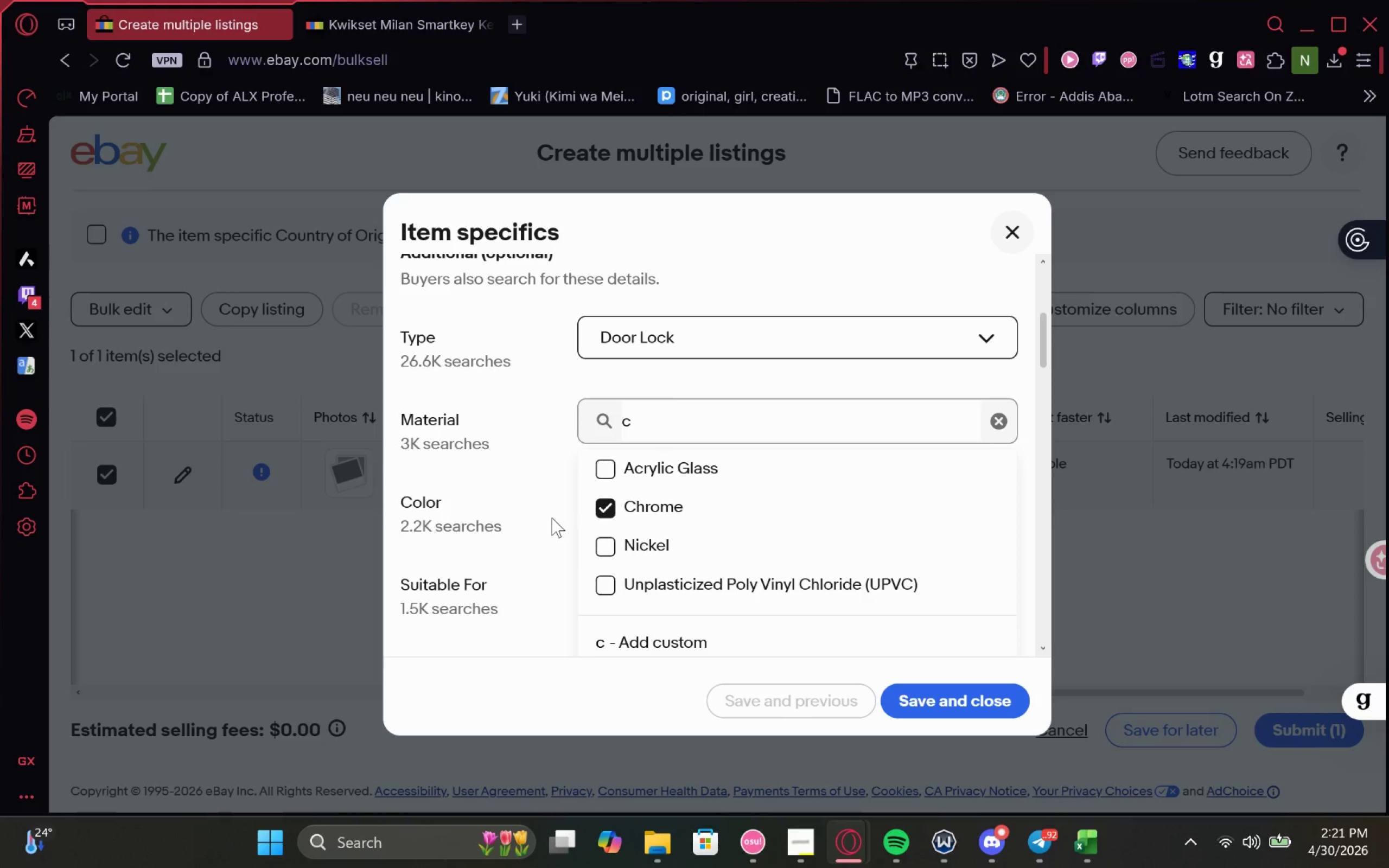 
left_click([469, 460])
 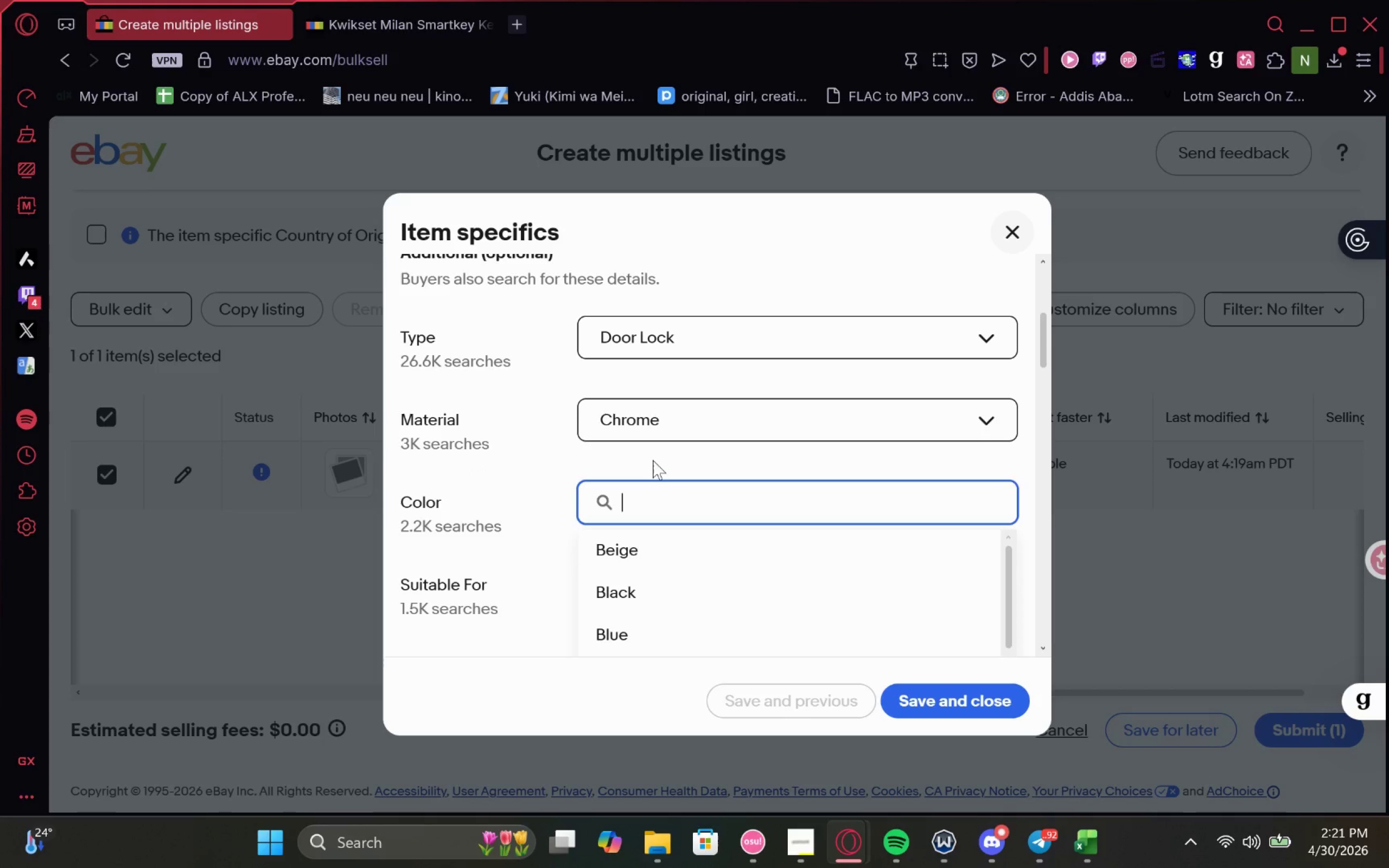 
left_click([355, 22])
 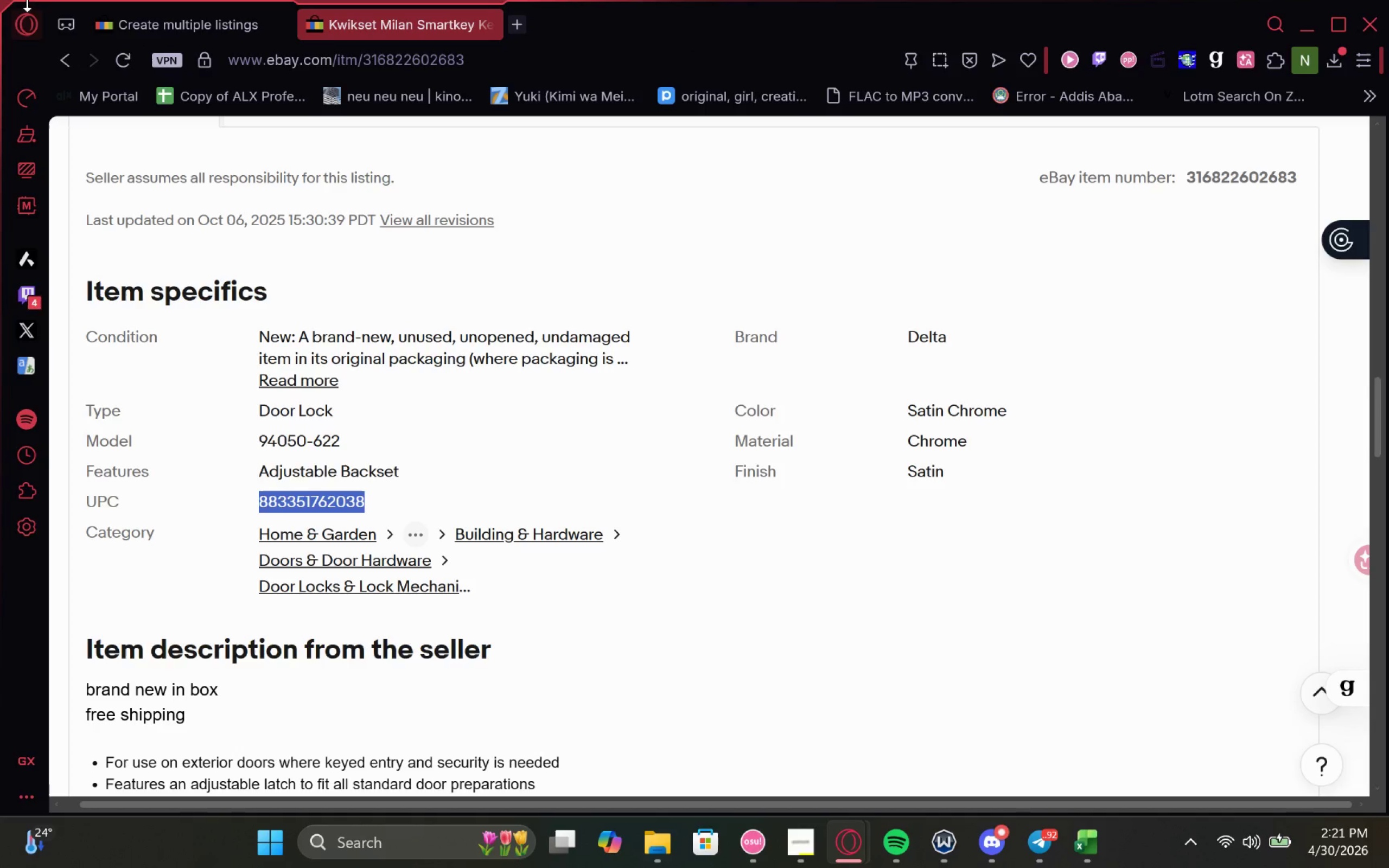 
left_click([162, 20])
 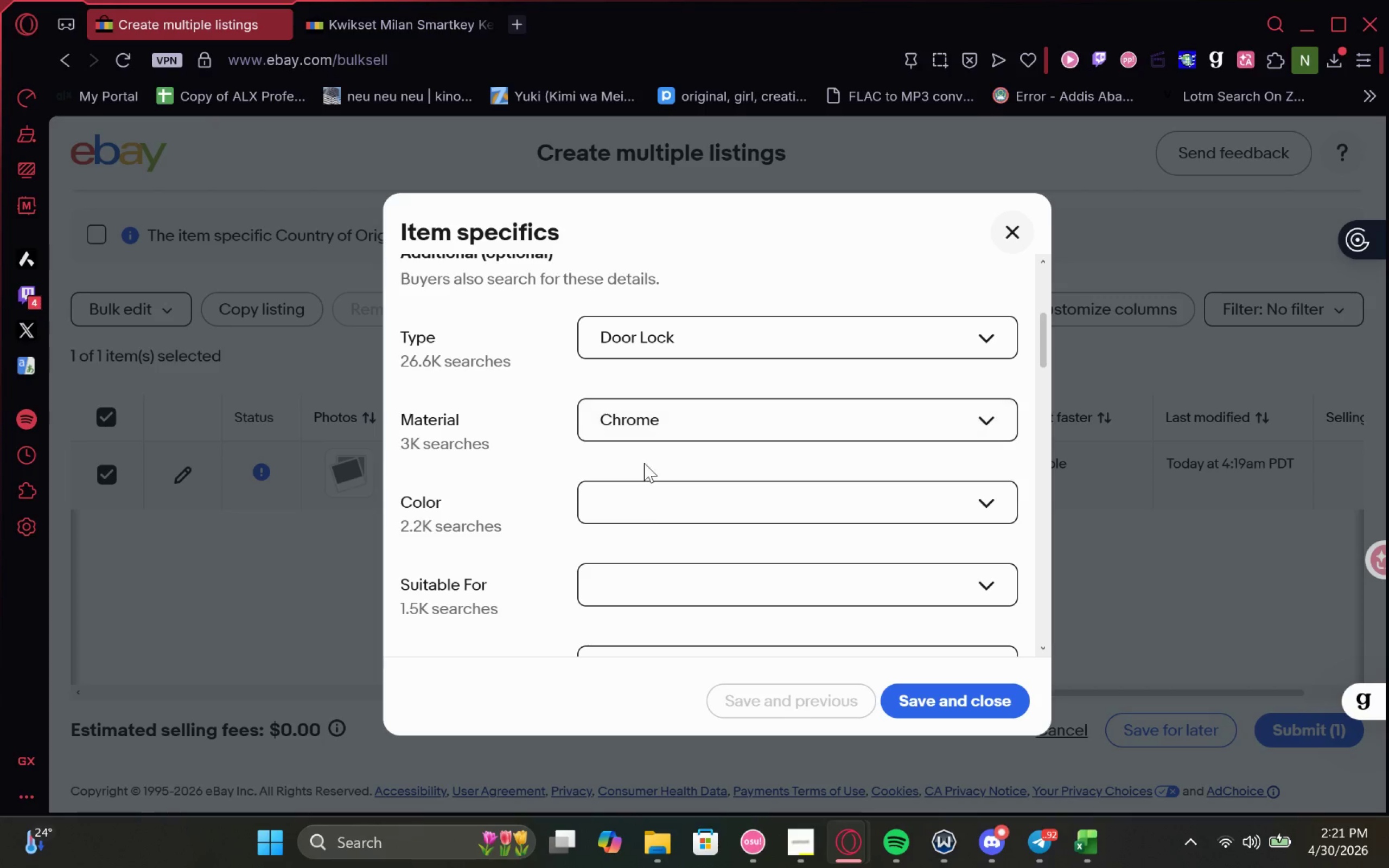 
left_click([649, 505])
 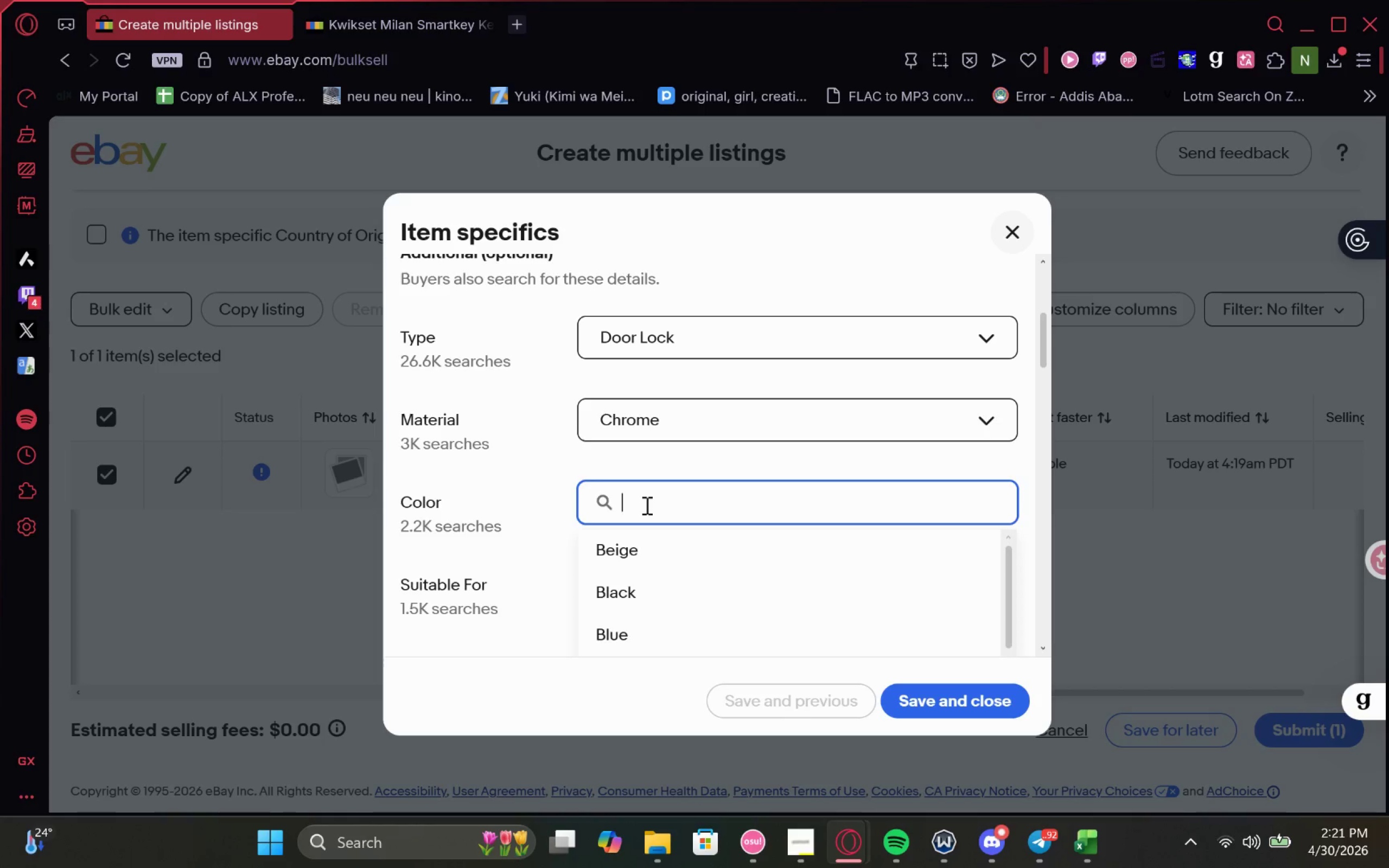 
left_click([646, 505])
 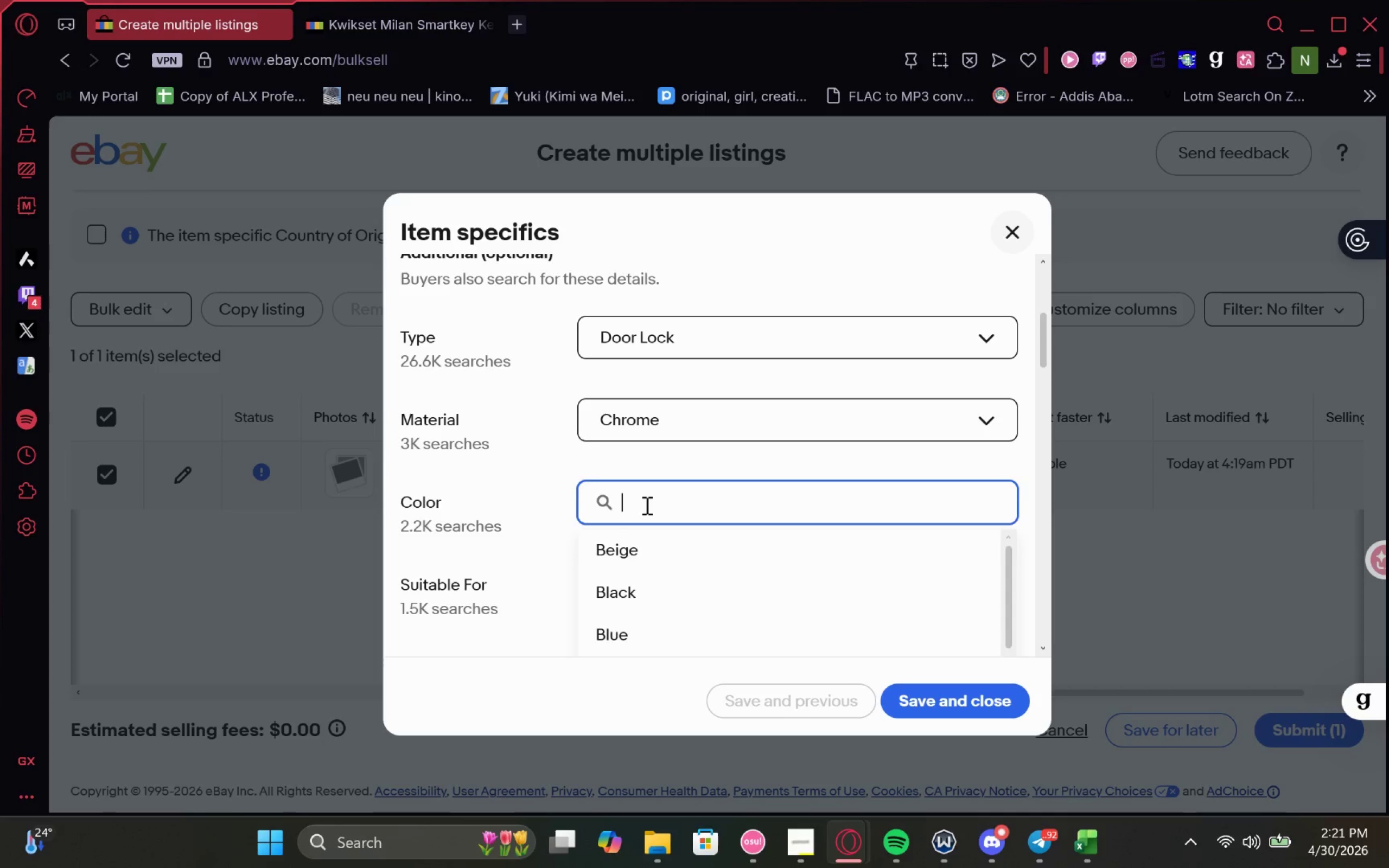 
type(satinSATIn Chrome)
 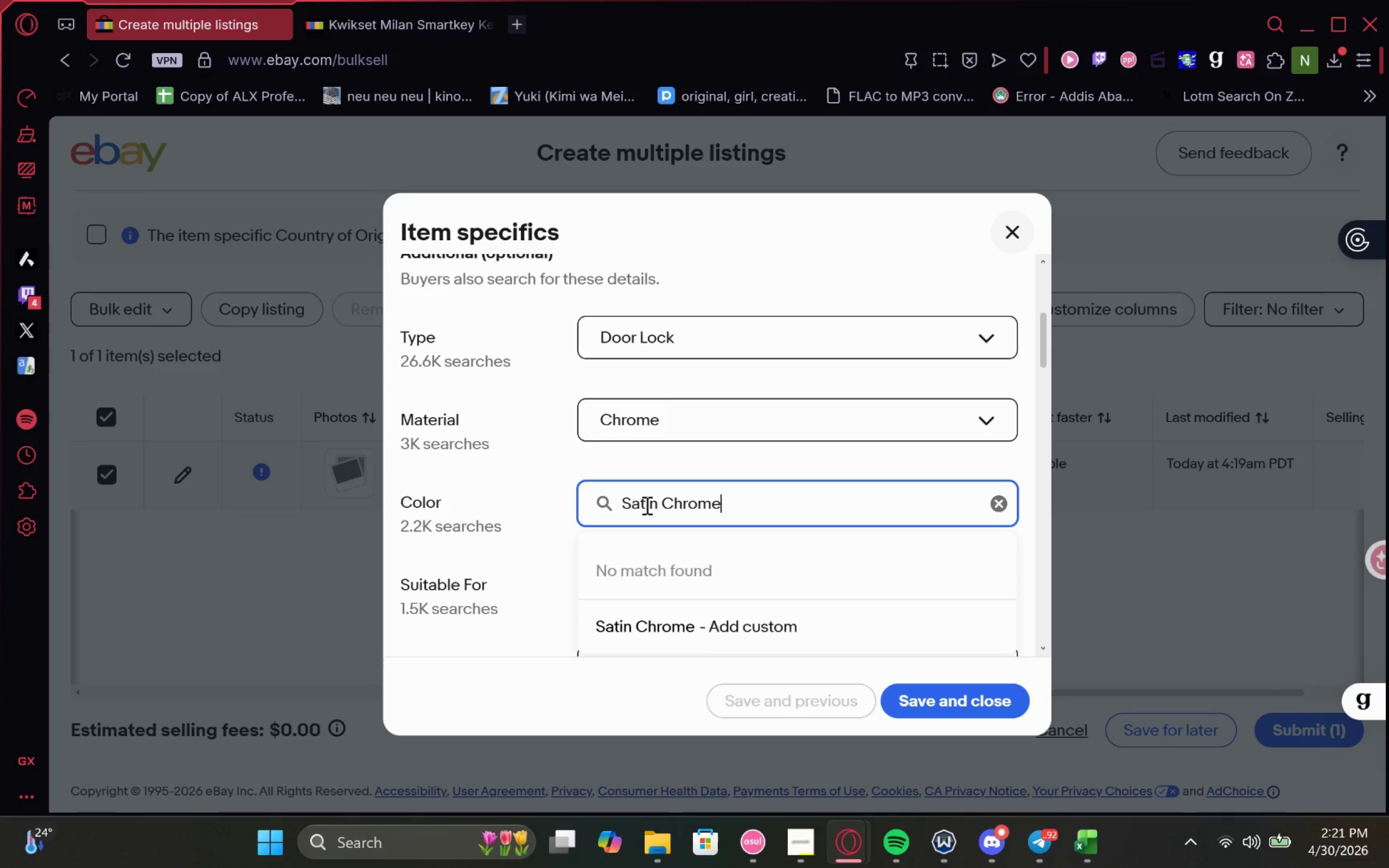 
hold_key(key=Backspace, duration=0.7)
 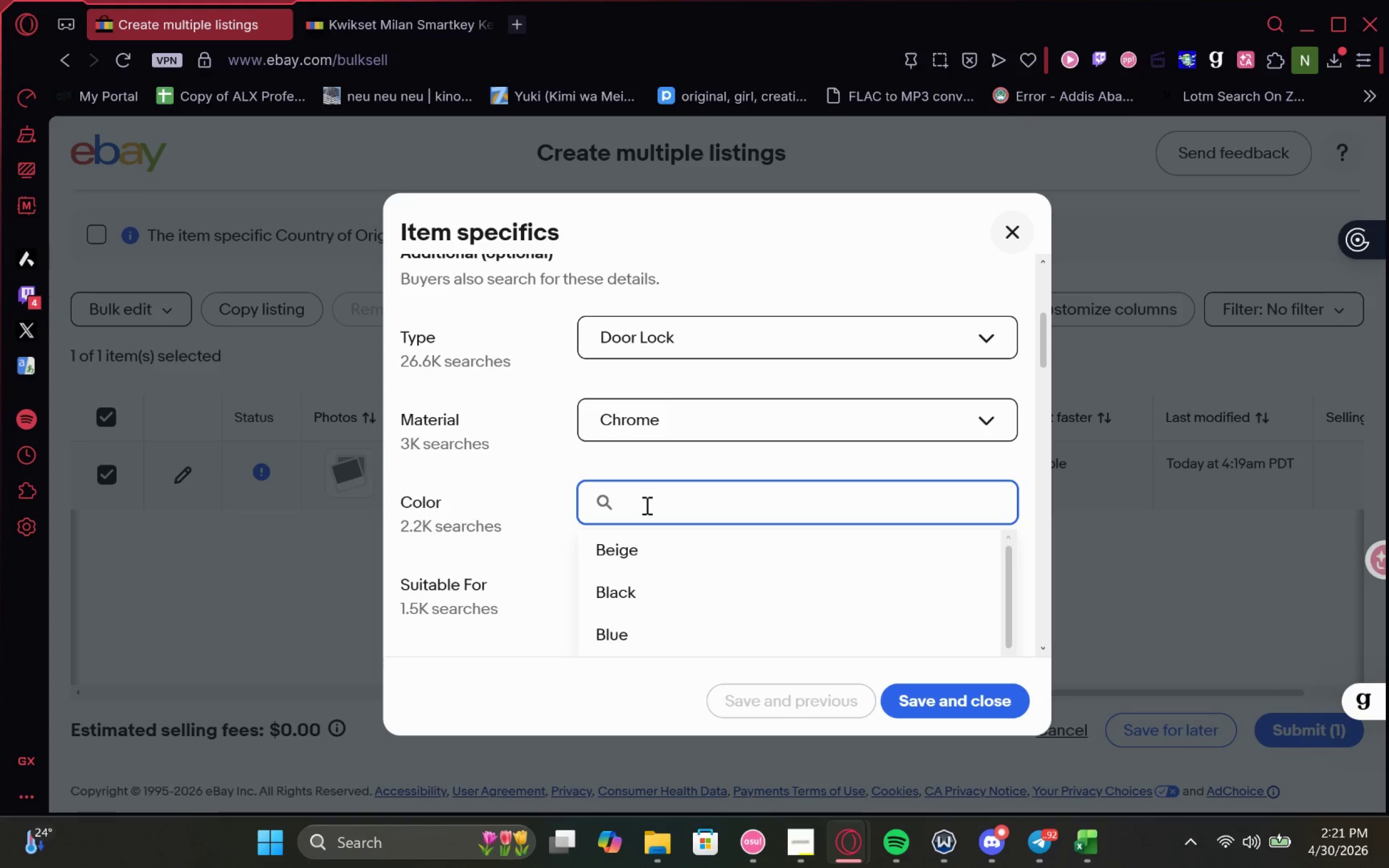 
left_click([697, 561])
 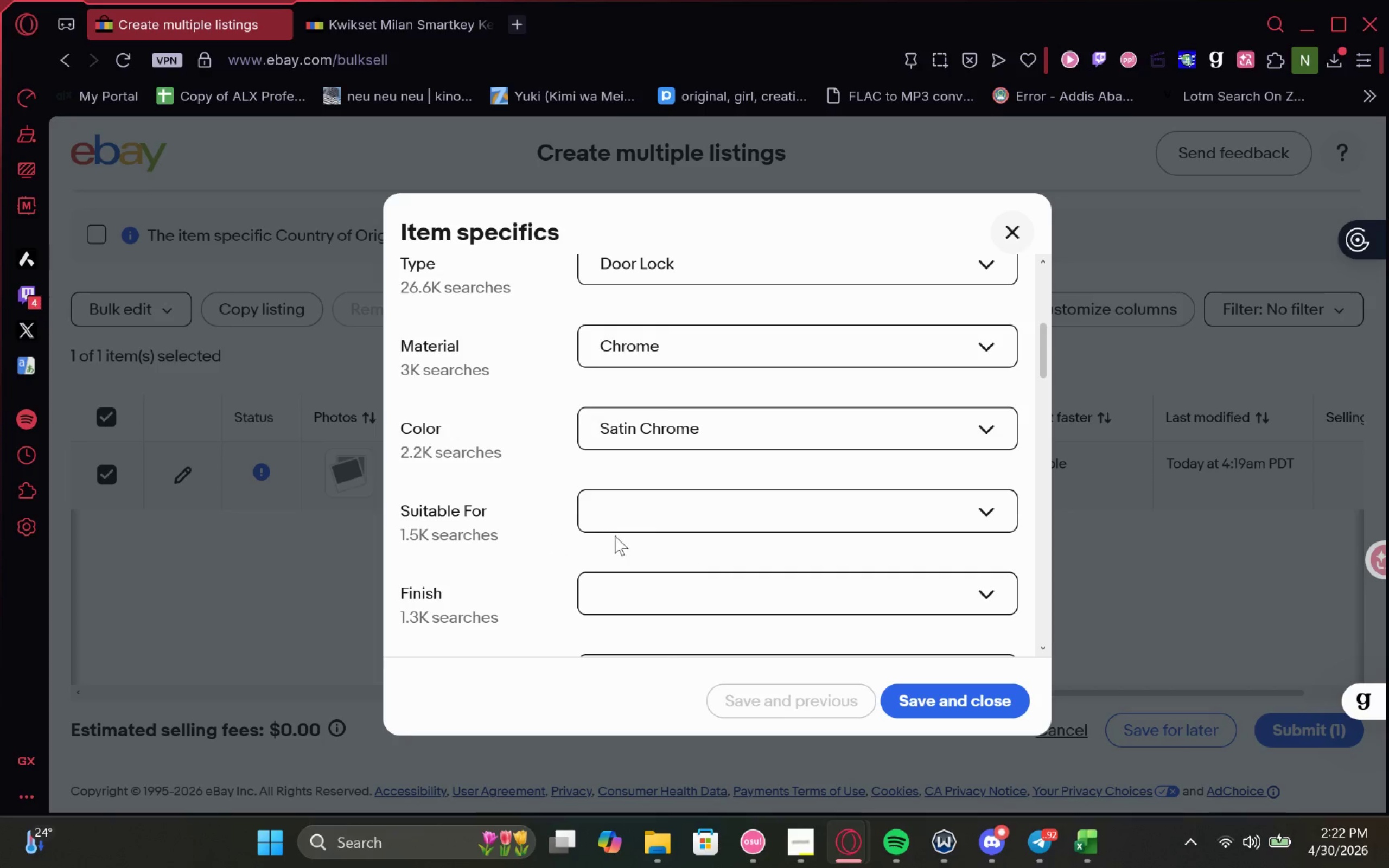 
left_click([664, 525])
 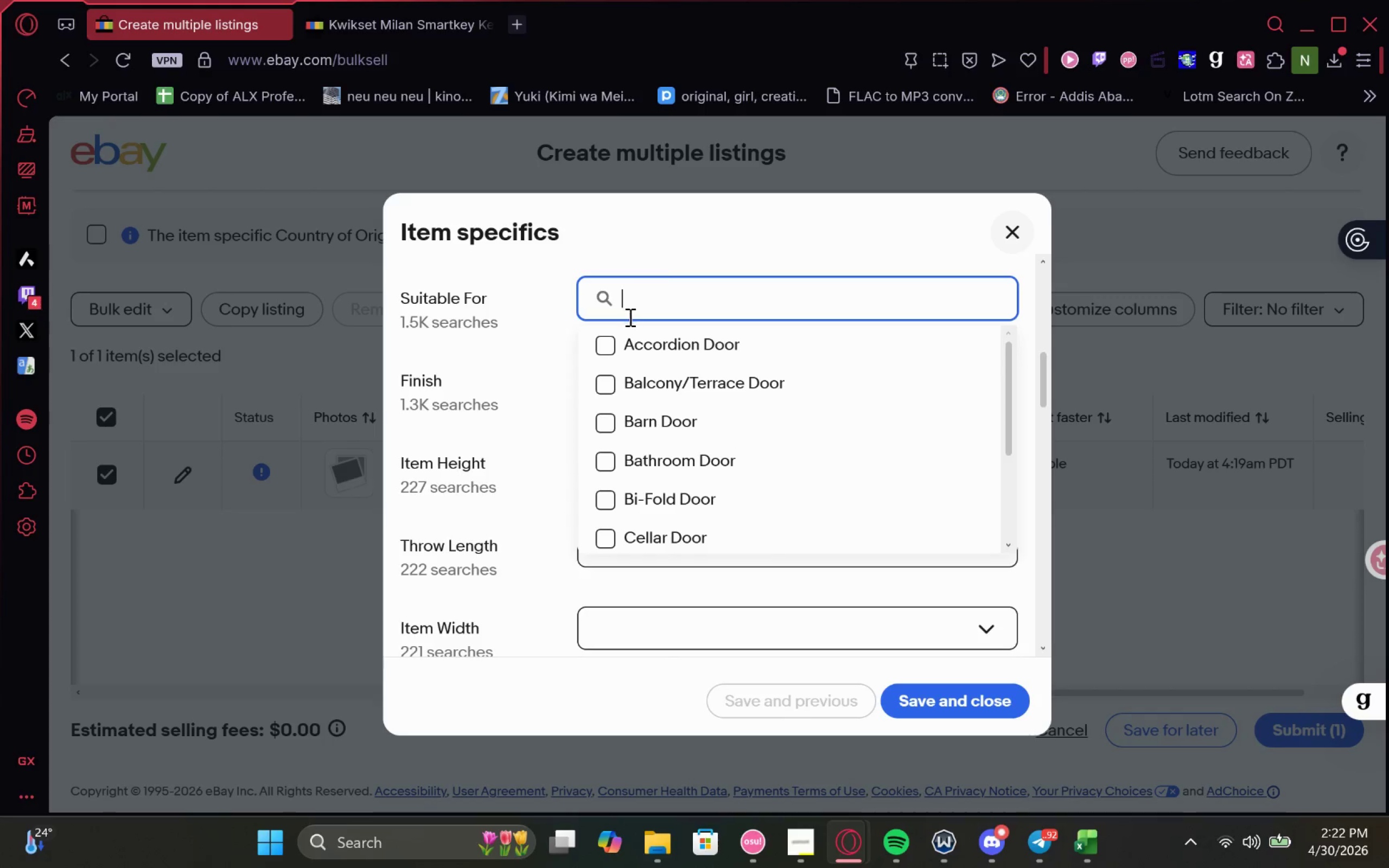 
double_click([604, 387])
 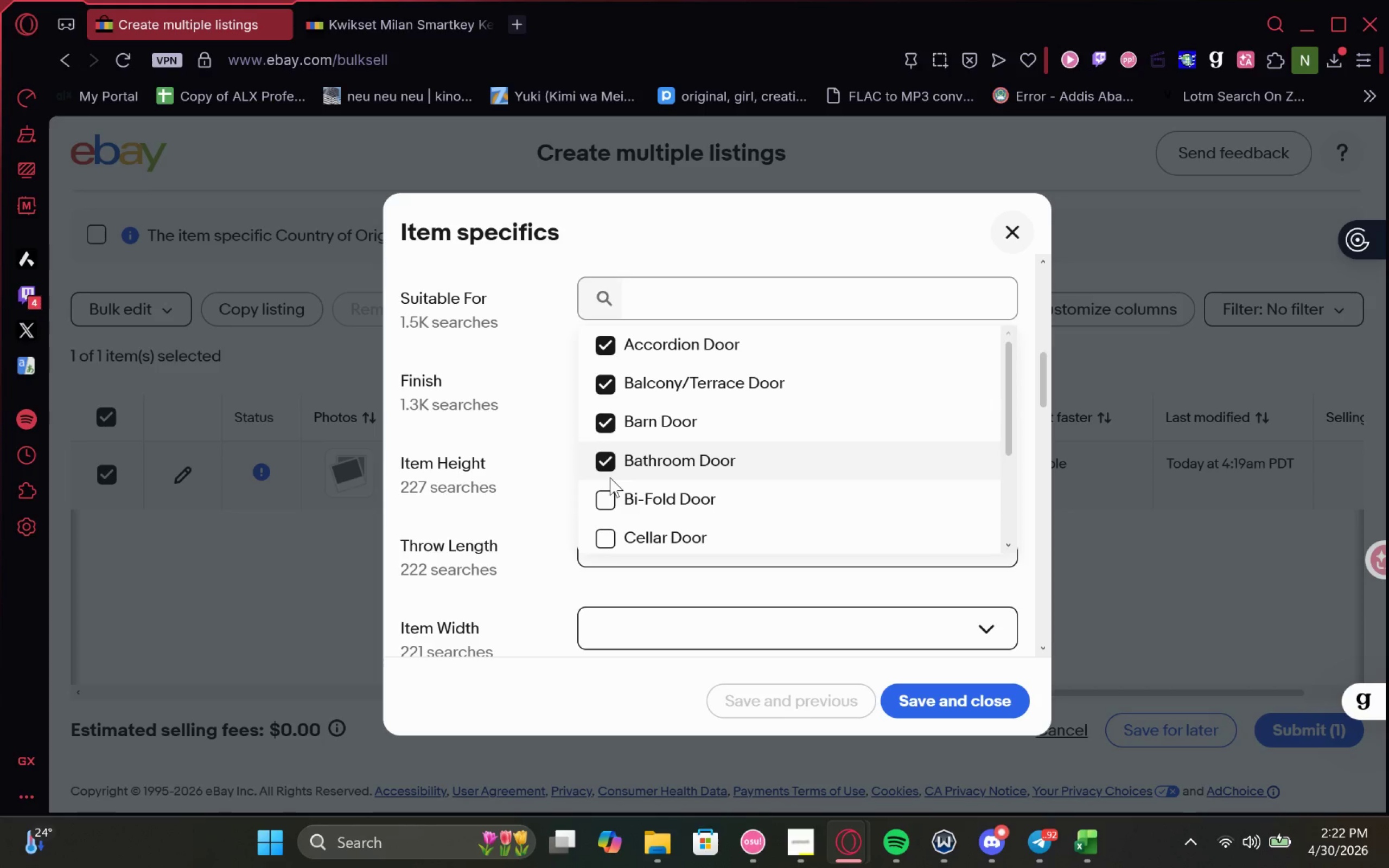 
left_click_drag(start_coordinate=[608, 508], to_coordinate=[606, 515])
 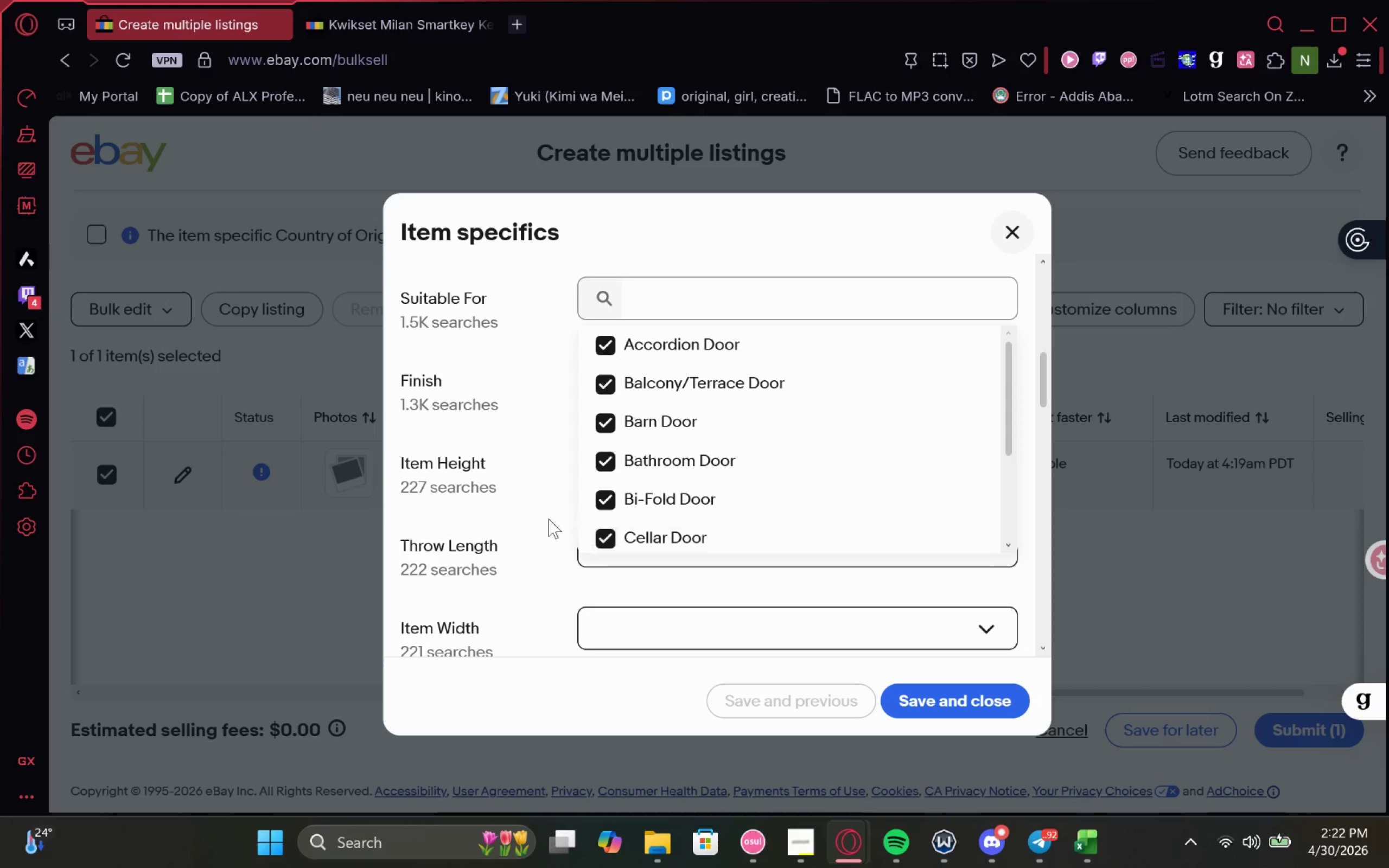 
left_click([531, 489])
 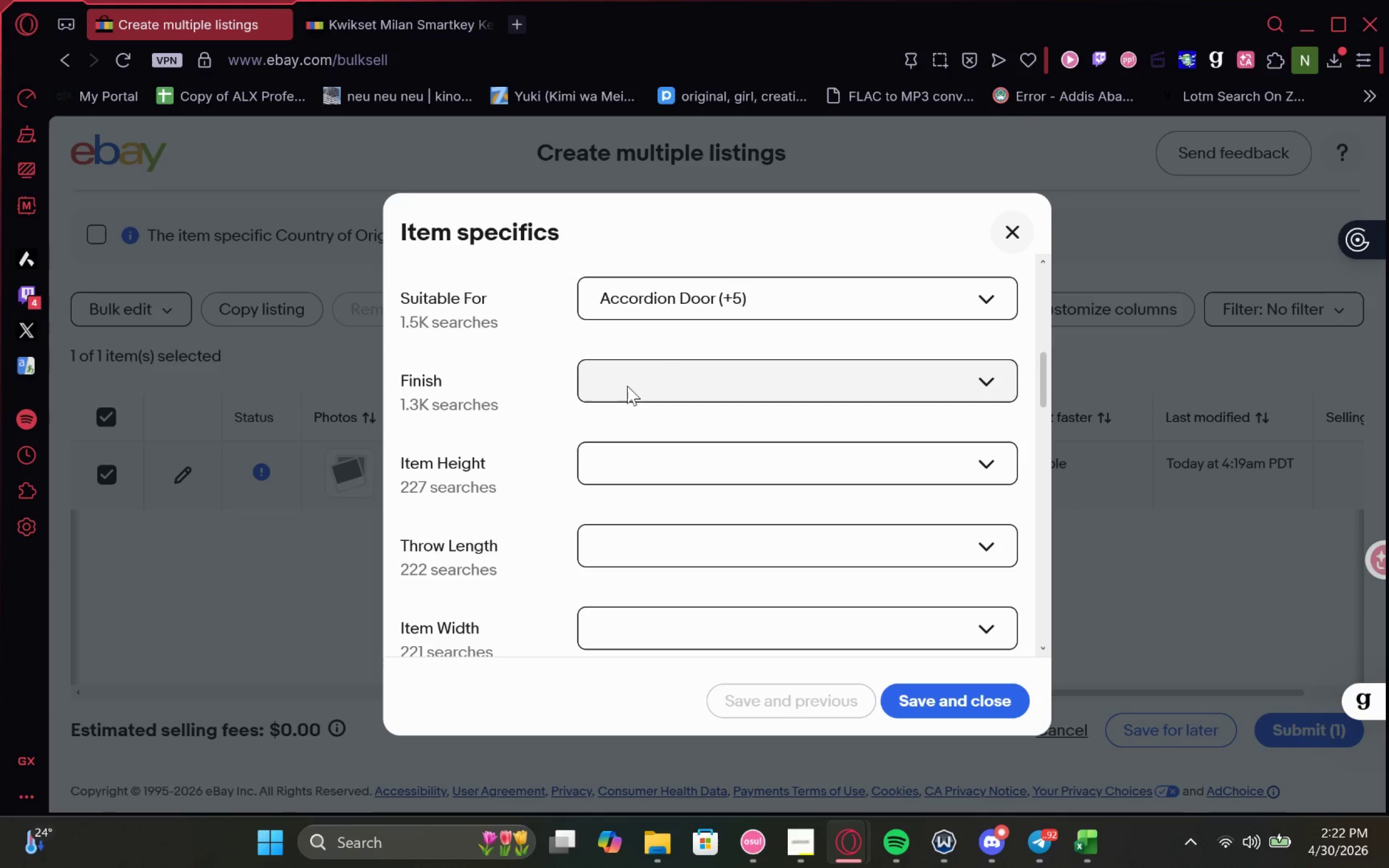 
left_click([627, 386])
 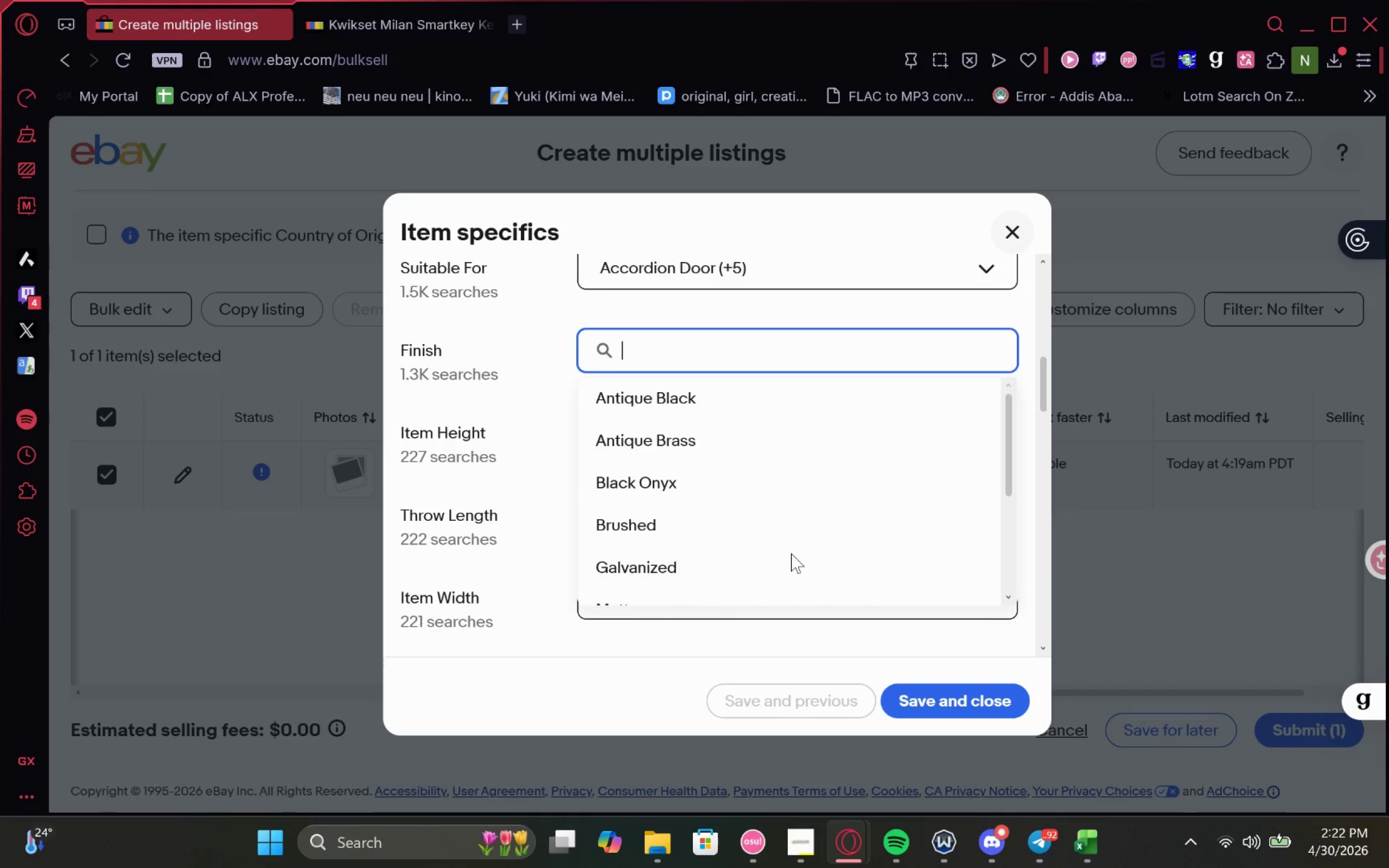 
left_click([750, 537])
 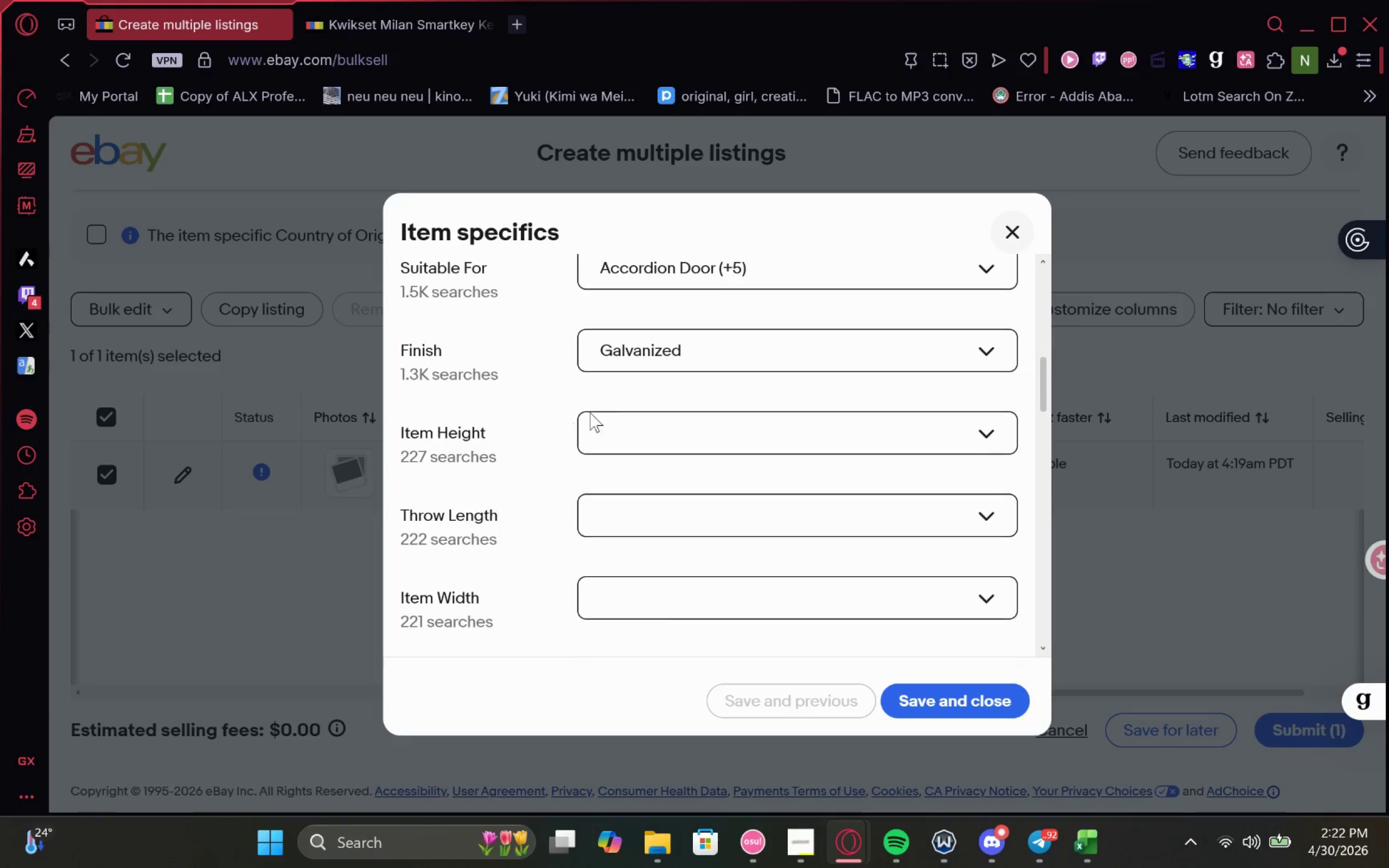 
left_click([672, 455])
 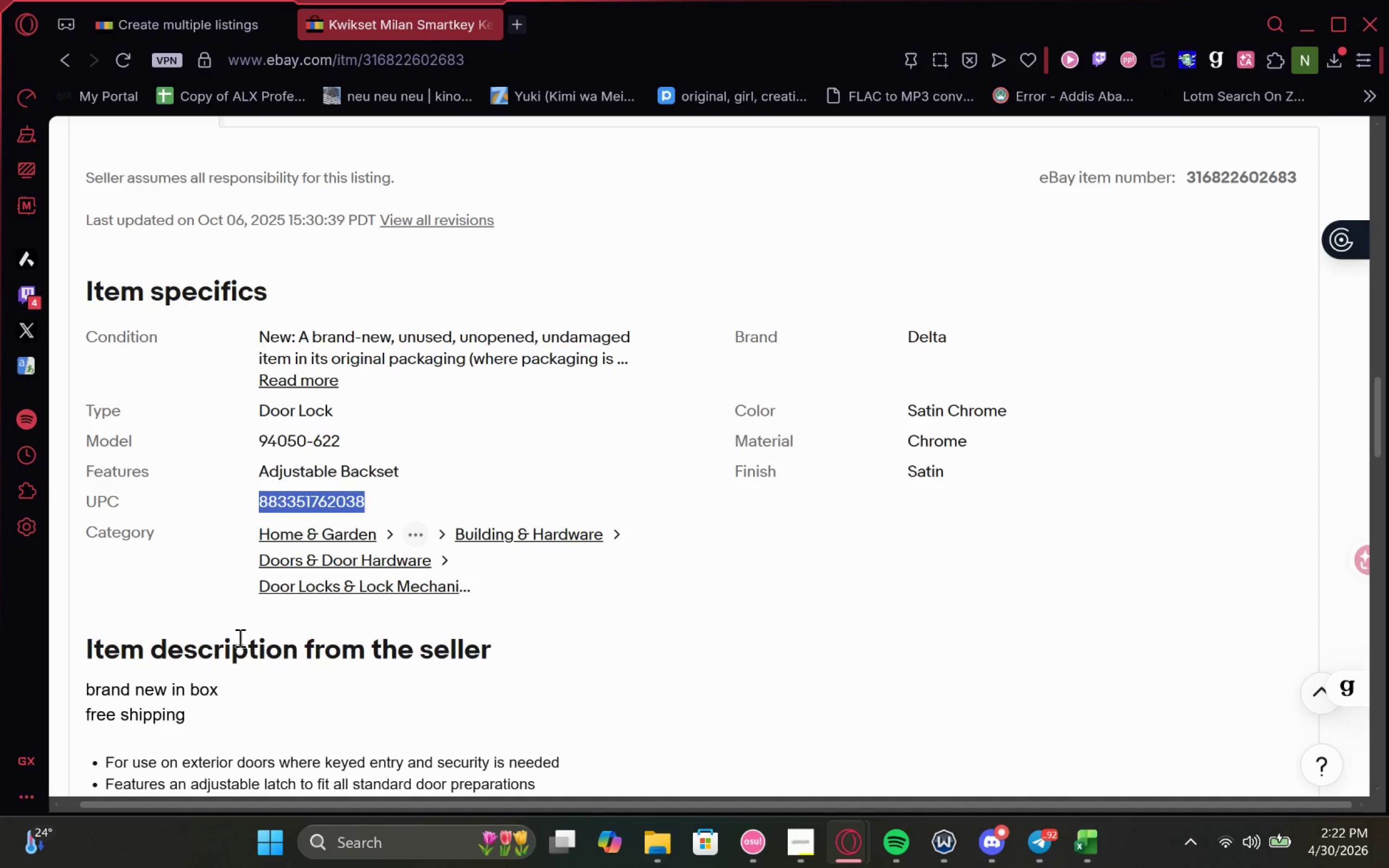 
key(Control+C)
 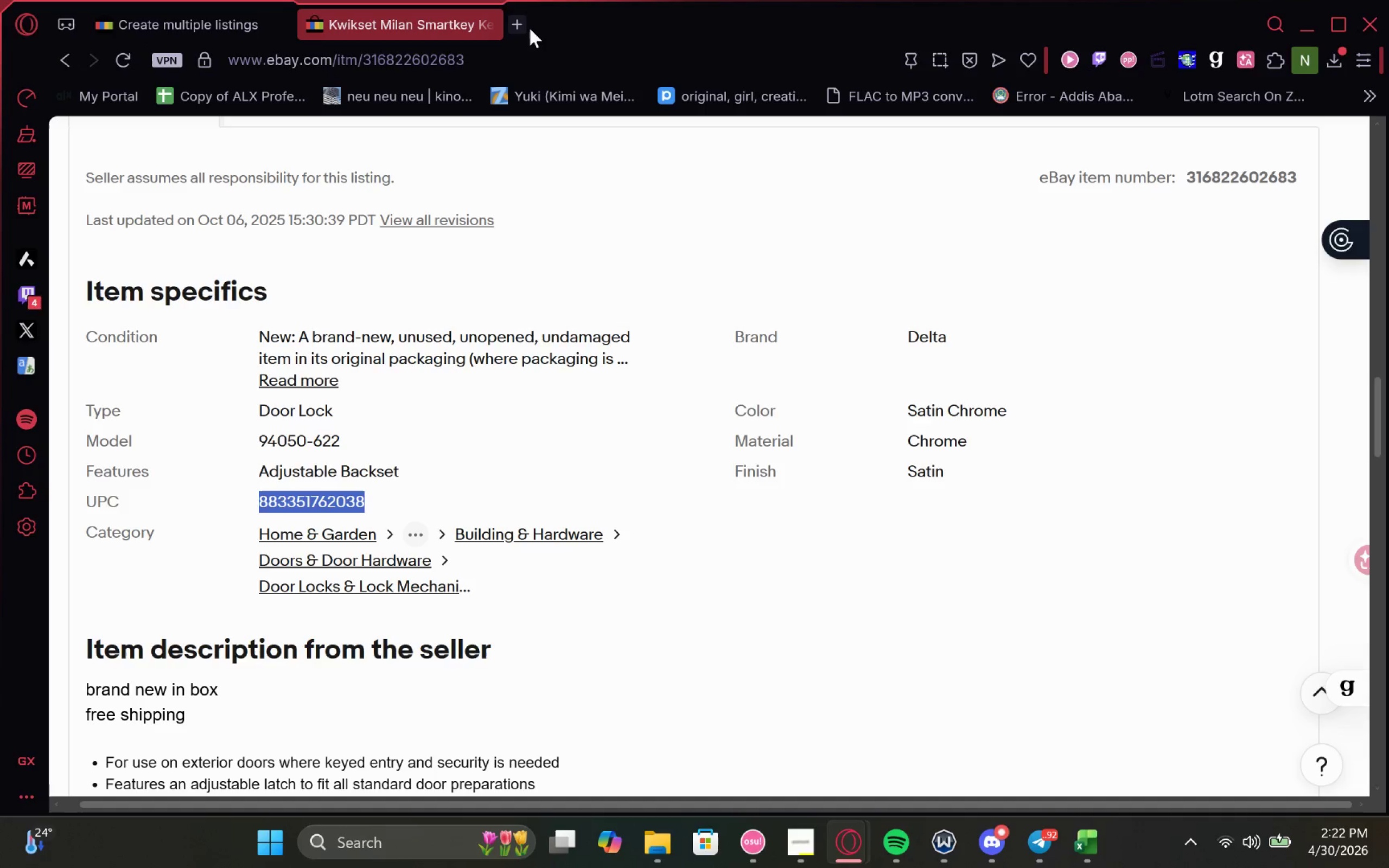 
left_click([525, 27])
 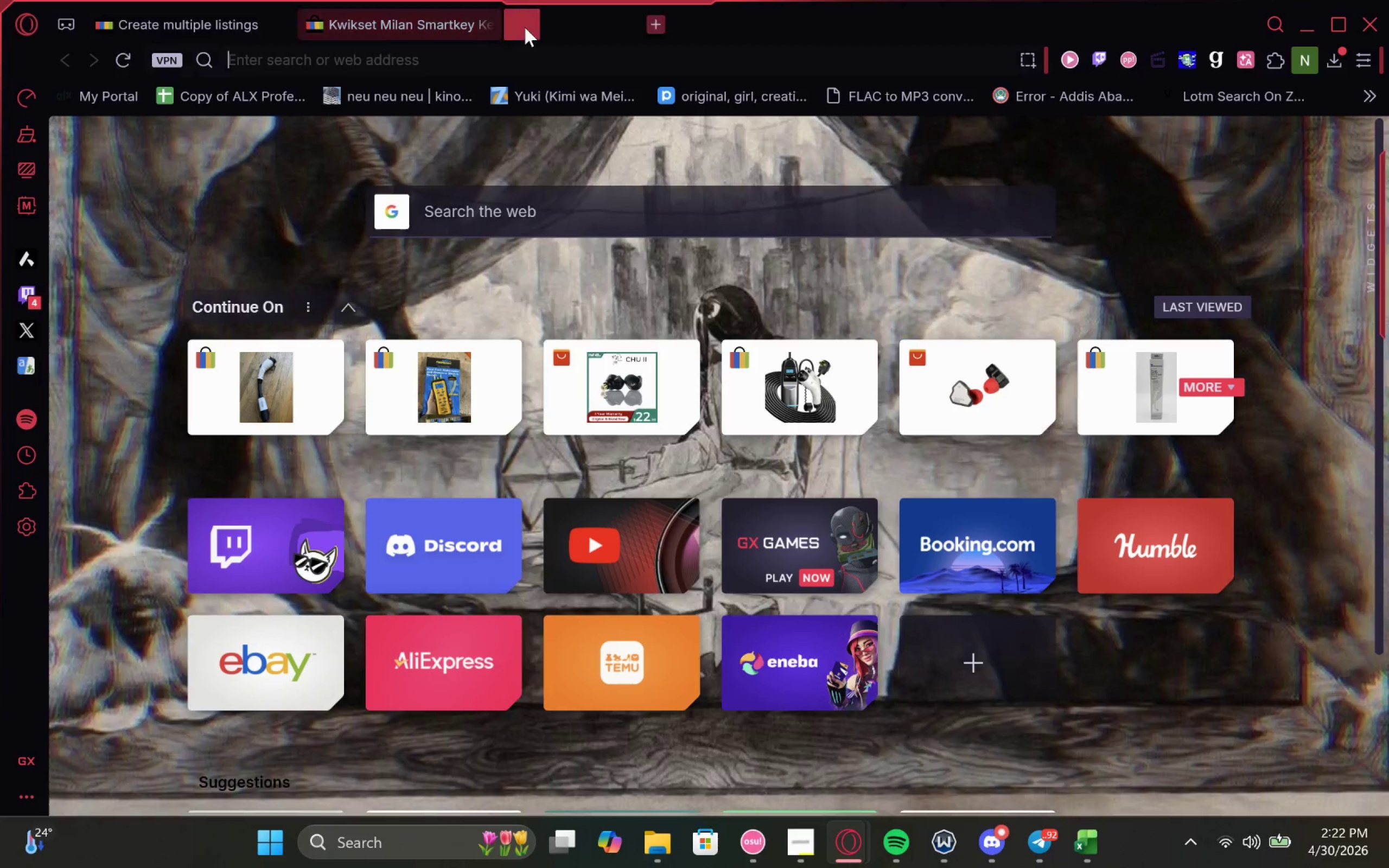 
key(Control+V)
 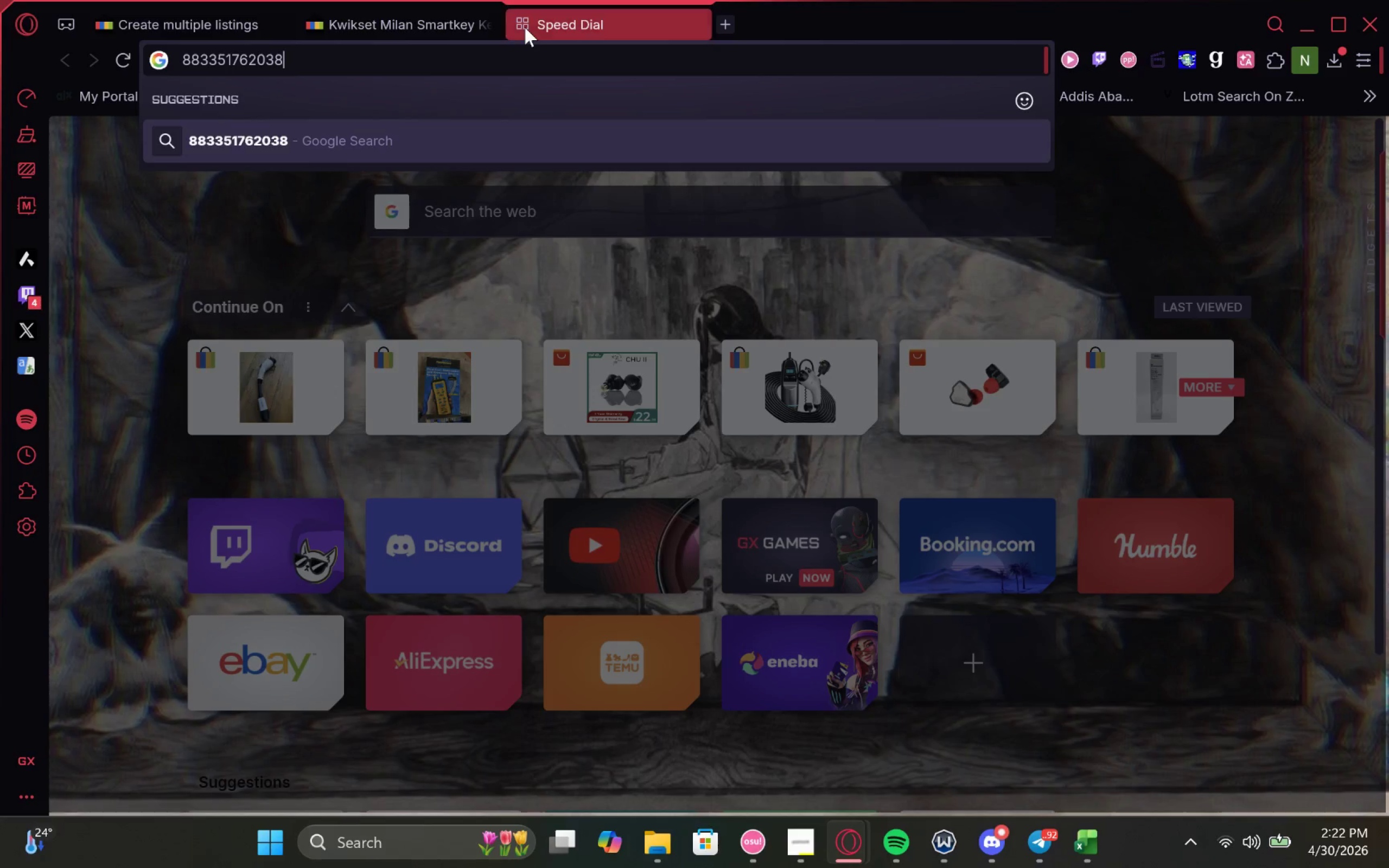 
key(Enter)
 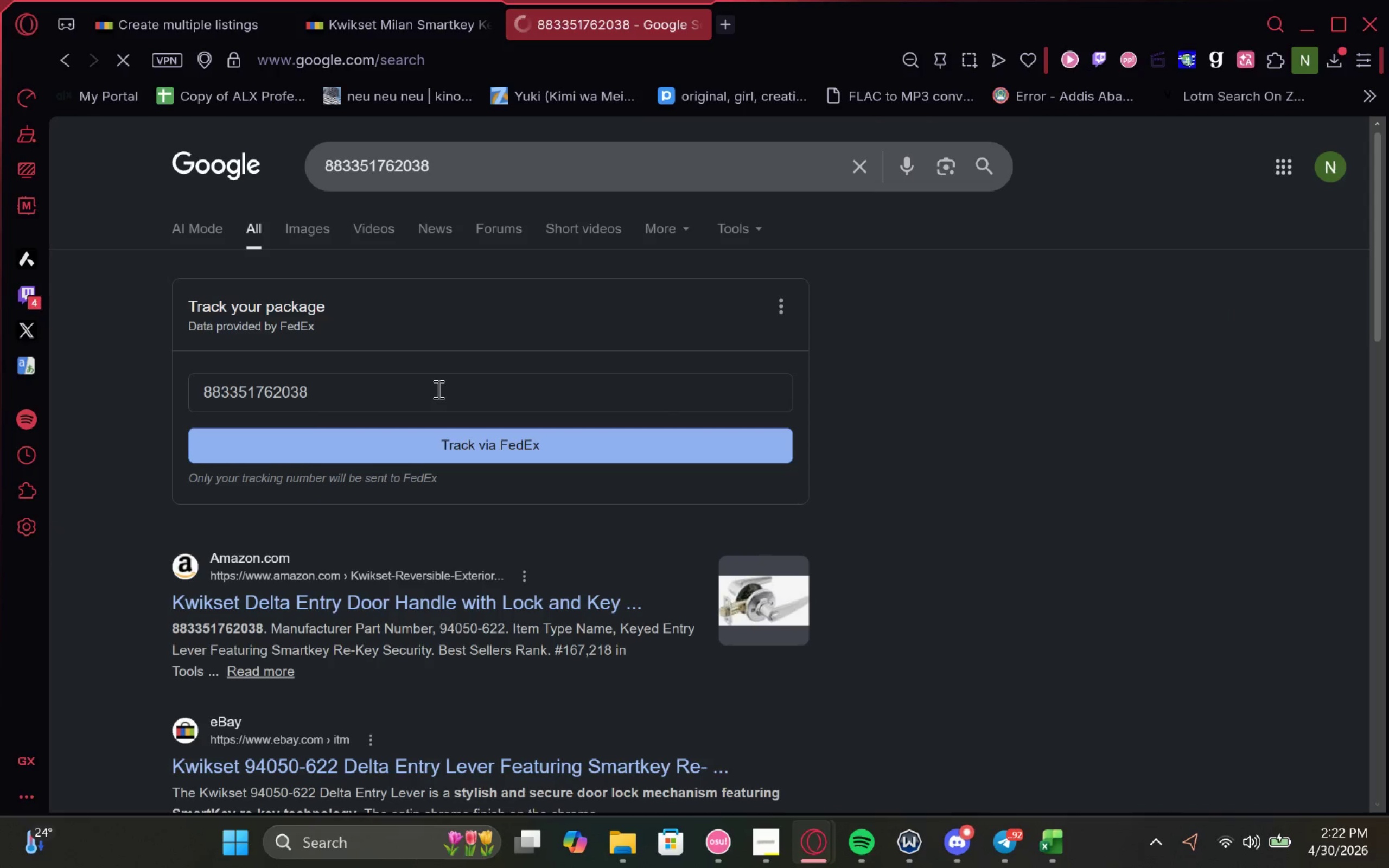 
left_click([439, 593])
 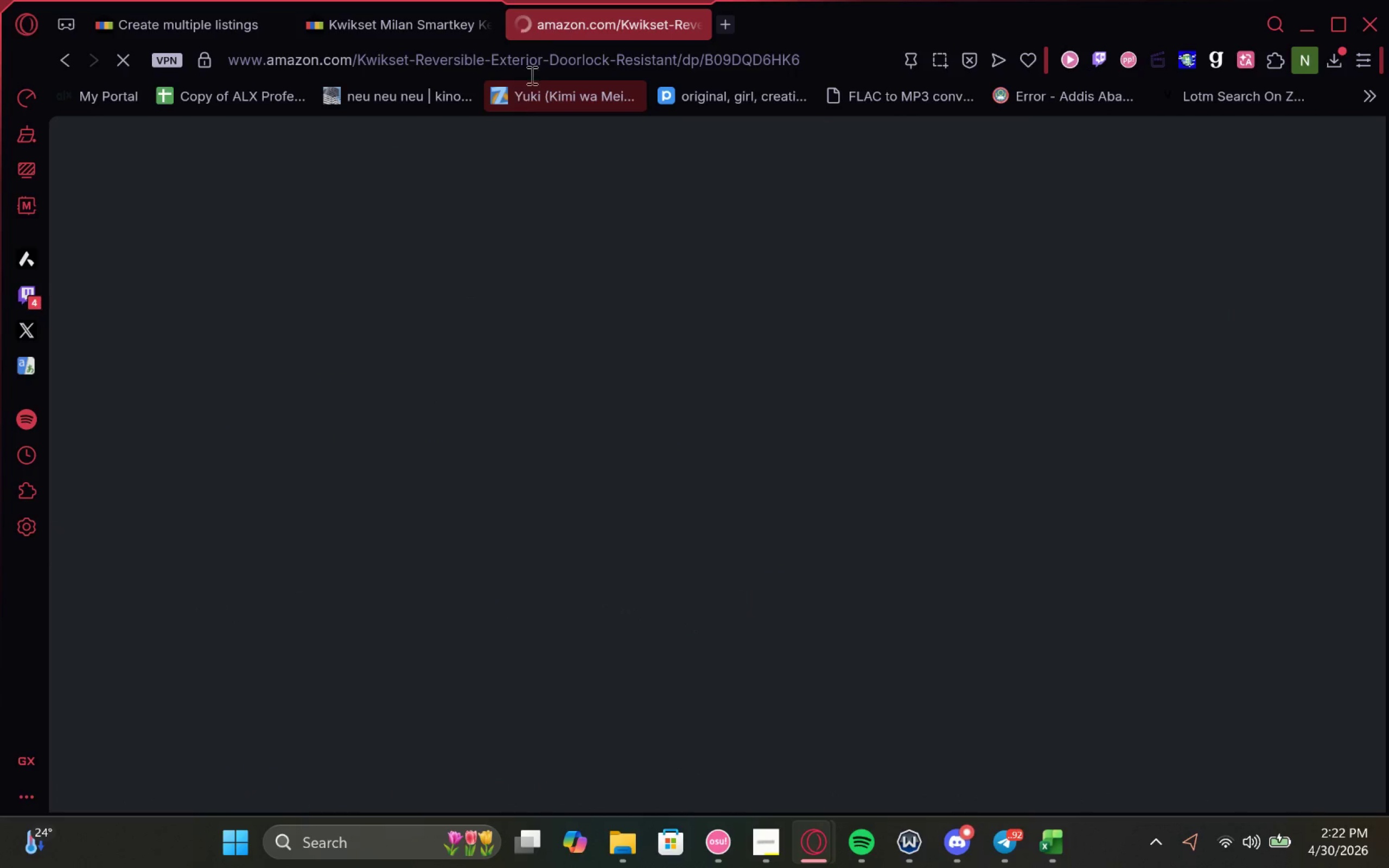 
left_click_drag(start_coordinate=[557, 12], to_coordinate=[380, 42])
 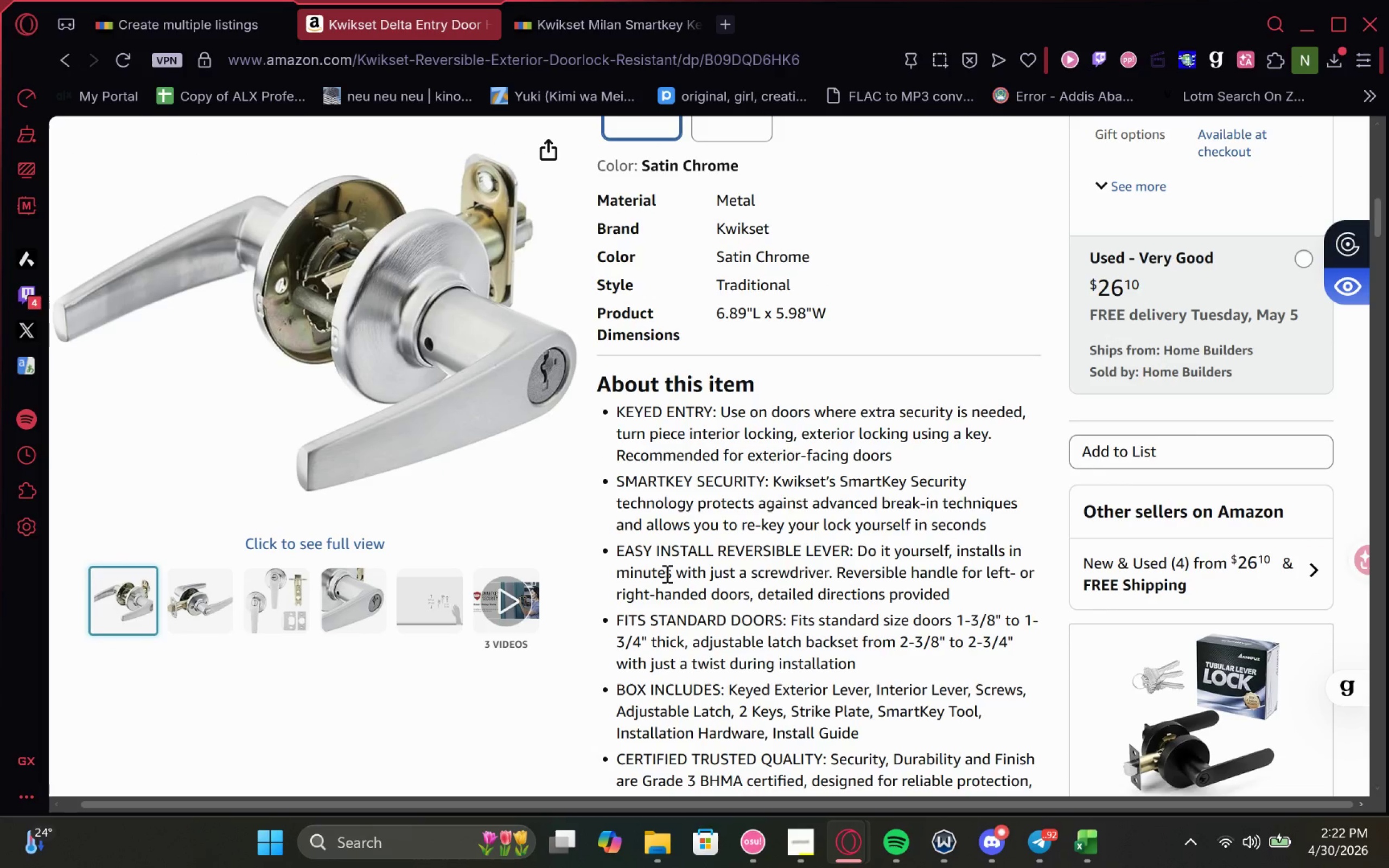 
wait(13.19)
 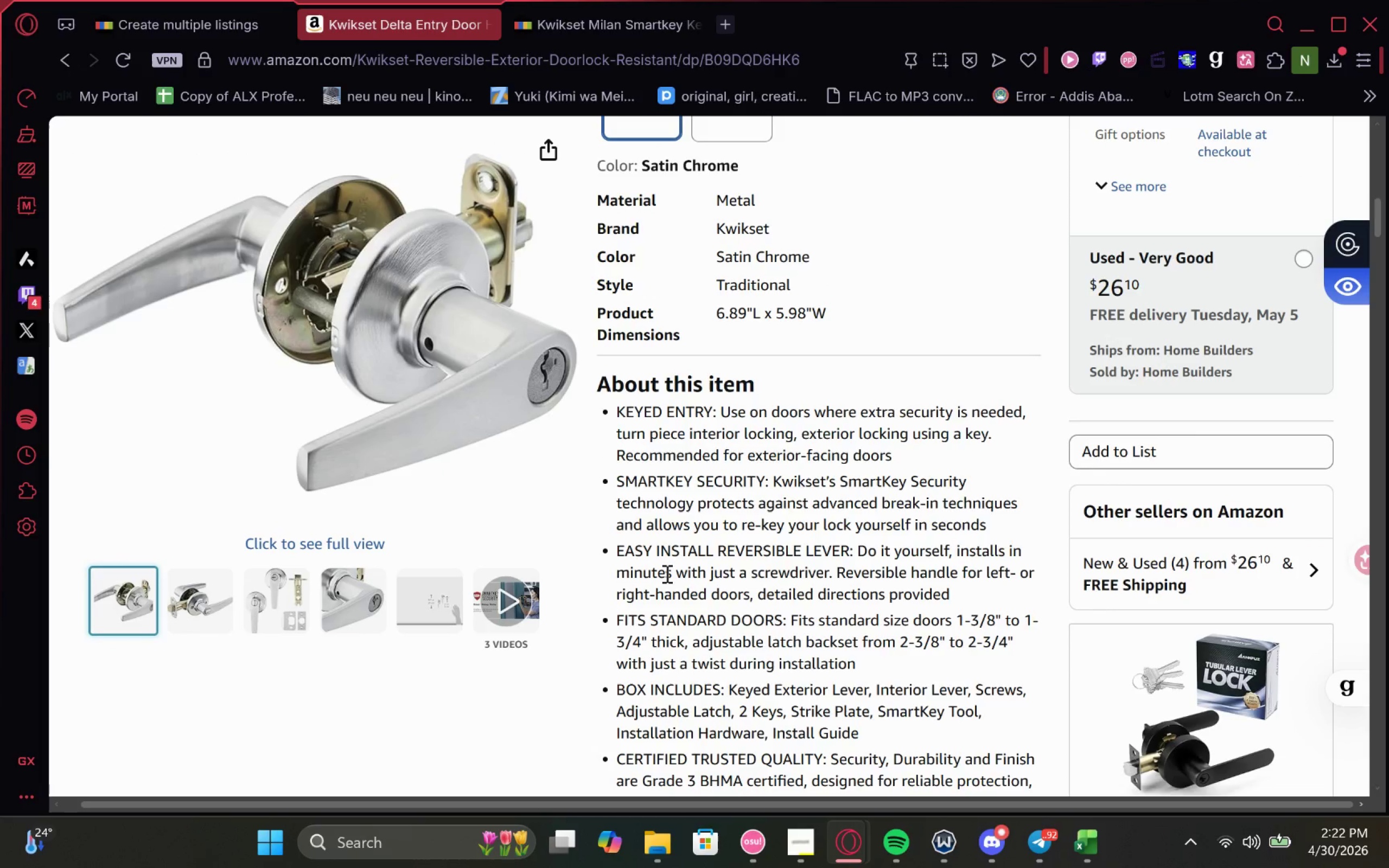 
left_click([179, 1])
 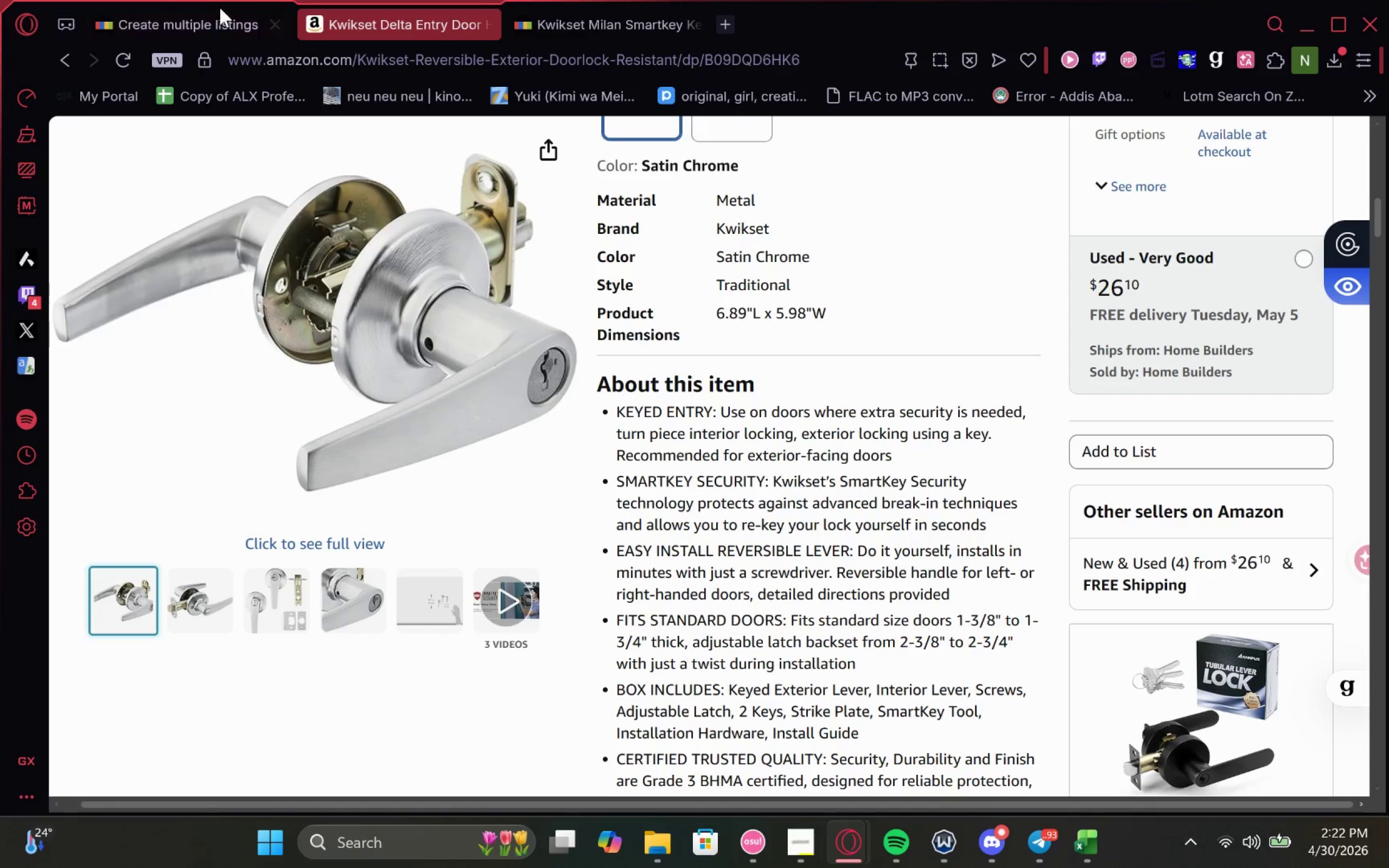 
left_click([209, 19])
 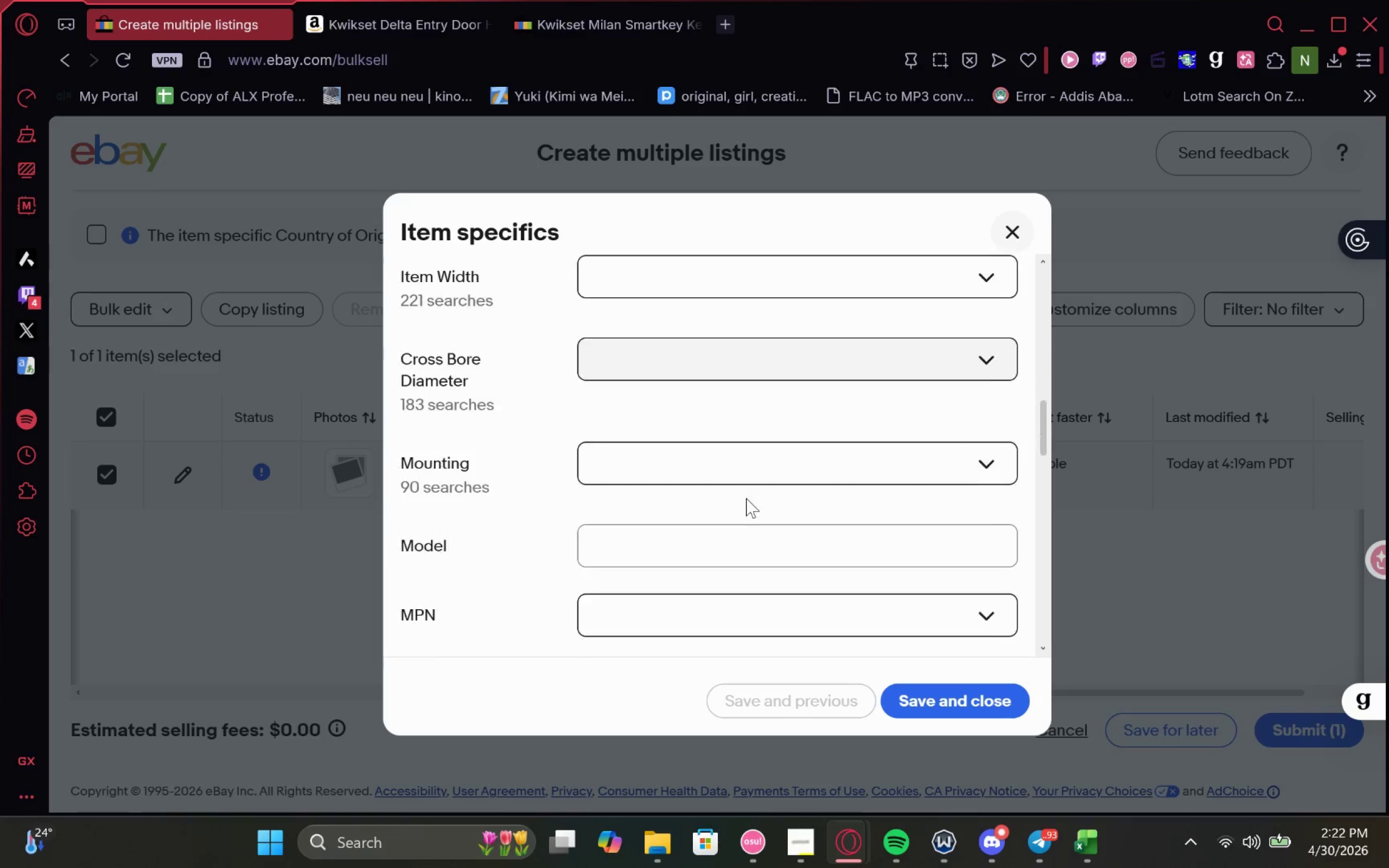 
wait(11.34)
 